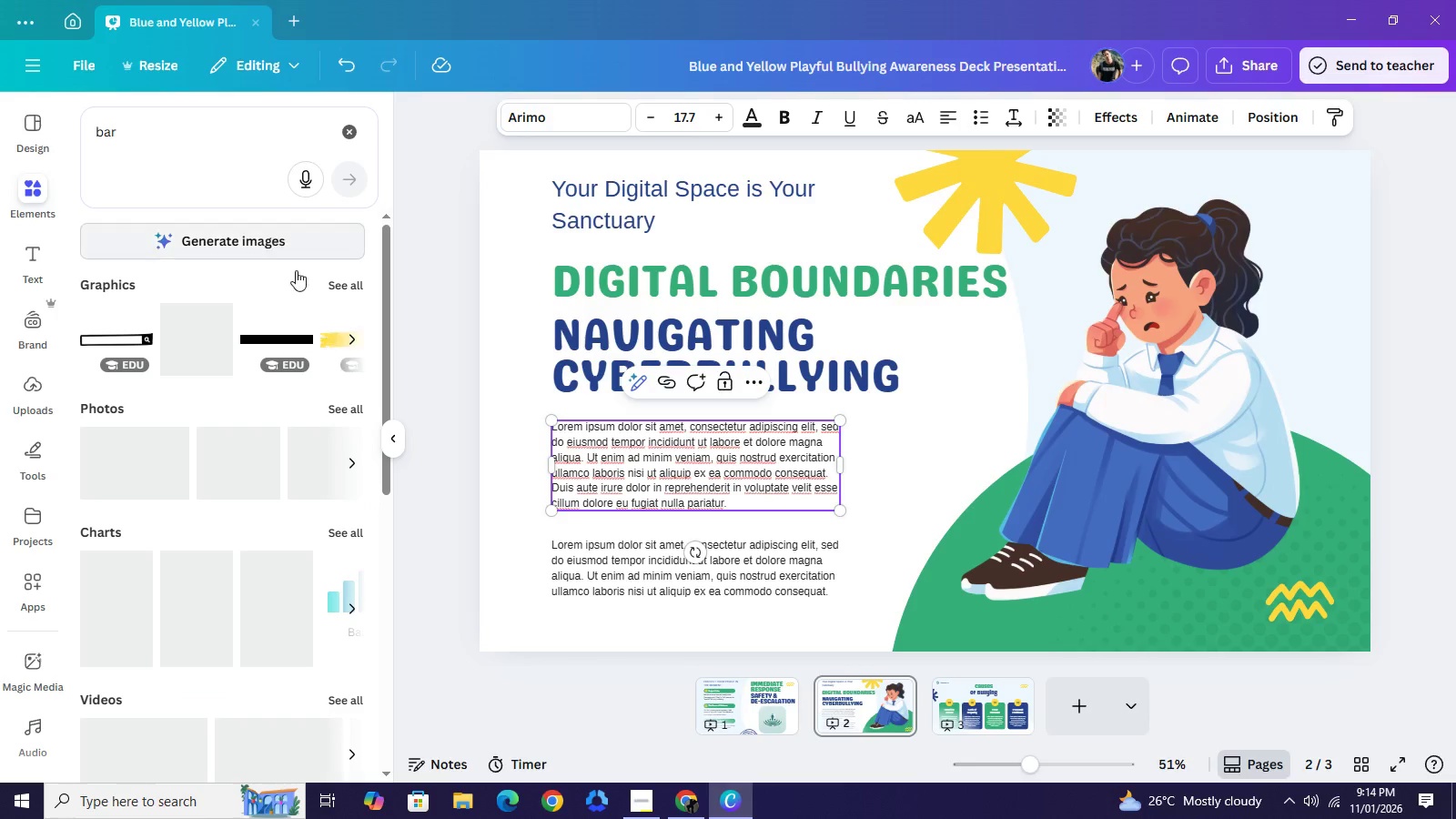 
left_click([345, 285])
 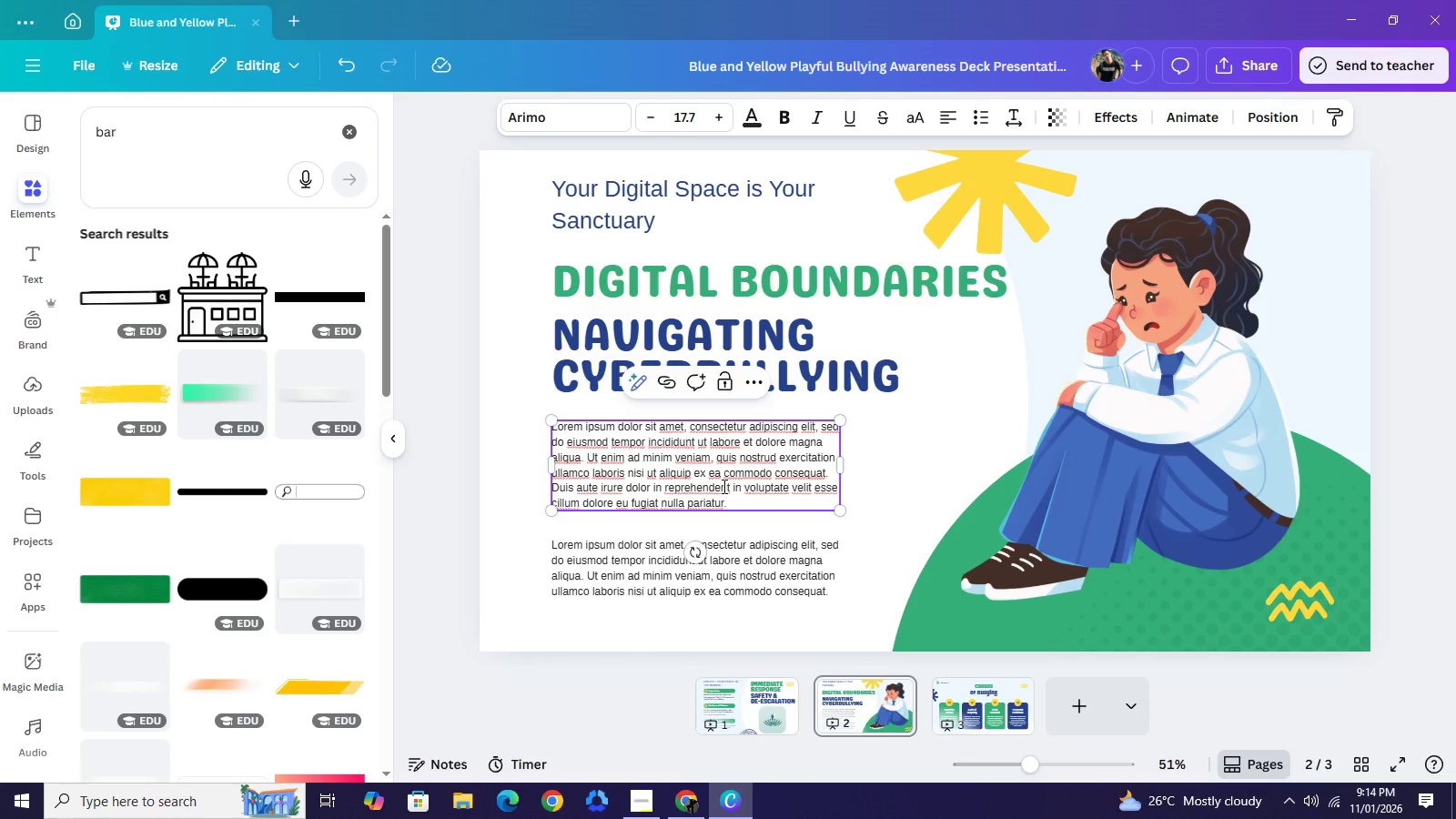 
key(Backspace)
 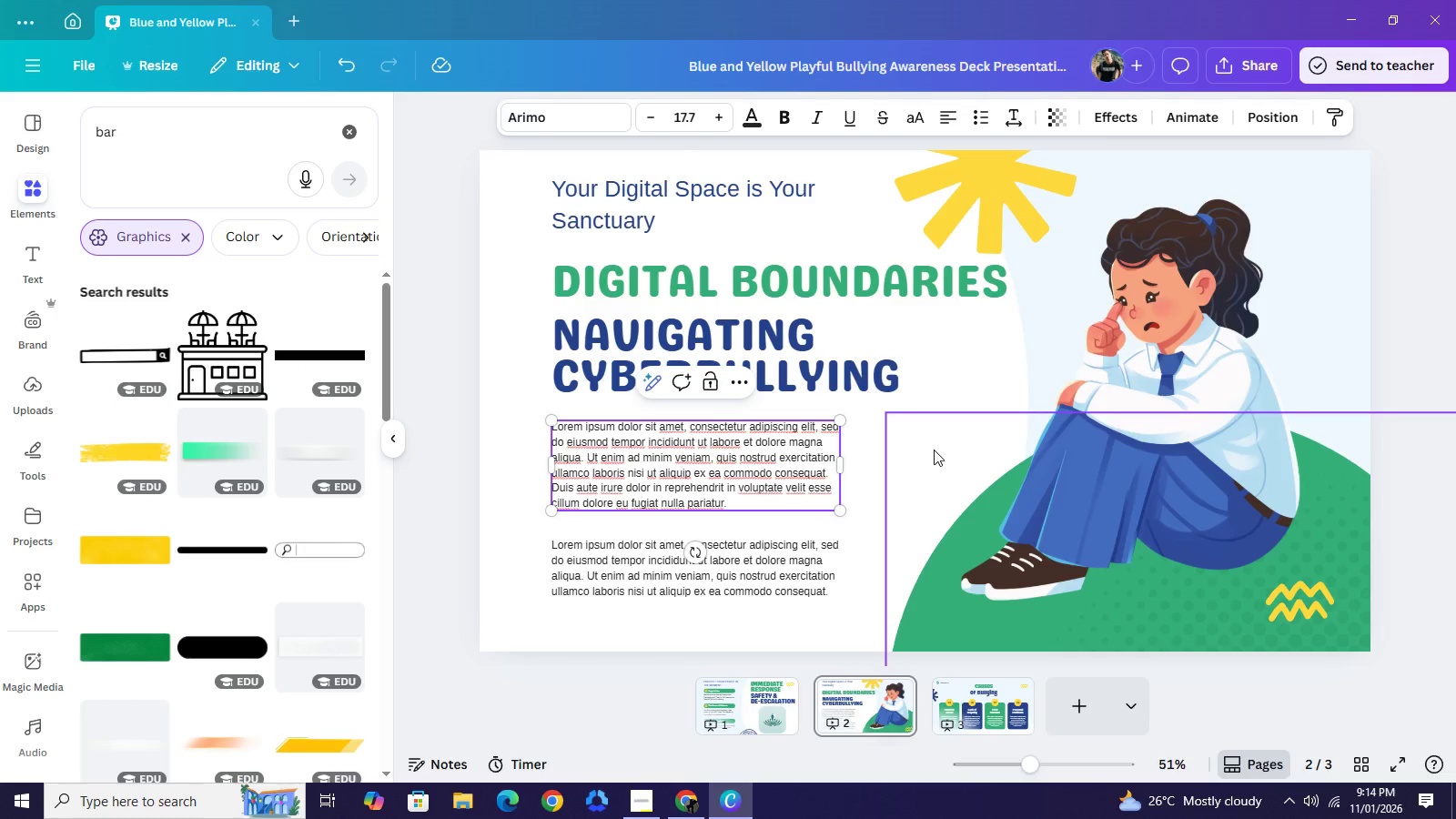 
left_click([934, 450])
 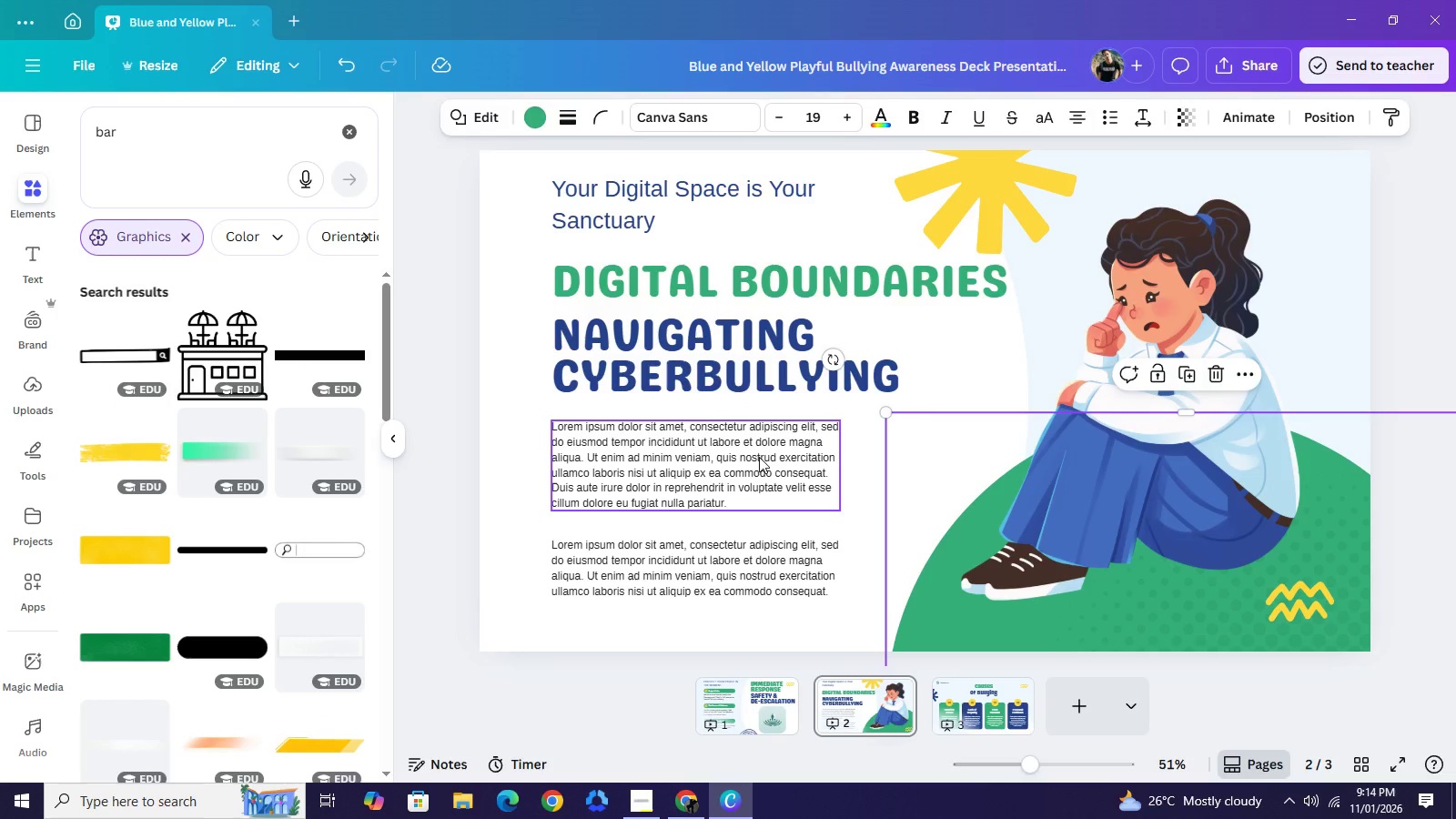 
left_click([759, 457])
 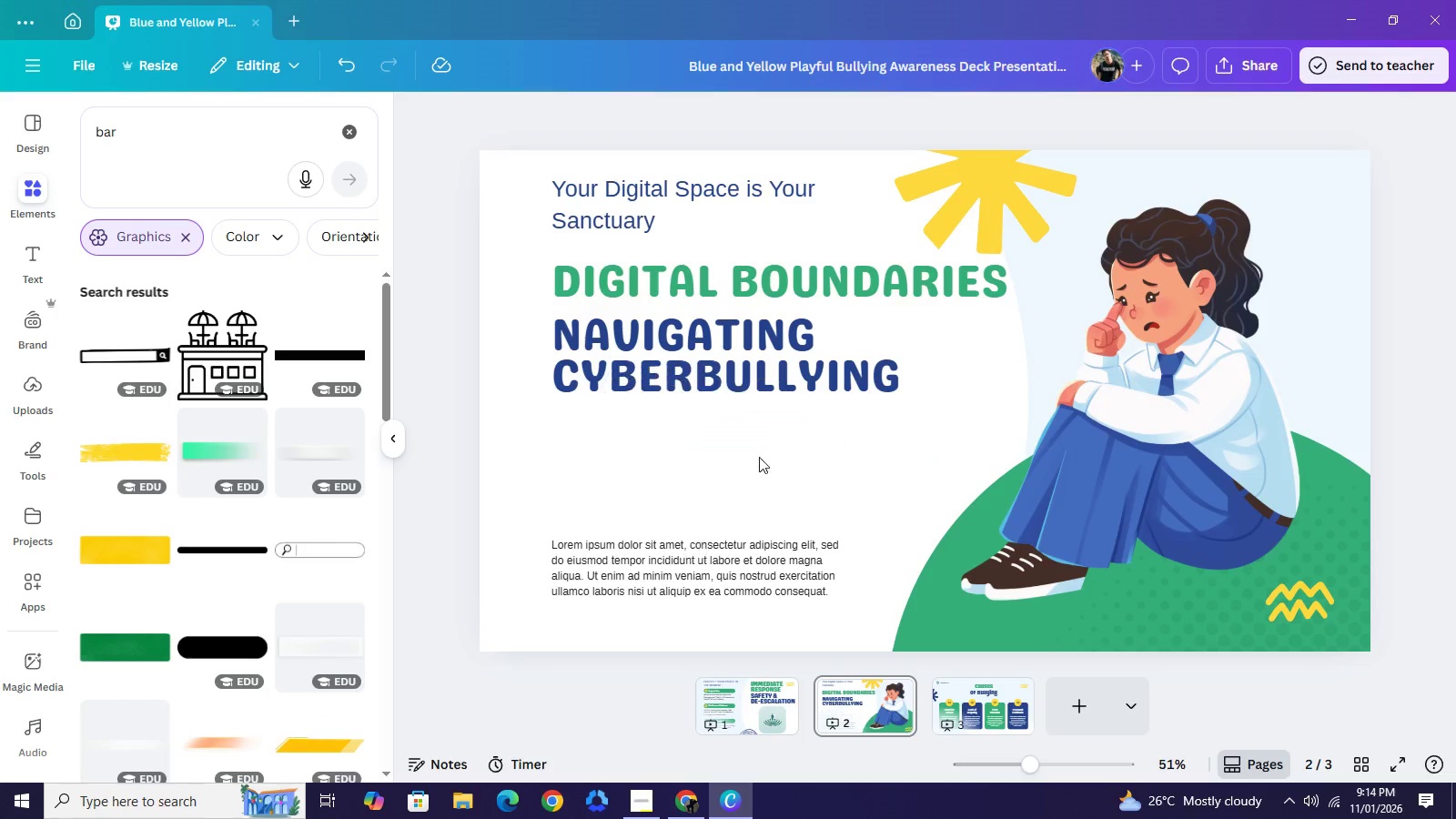 
key(Backspace)
 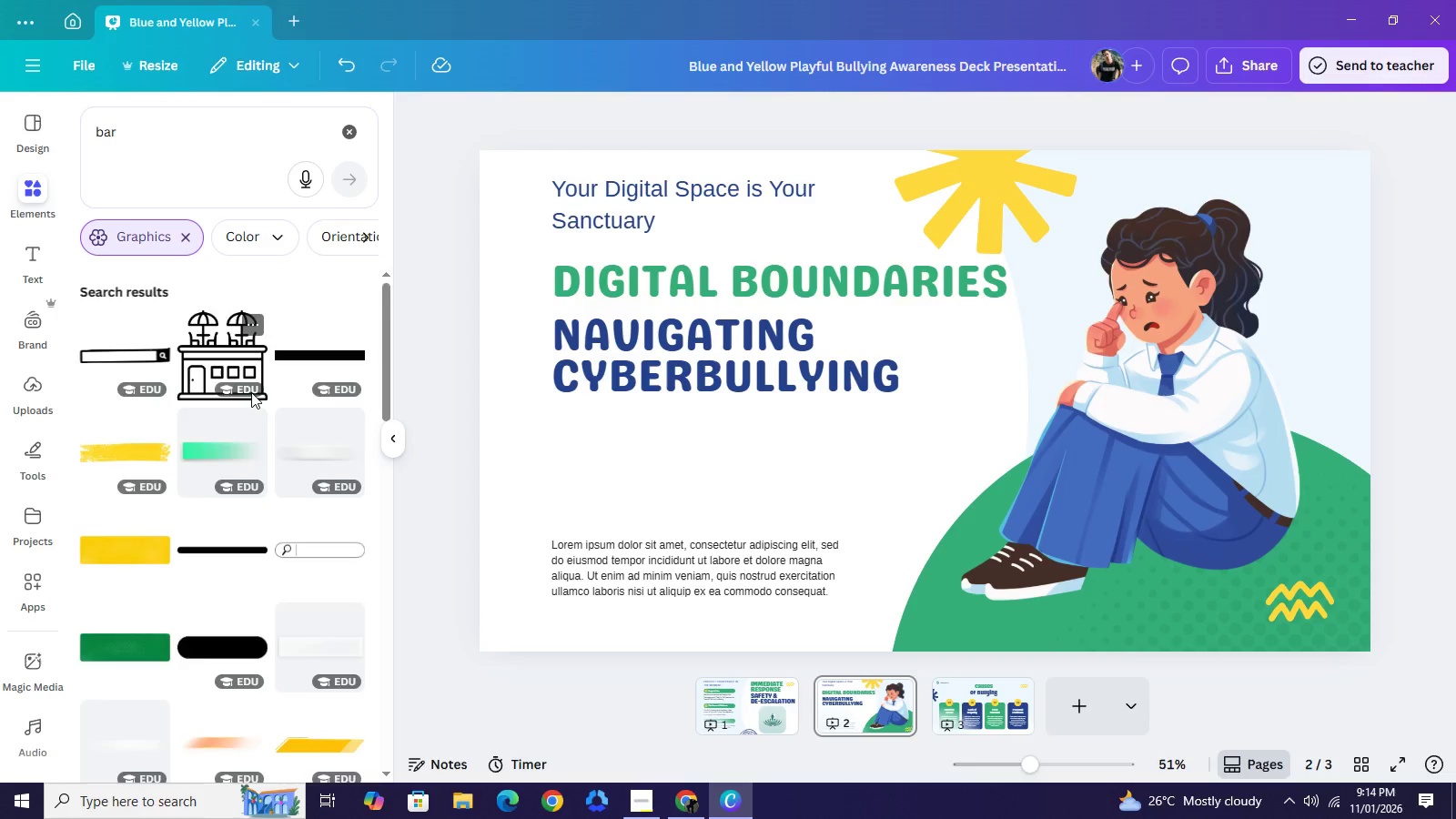 
scroll: coordinate [253, 399], scroll_direction: down, amount: 2.0
 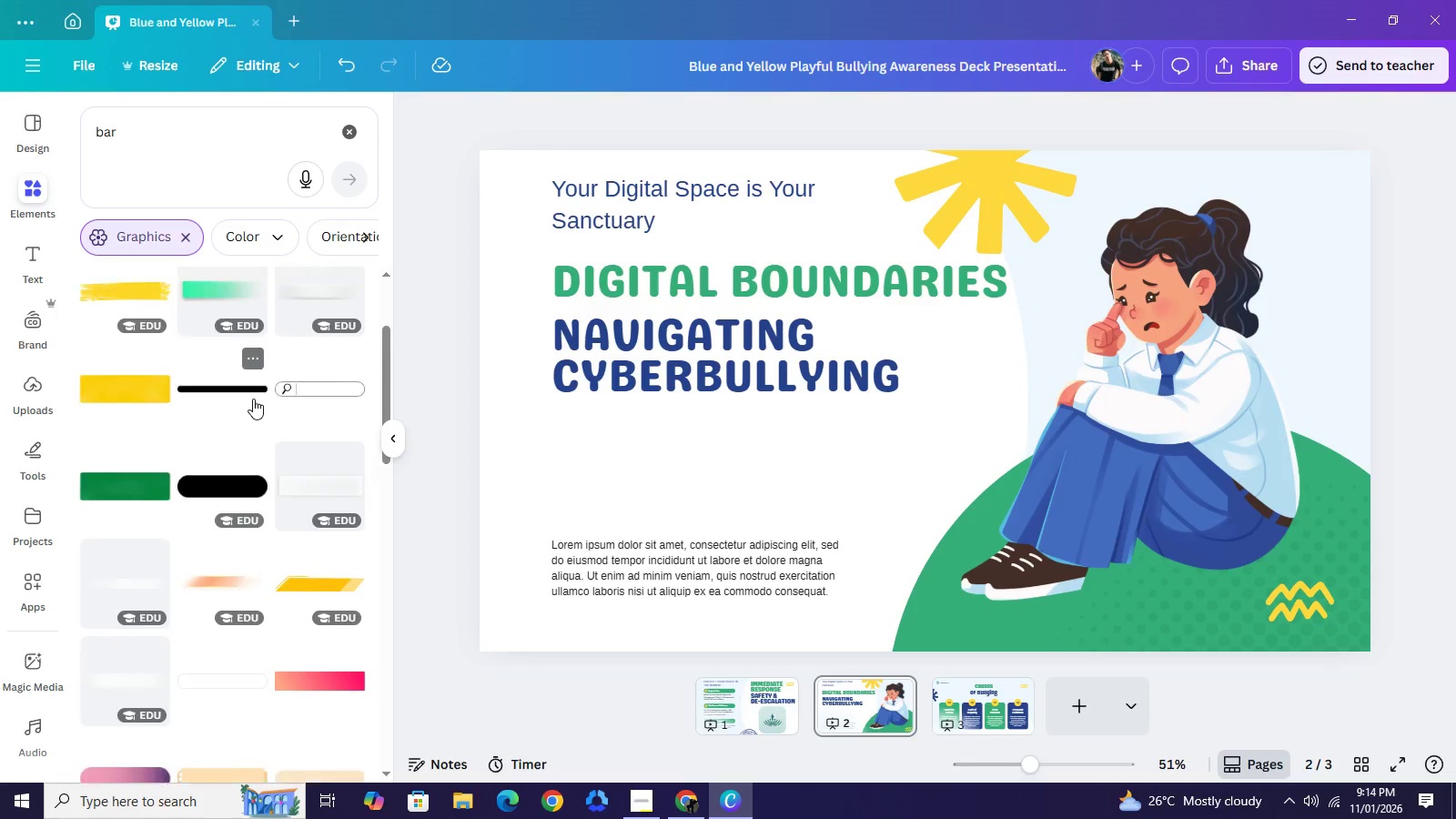 
scroll: coordinate [253, 399], scroll_direction: up, amount: 2.0
 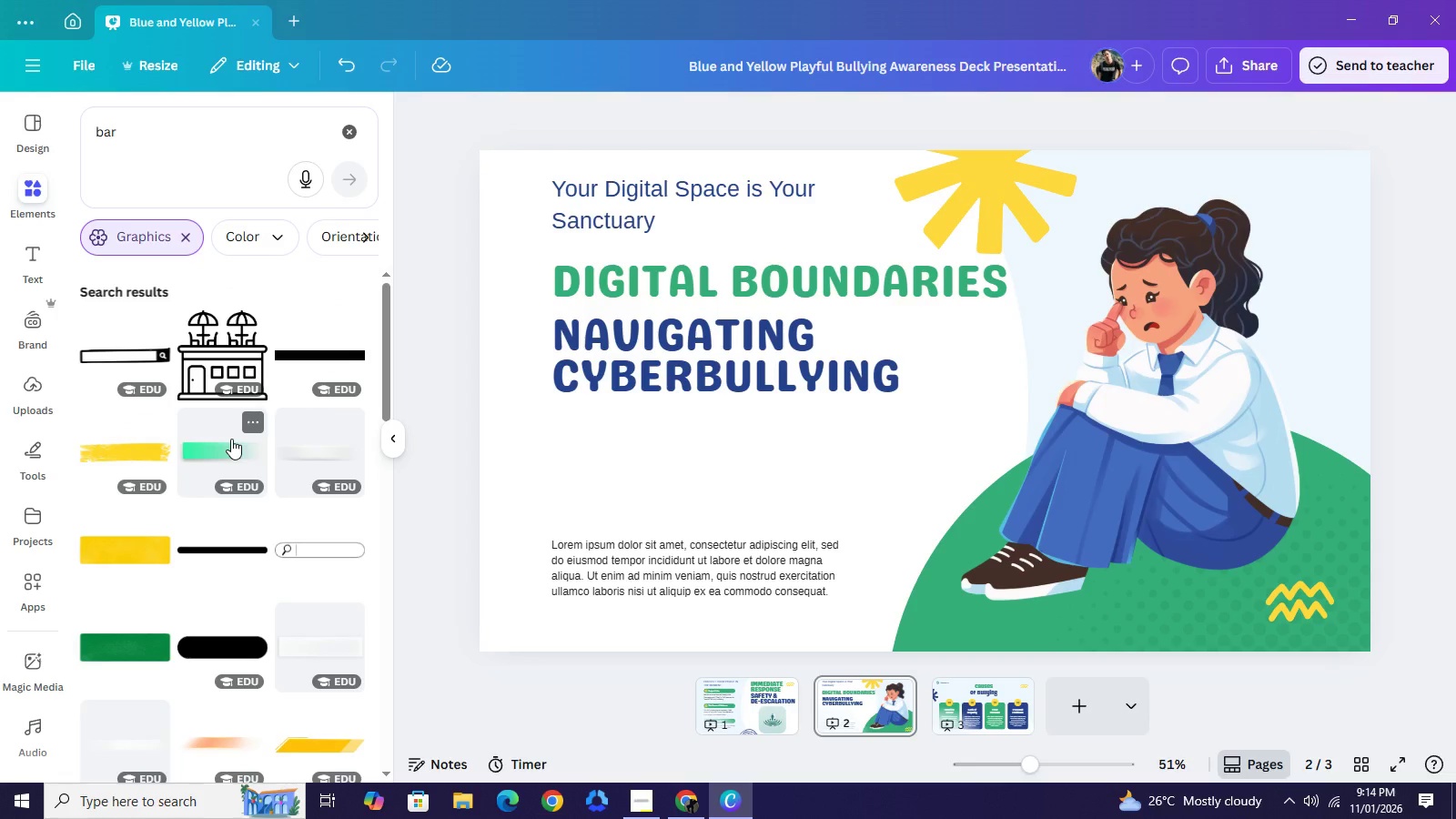 
wait(5.07)
 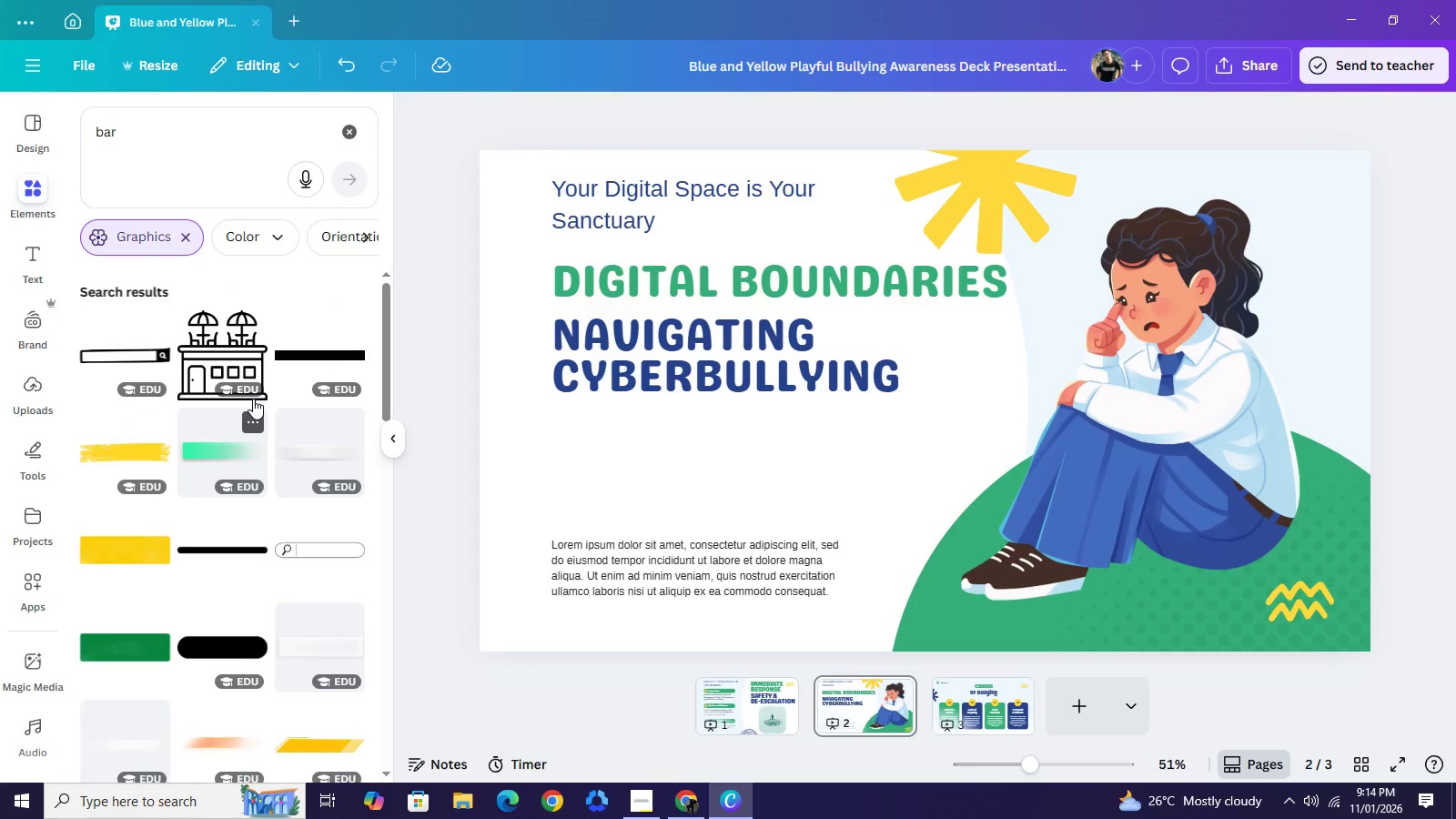 
scroll: coordinate [231, 439], scroll_direction: down, amount: 2.0
 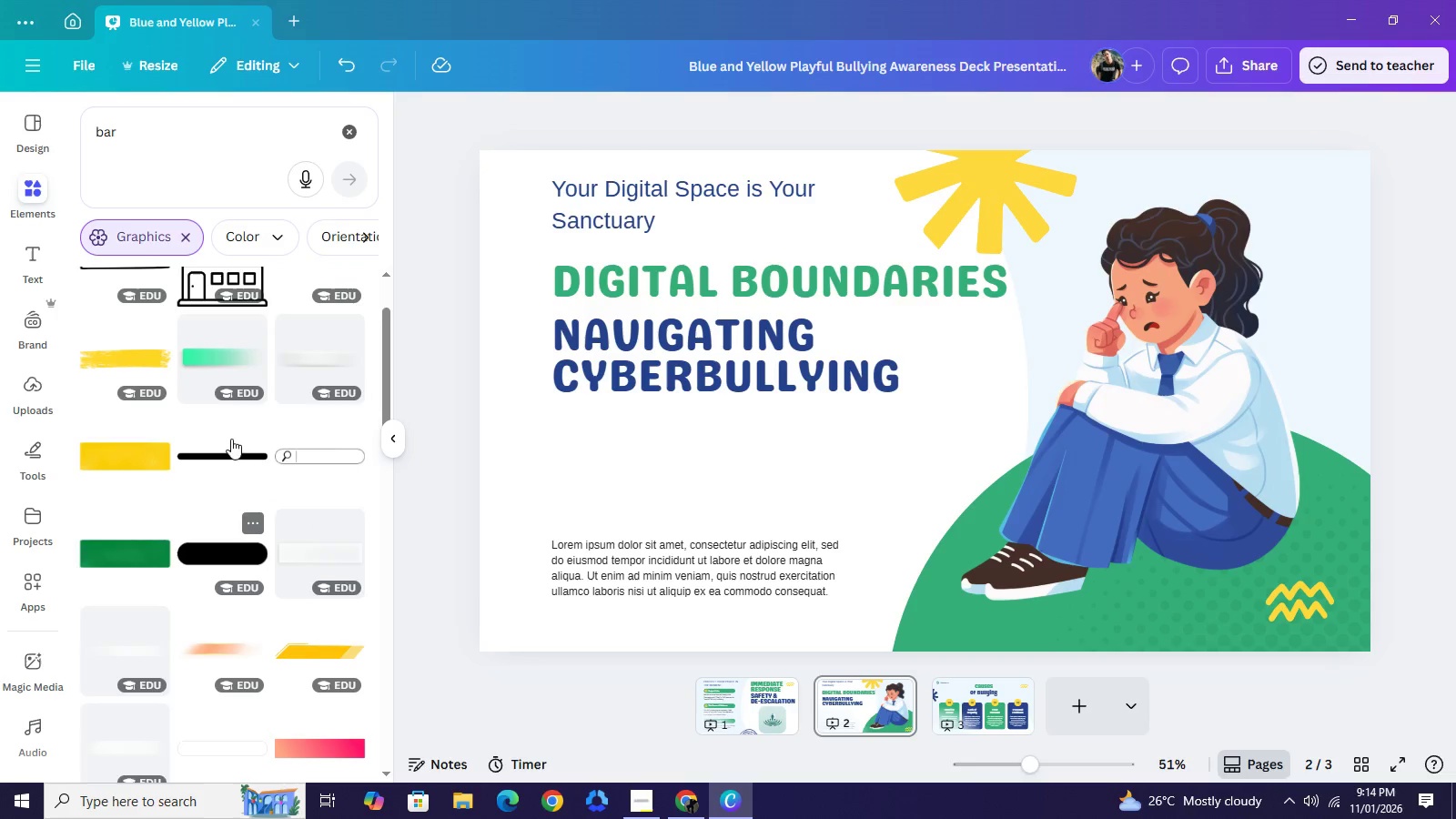 
scroll: coordinate [231, 439], scroll_direction: up, amount: 1.0
 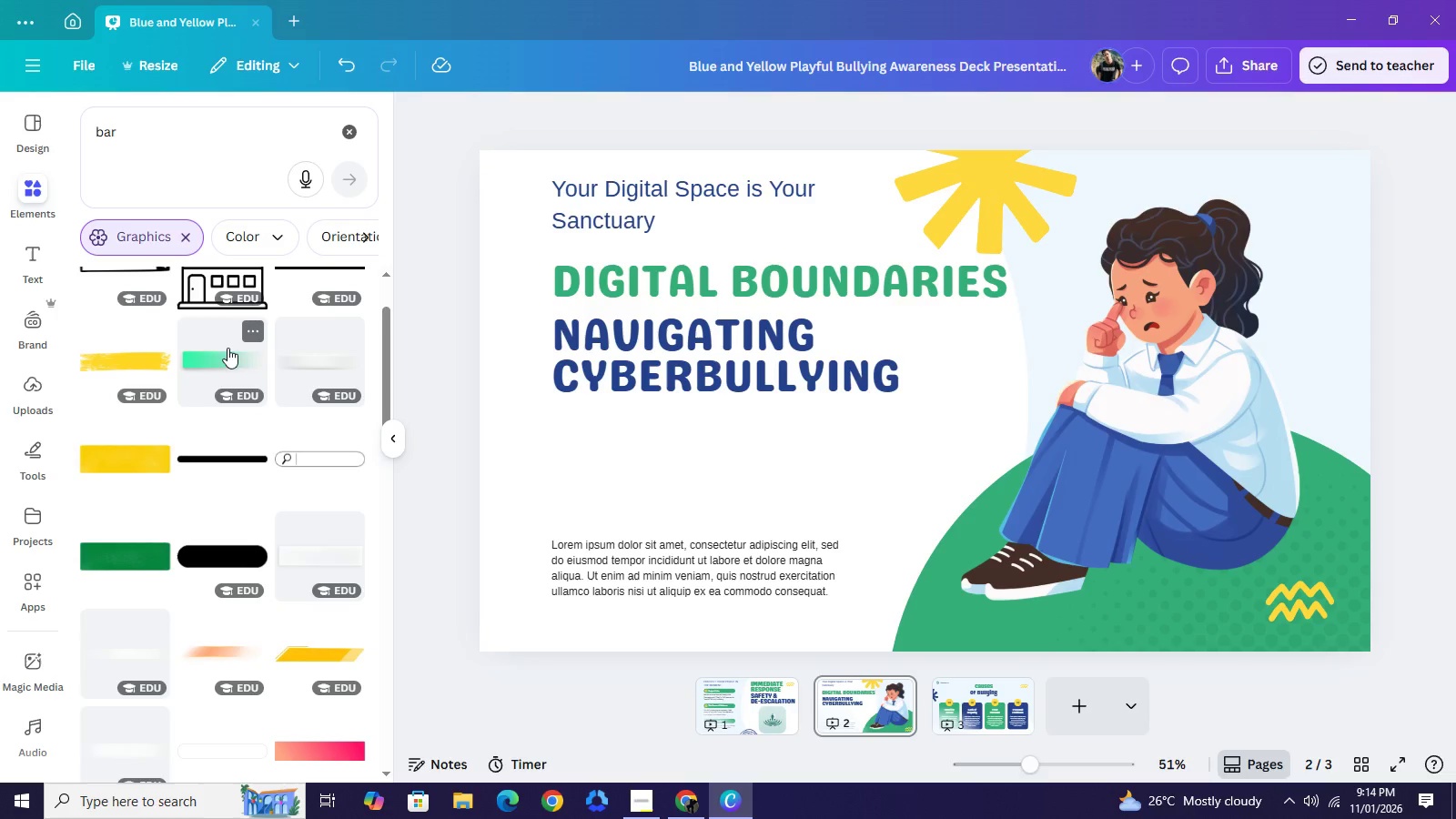 
left_click_drag(start_coordinate=[228, 348], to_coordinate=[223, 353])
 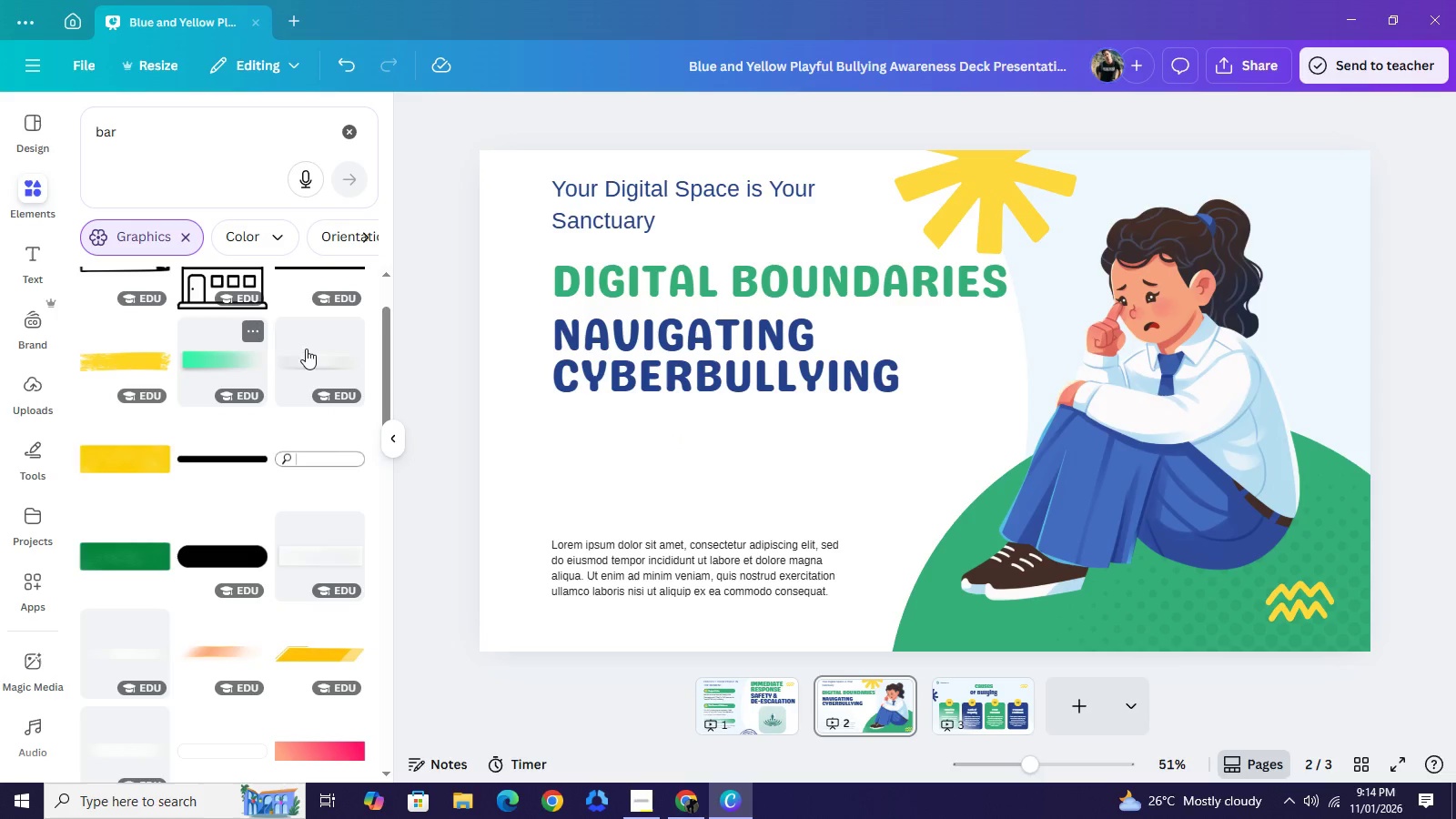 
wait(6.08)
 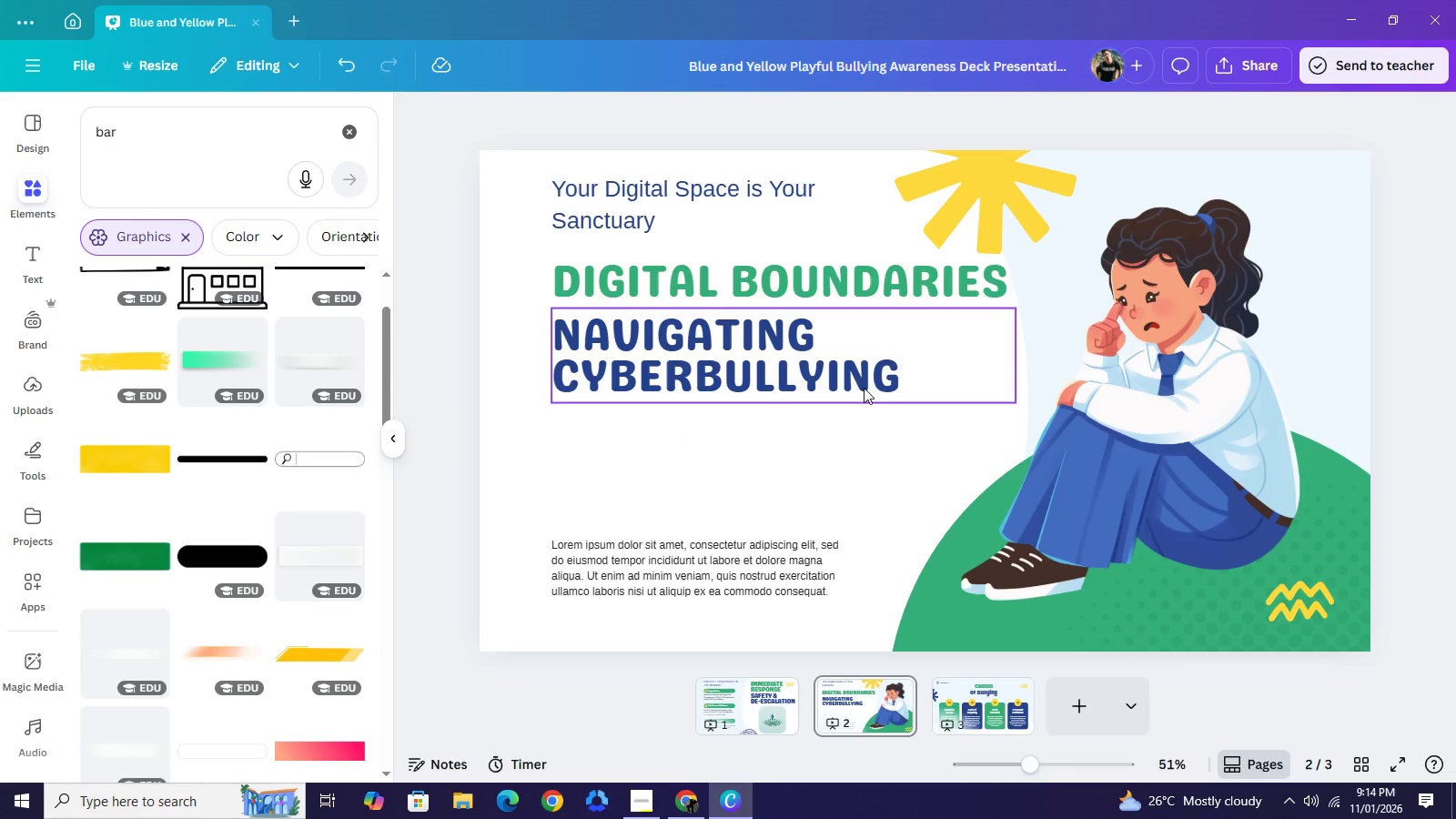 
left_click([220, 359])
 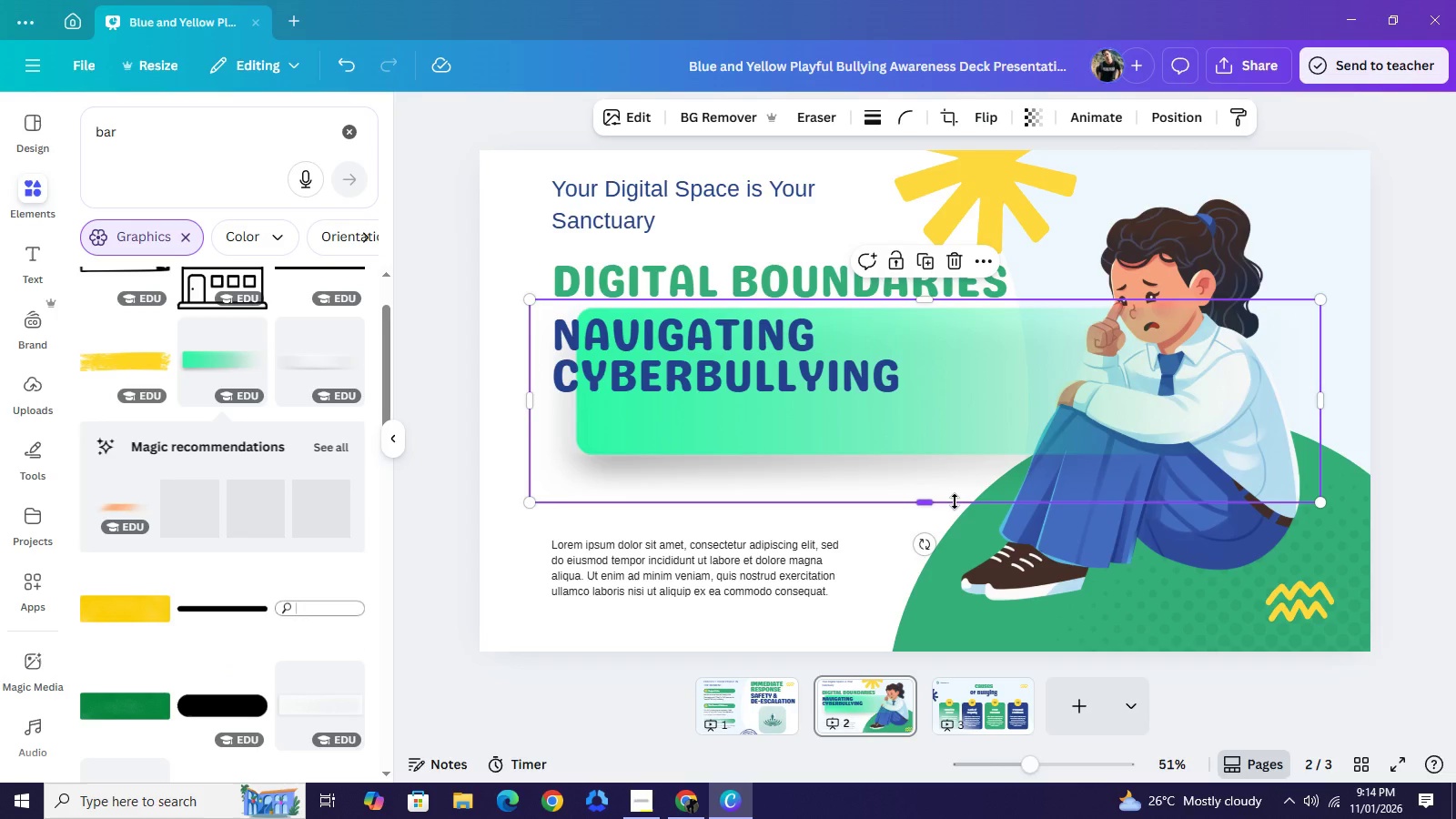 
scroll: coordinate [955, 501], scroll_direction: up, amount: 4.0
 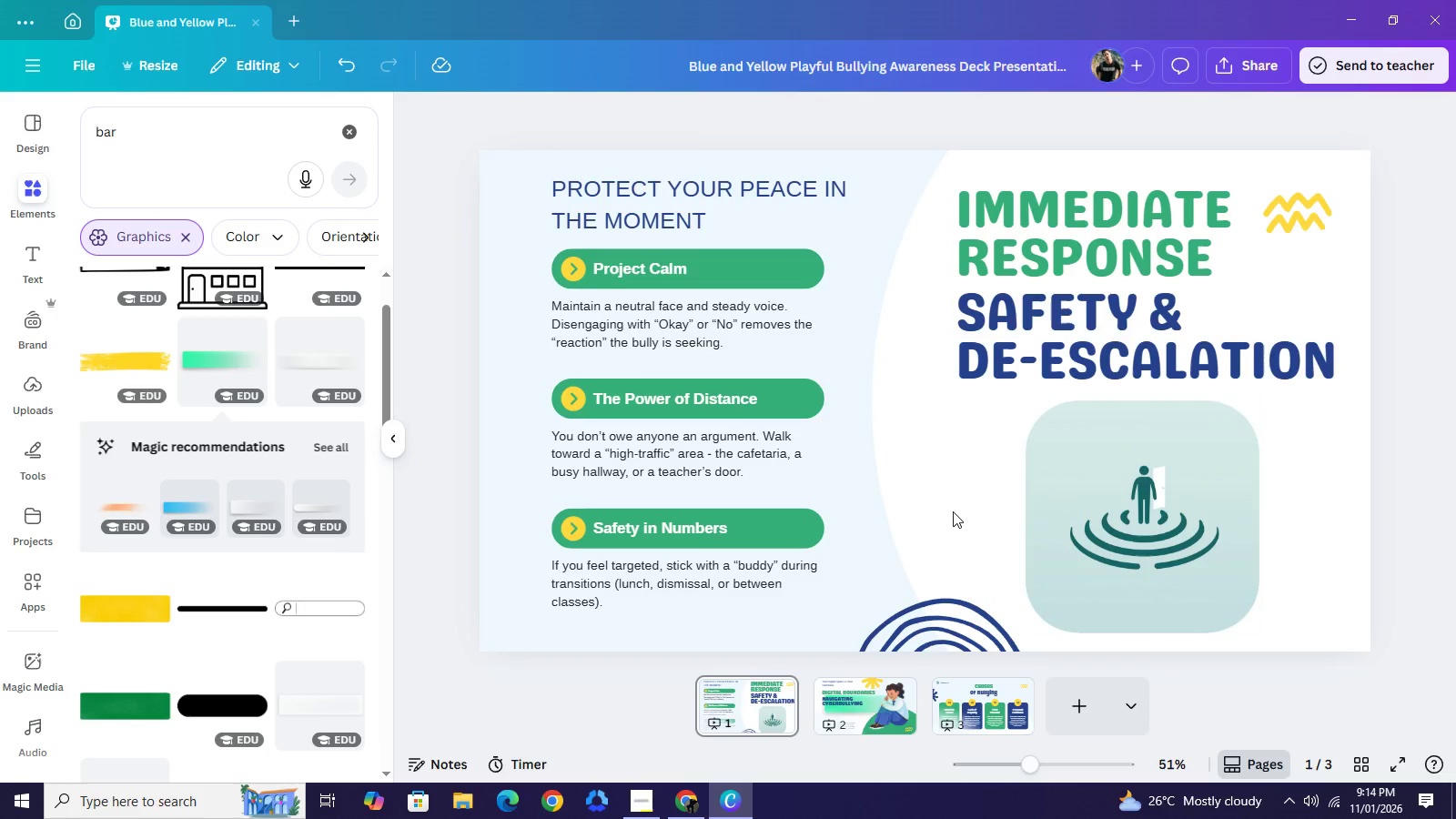 
scroll: coordinate [954, 510], scroll_direction: down, amount: 2.0
 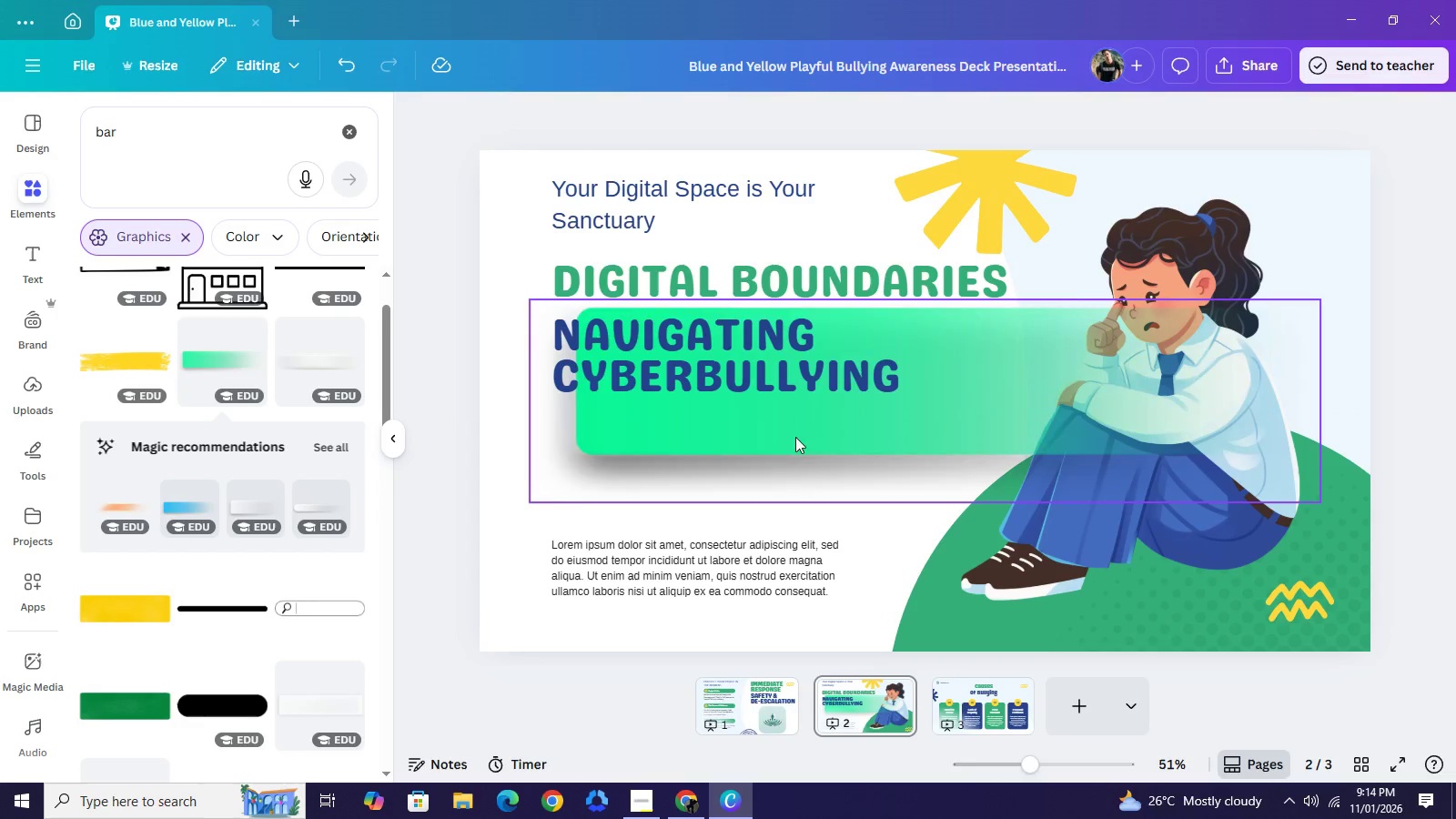 
left_click_drag(start_coordinate=[795, 437], to_coordinate=[755, 531])
 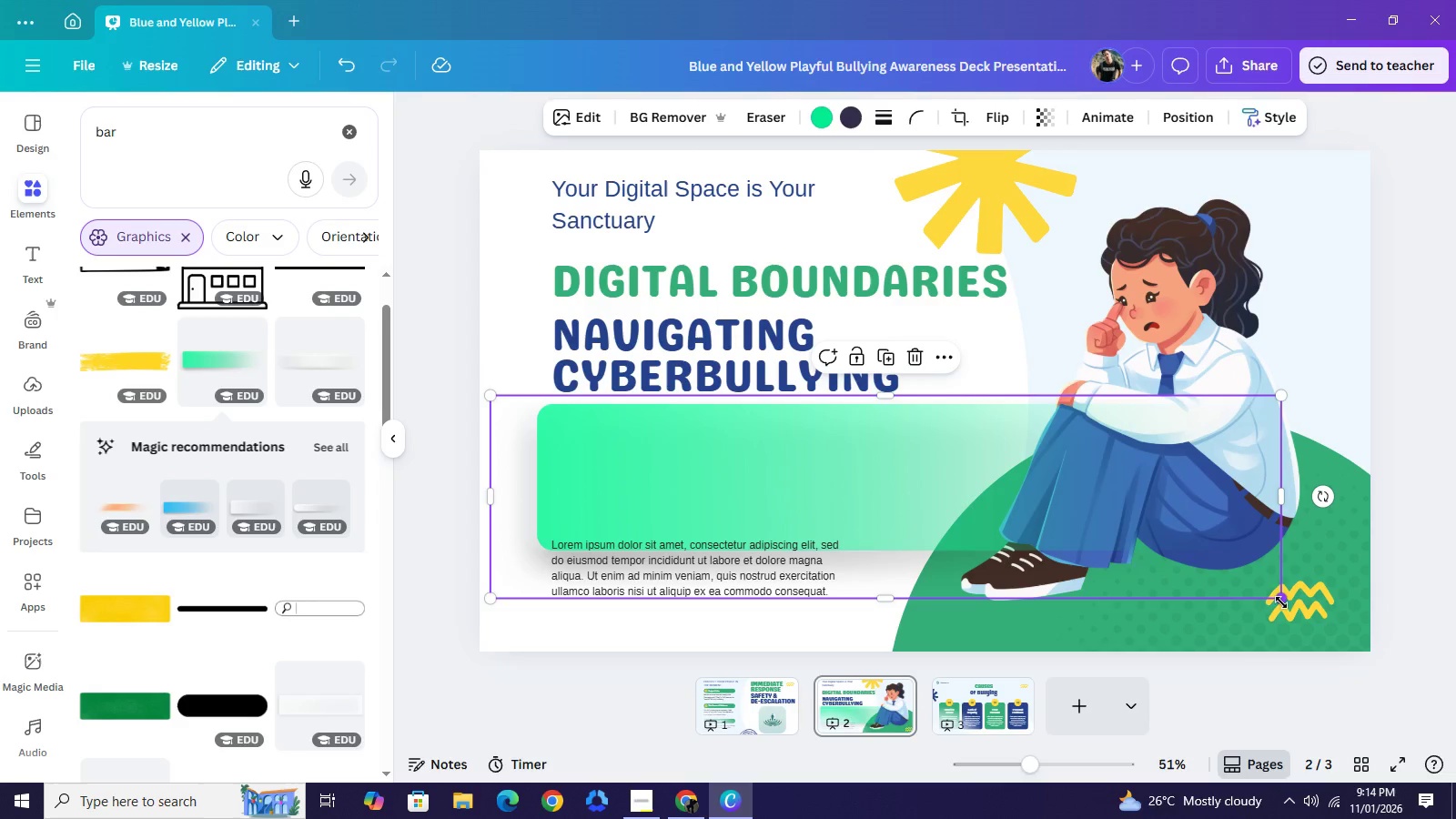 
left_click_drag(start_coordinate=[1281, 602], to_coordinate=[756, 446])
 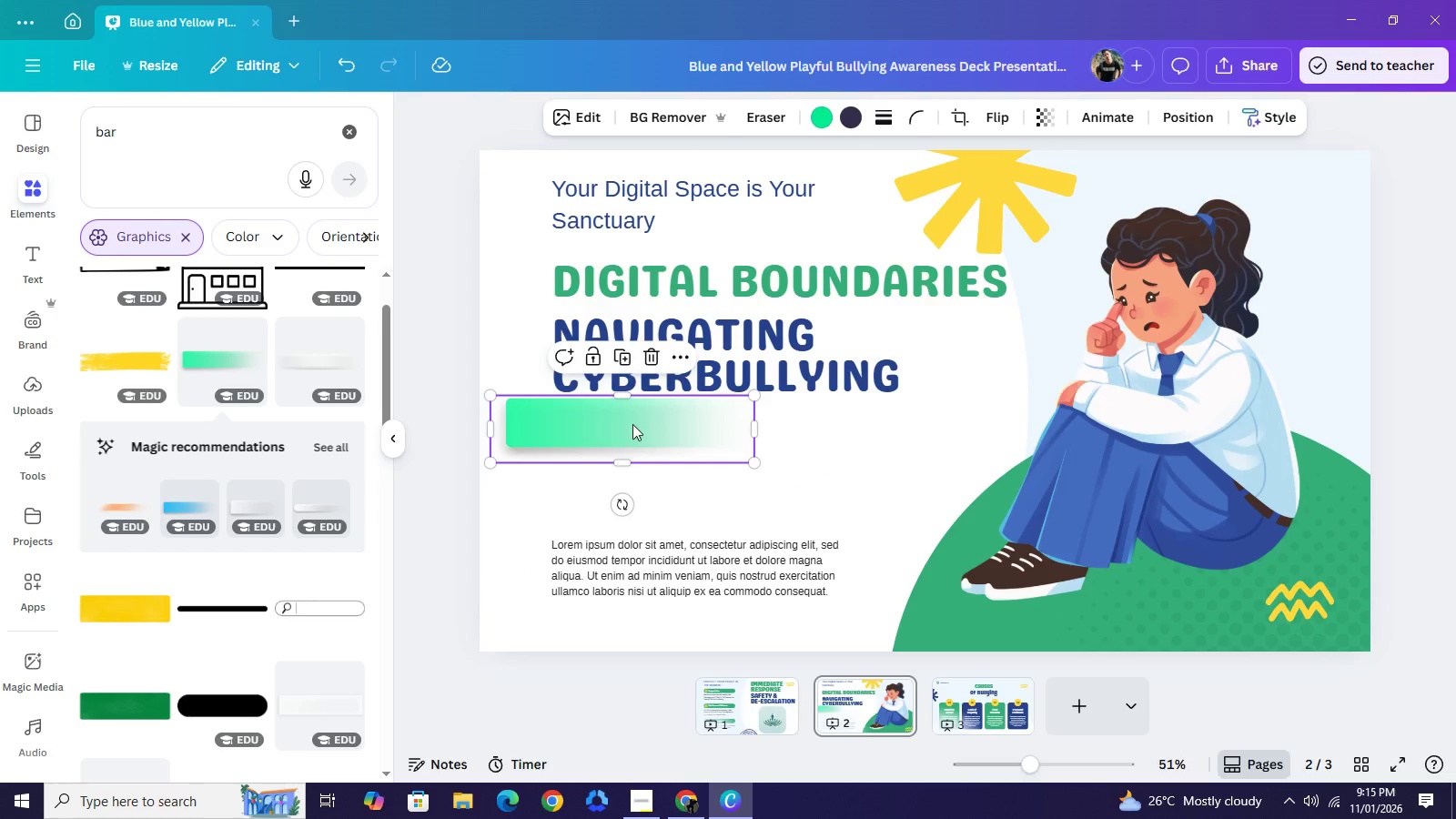 
left_click_drag(start_coordinate=[622, 421], to_coordinate=[676, 449])
 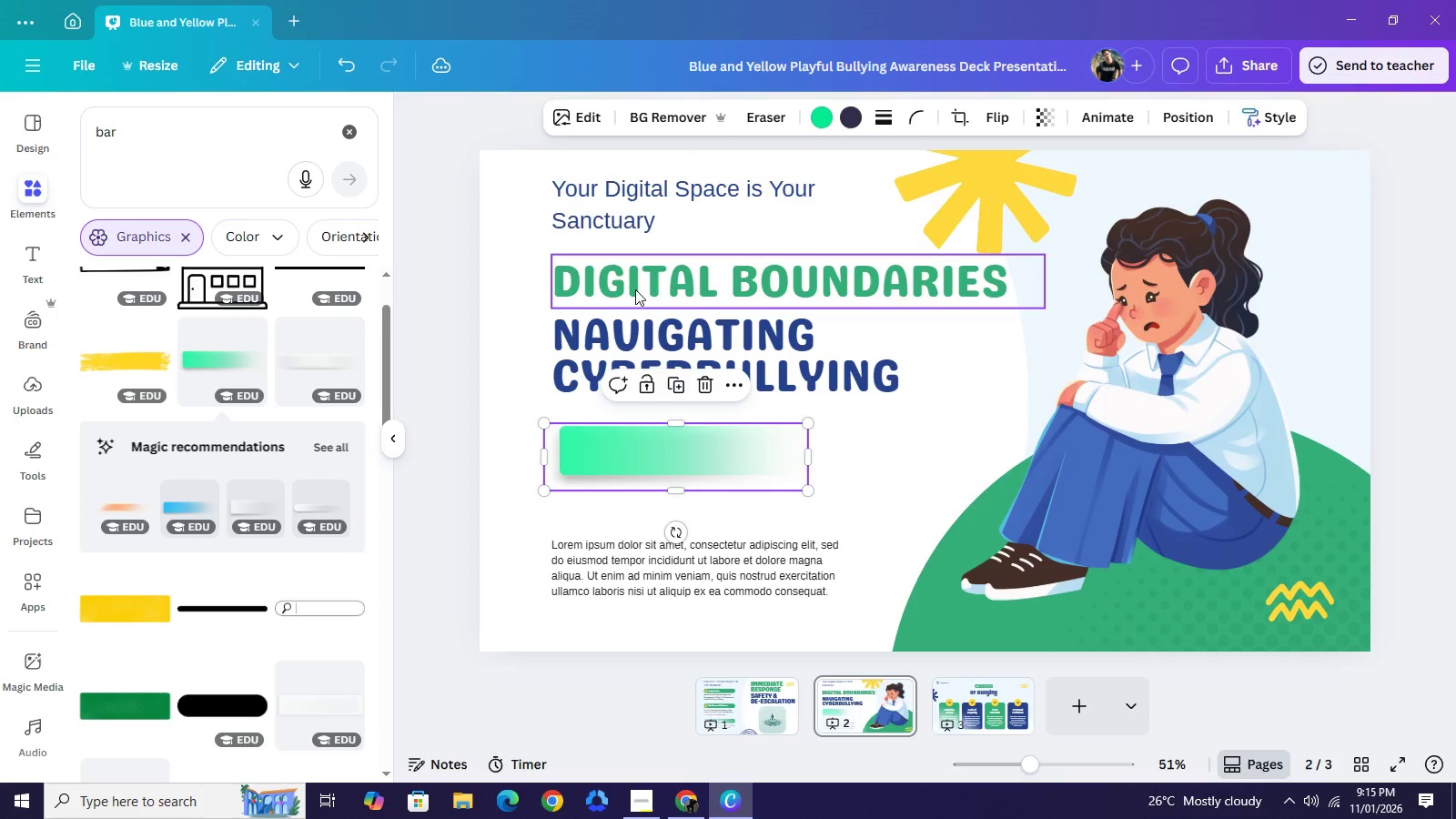 
left_click([635, 288])
 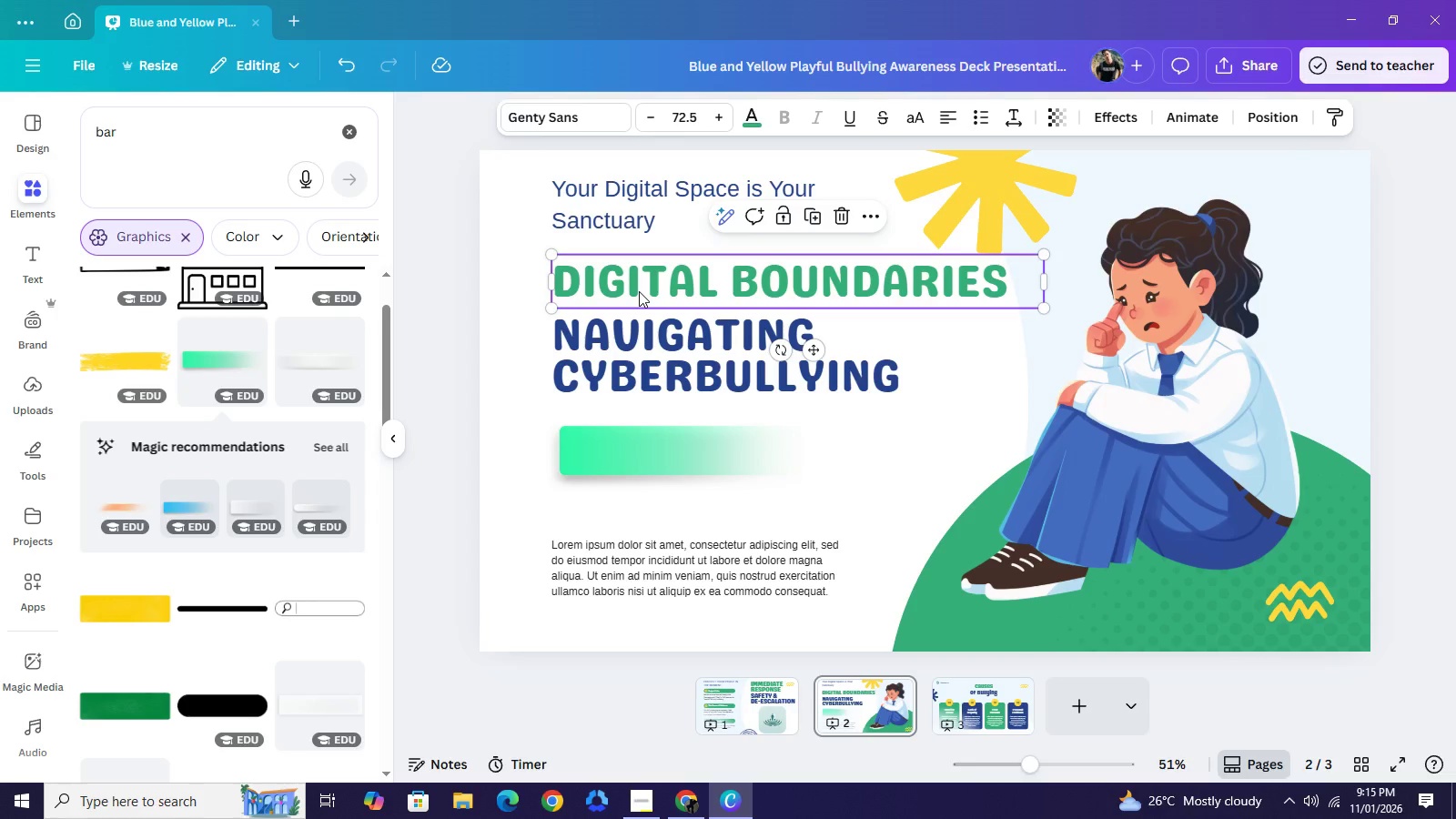 
key(ArrowUp)
 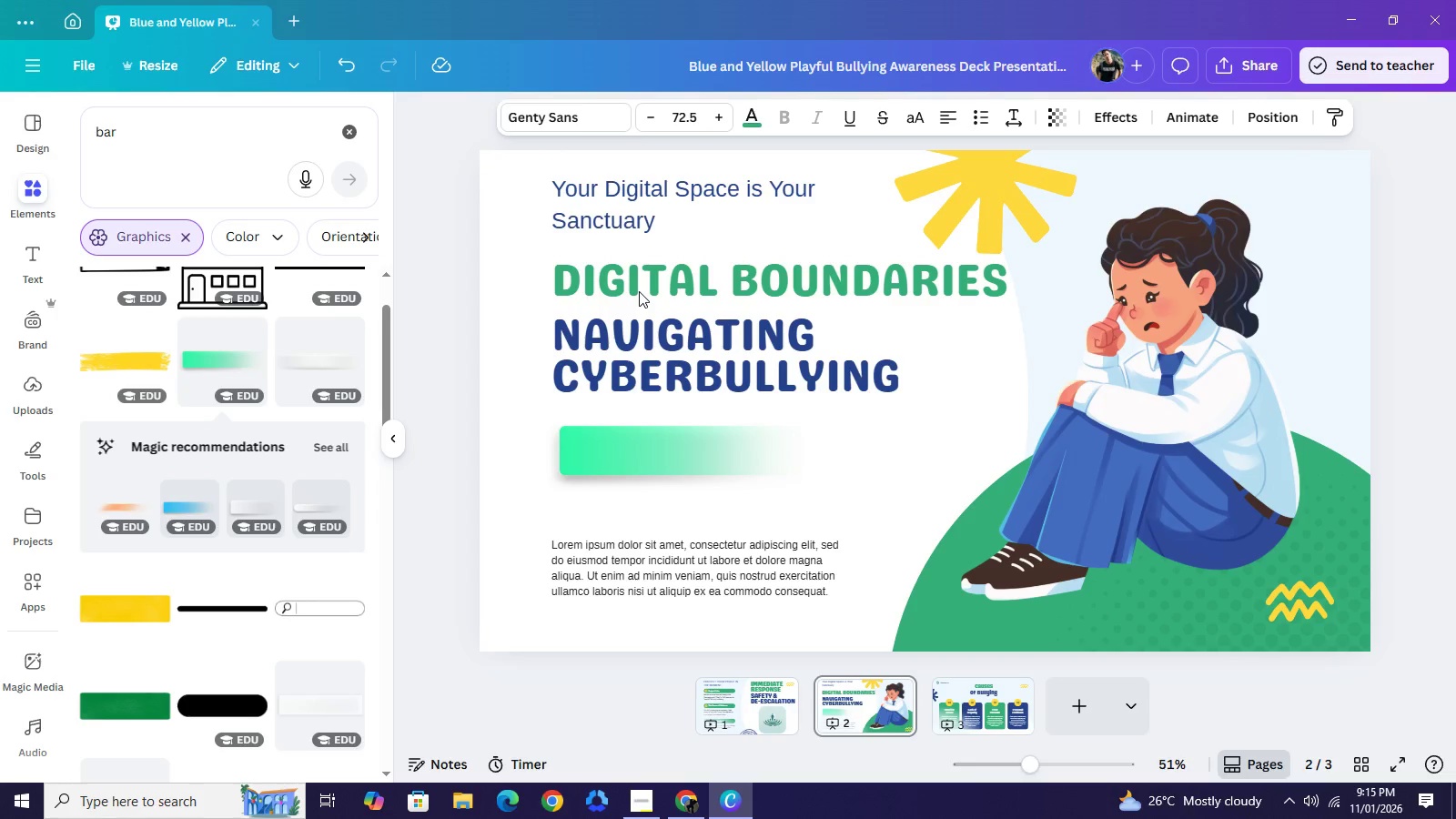 
key(ArrowUp)
 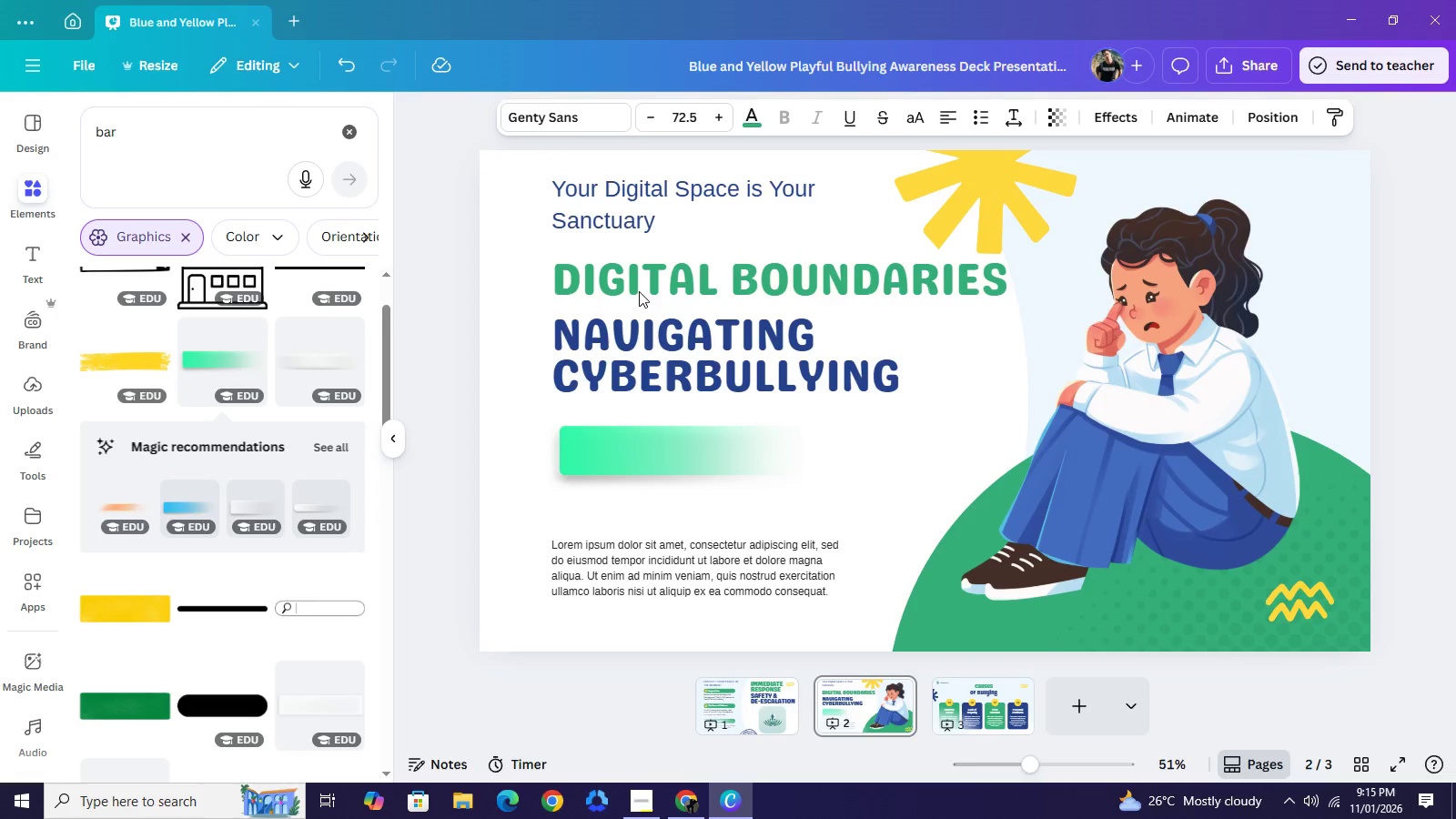 
key(ArrowUp)
 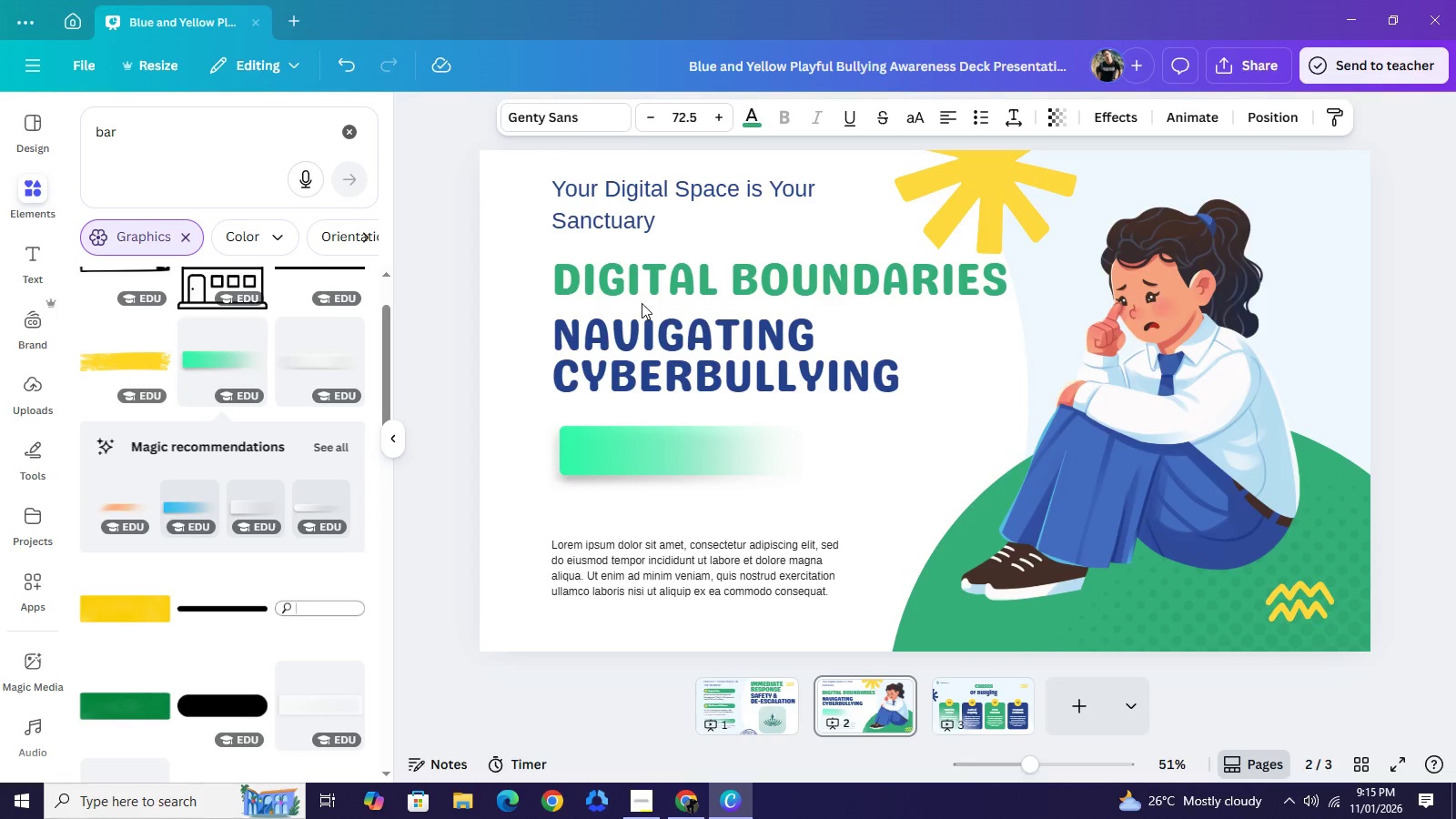 
key(ArrowUp)
 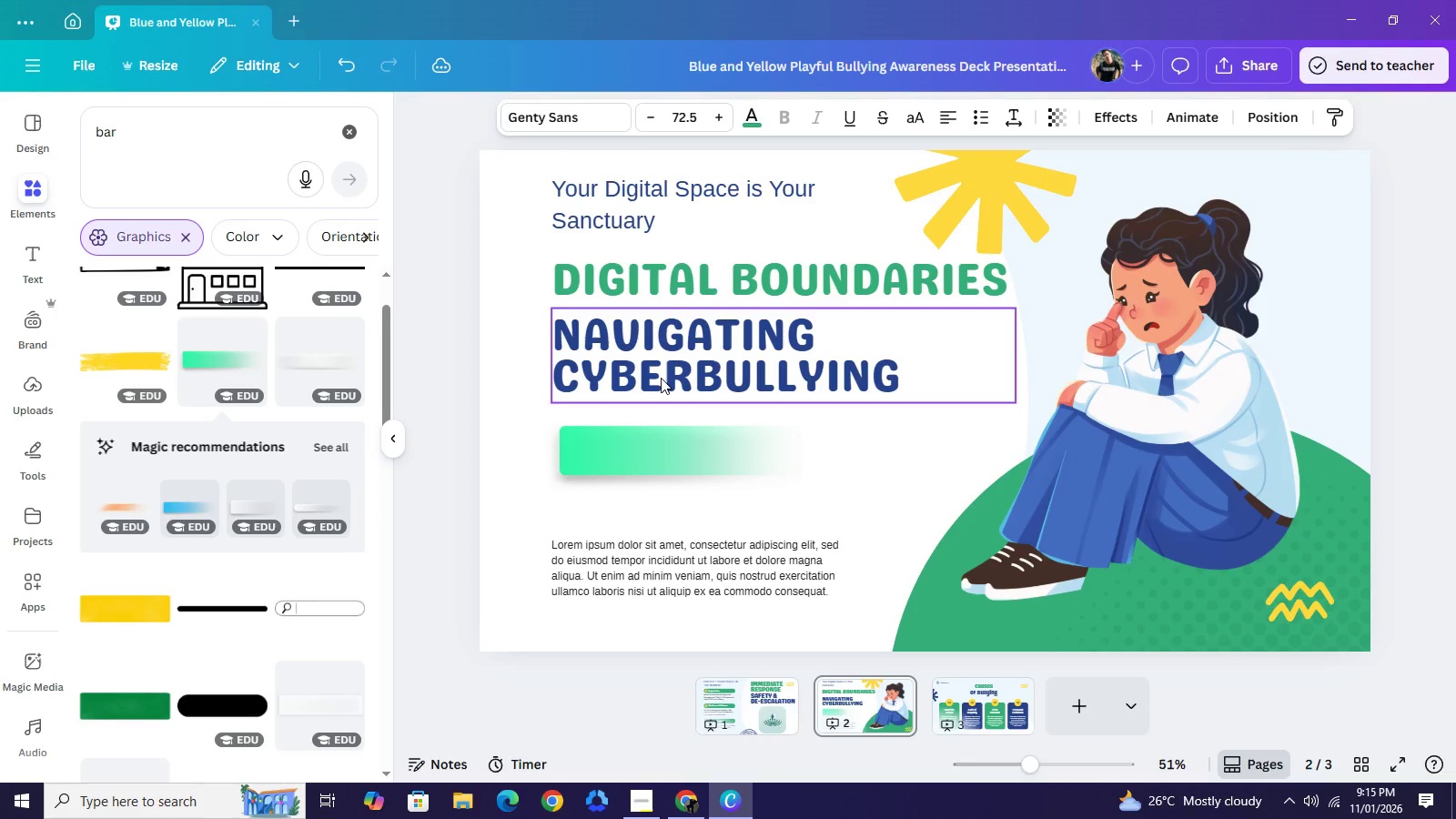 
key(ArrowUp)
 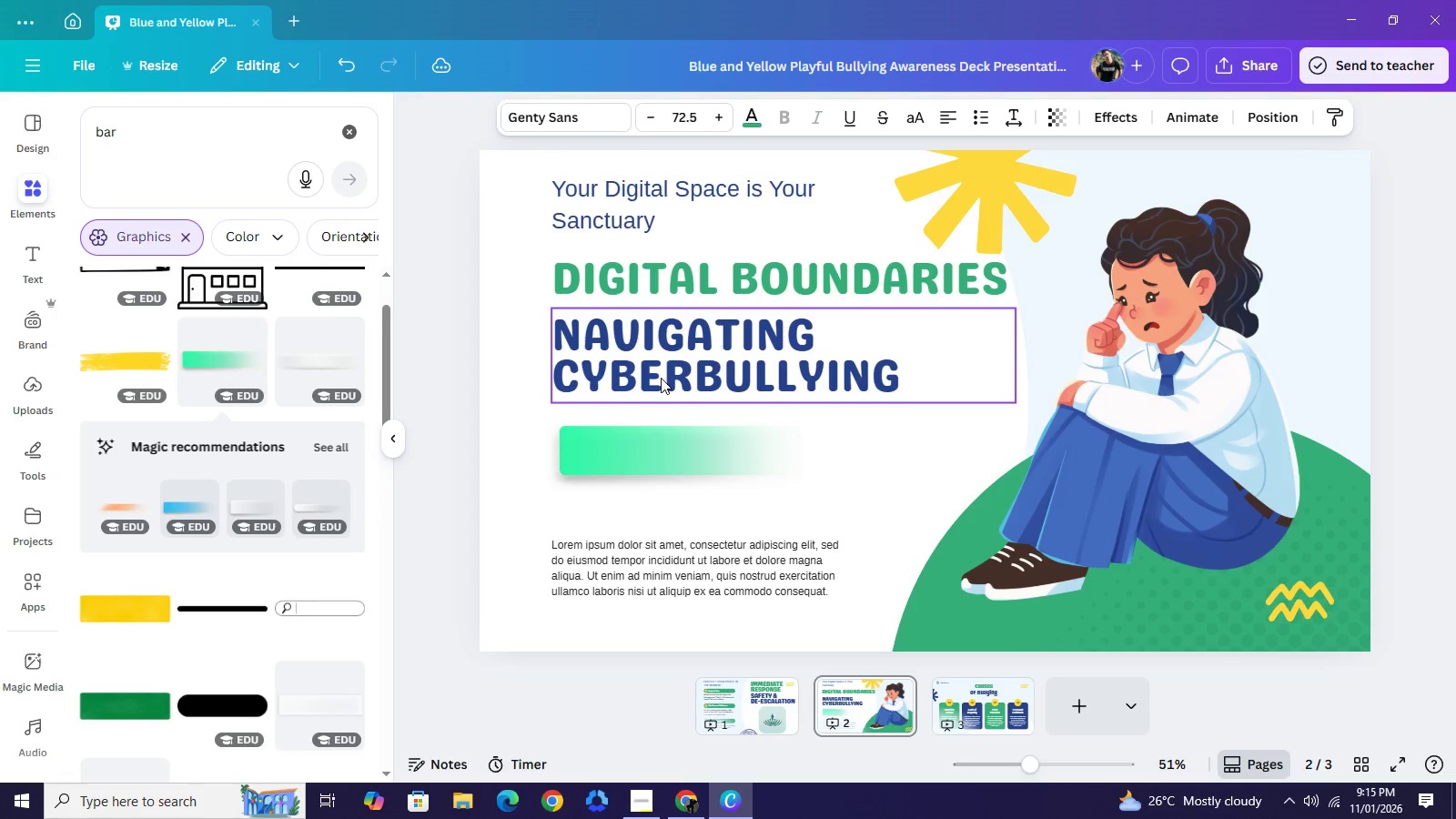 
key(ArrowUp)
 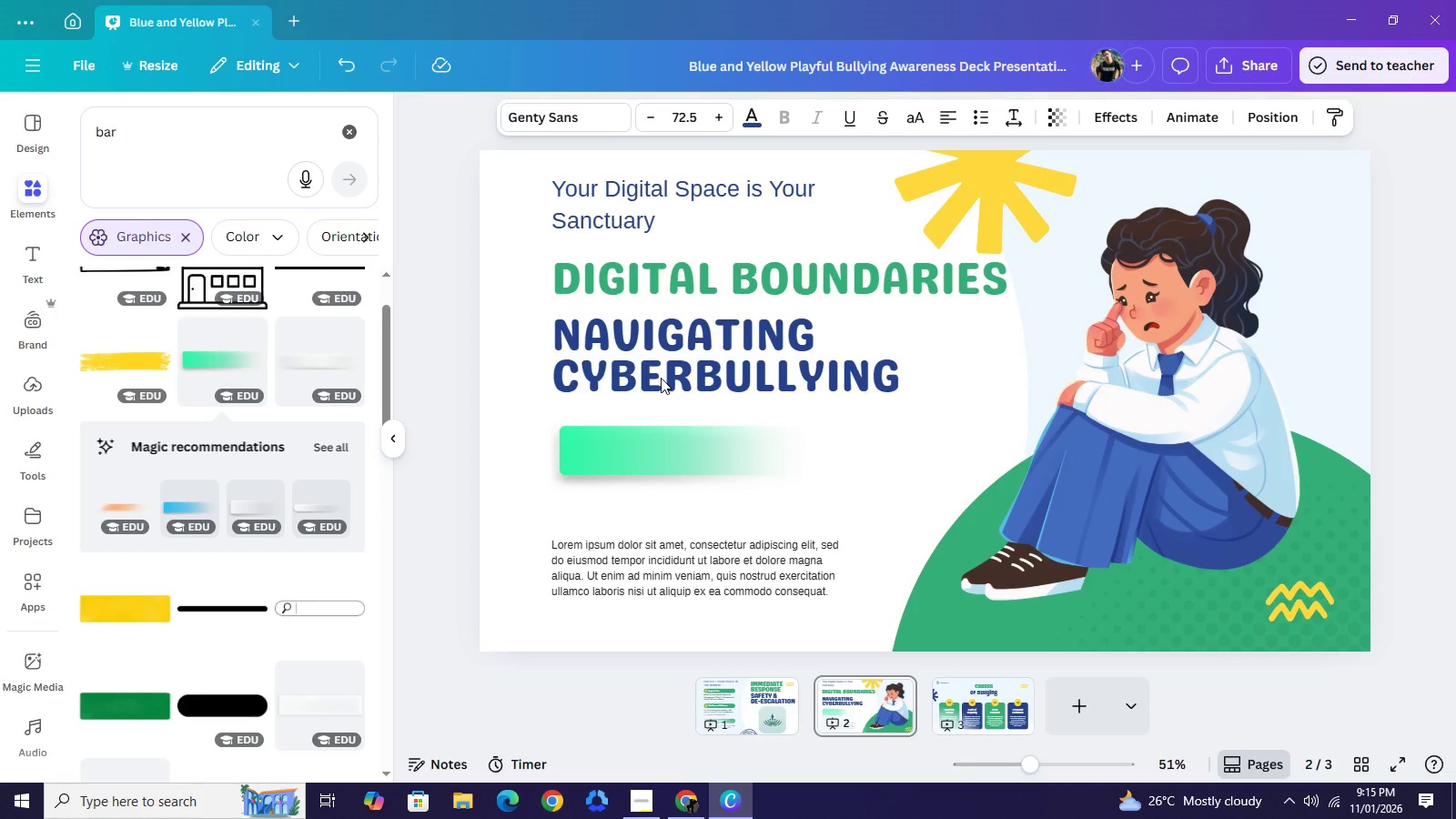 
left_click([661, 378])
 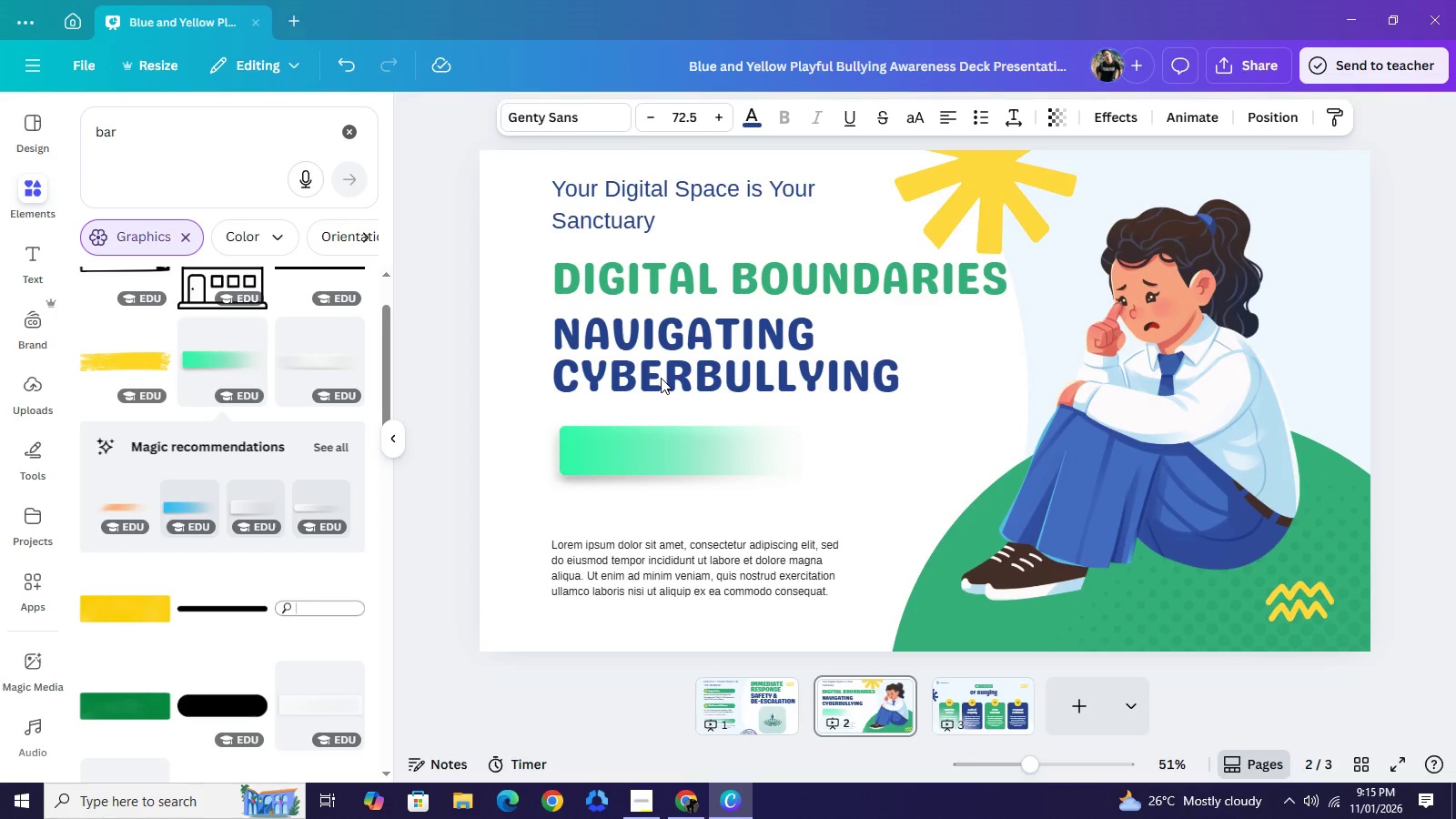 
key(ArrowUp)
 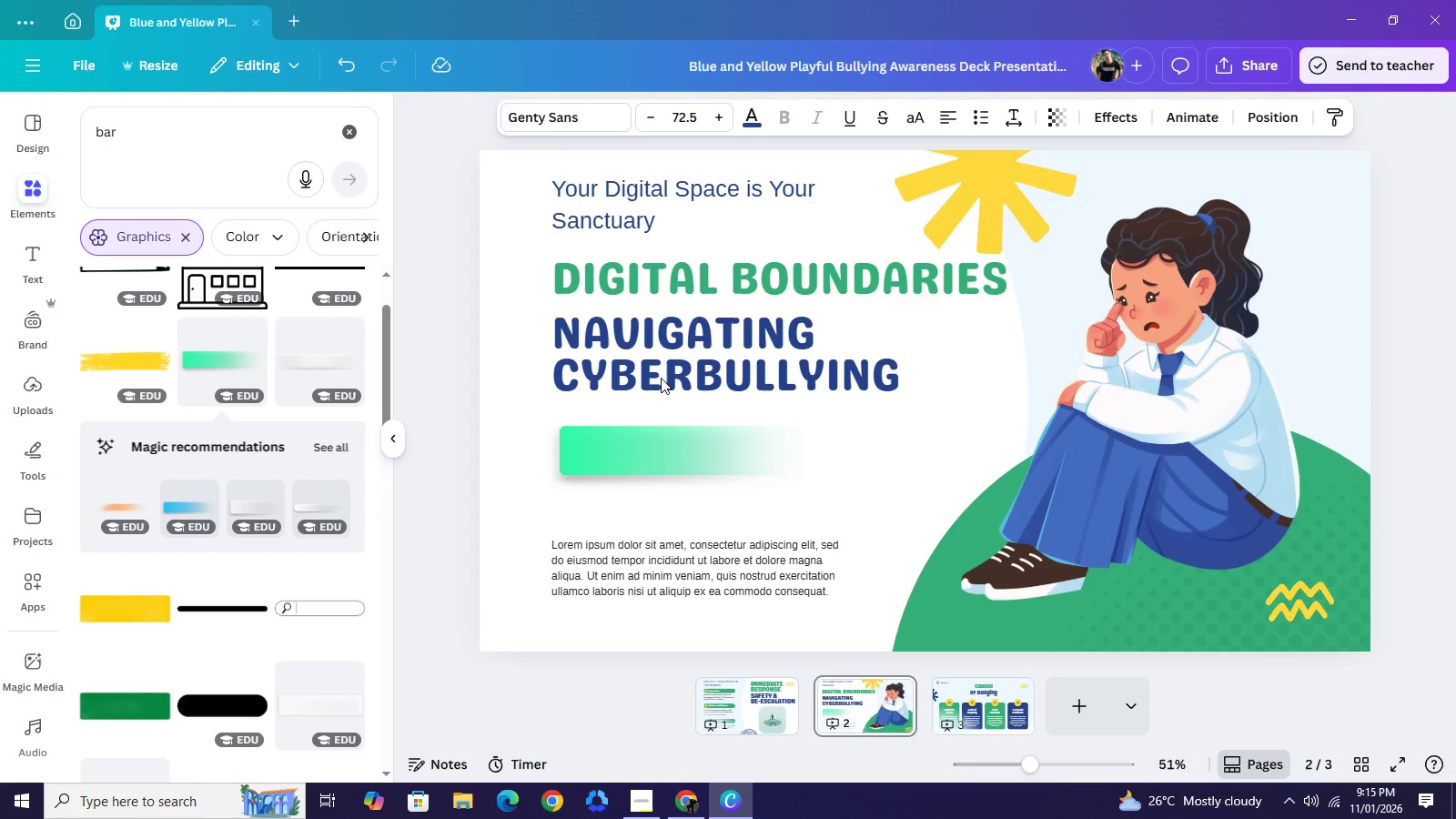 
key(ArrowUp)
 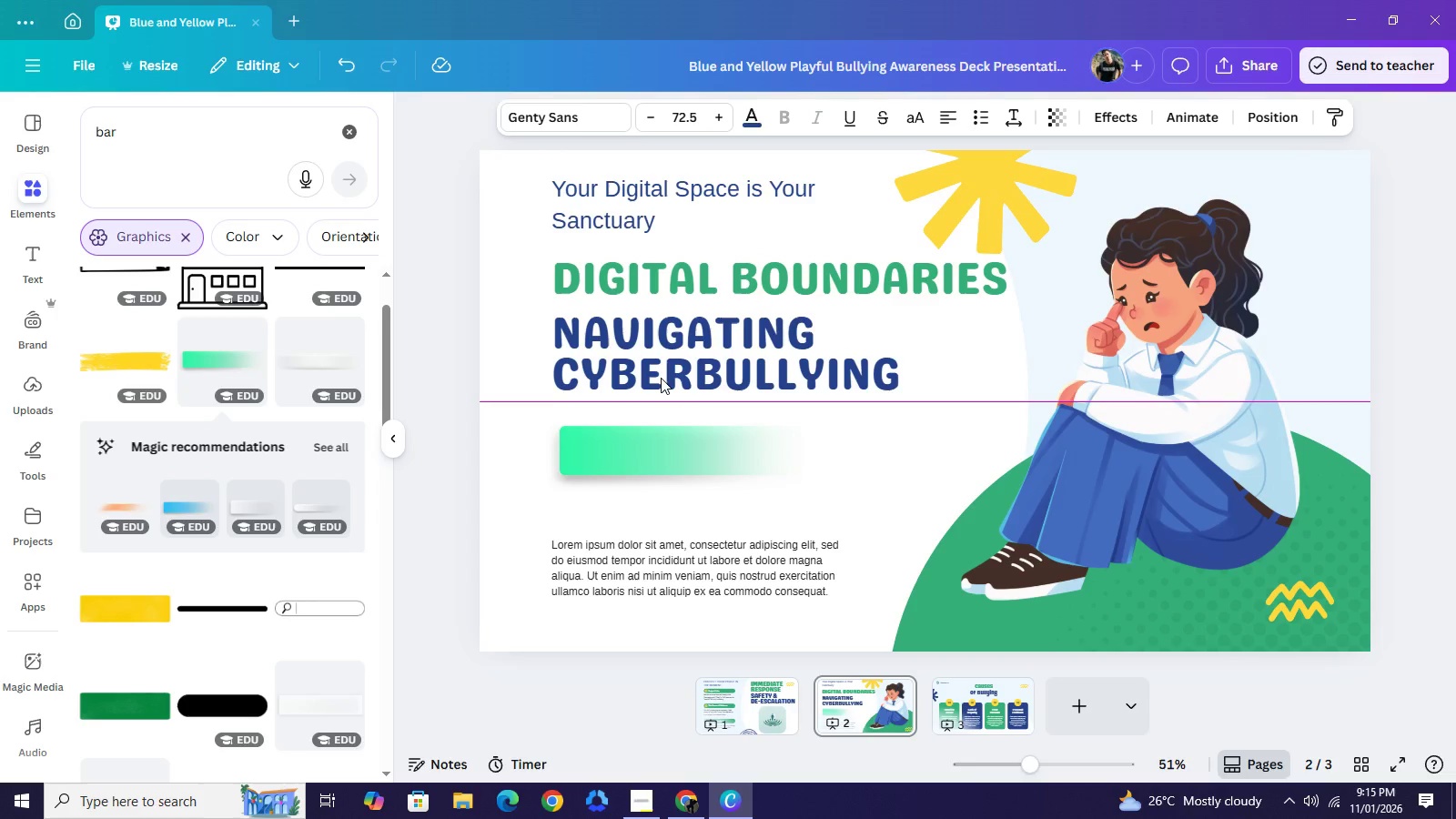 
key(ArrowUp)
 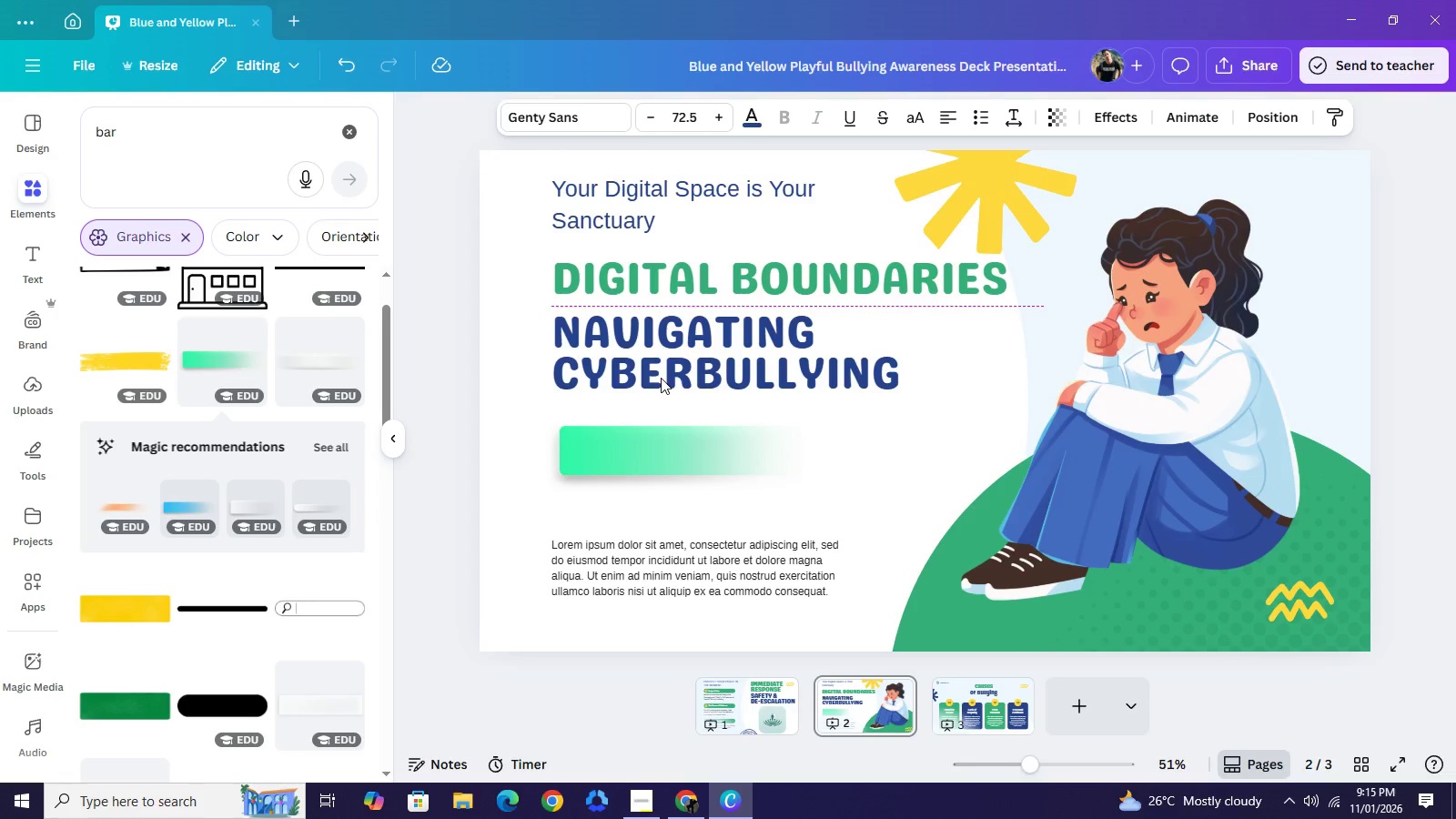 
key(ArrowUp)
 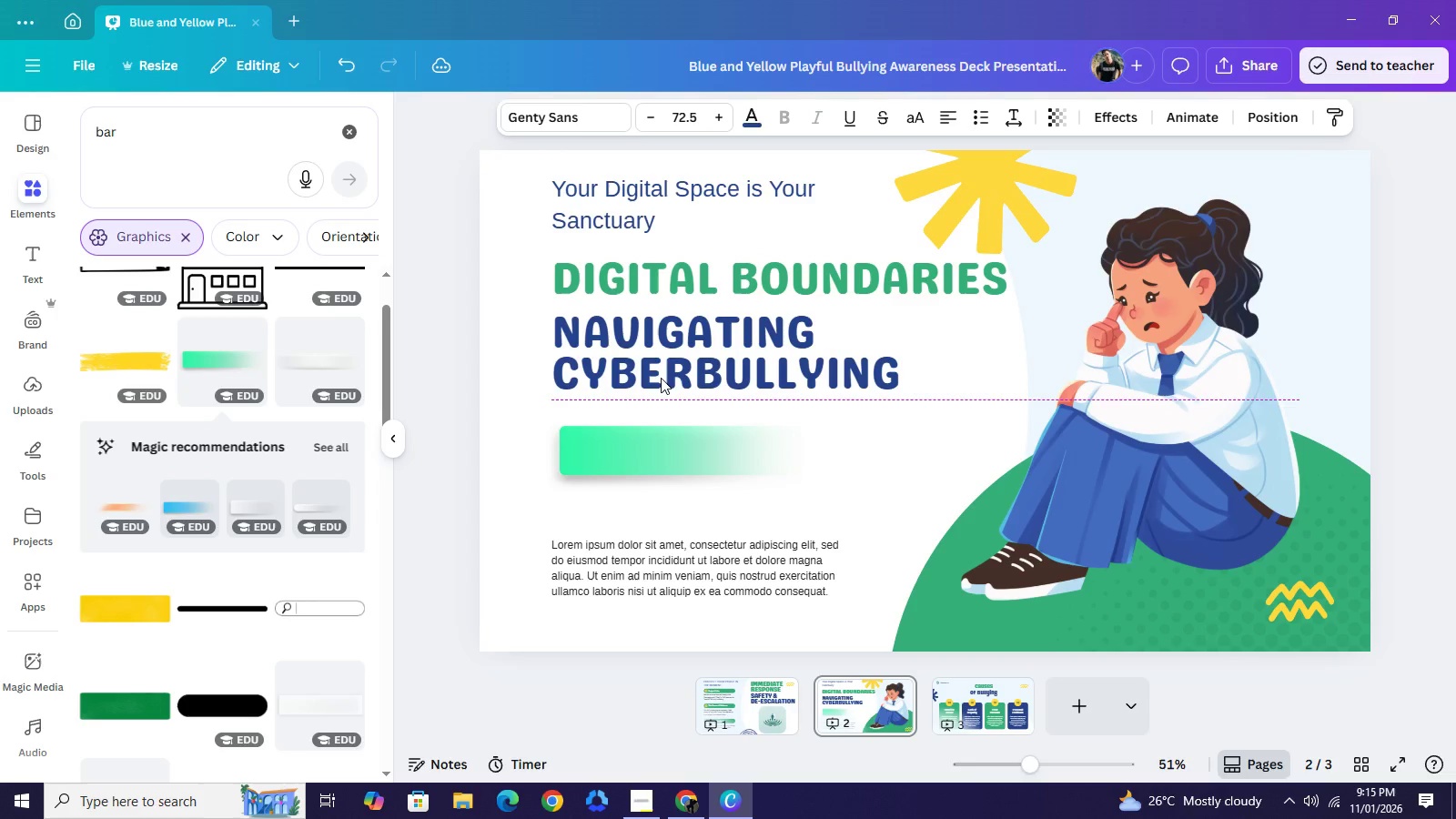 
key(ArrowUp)
 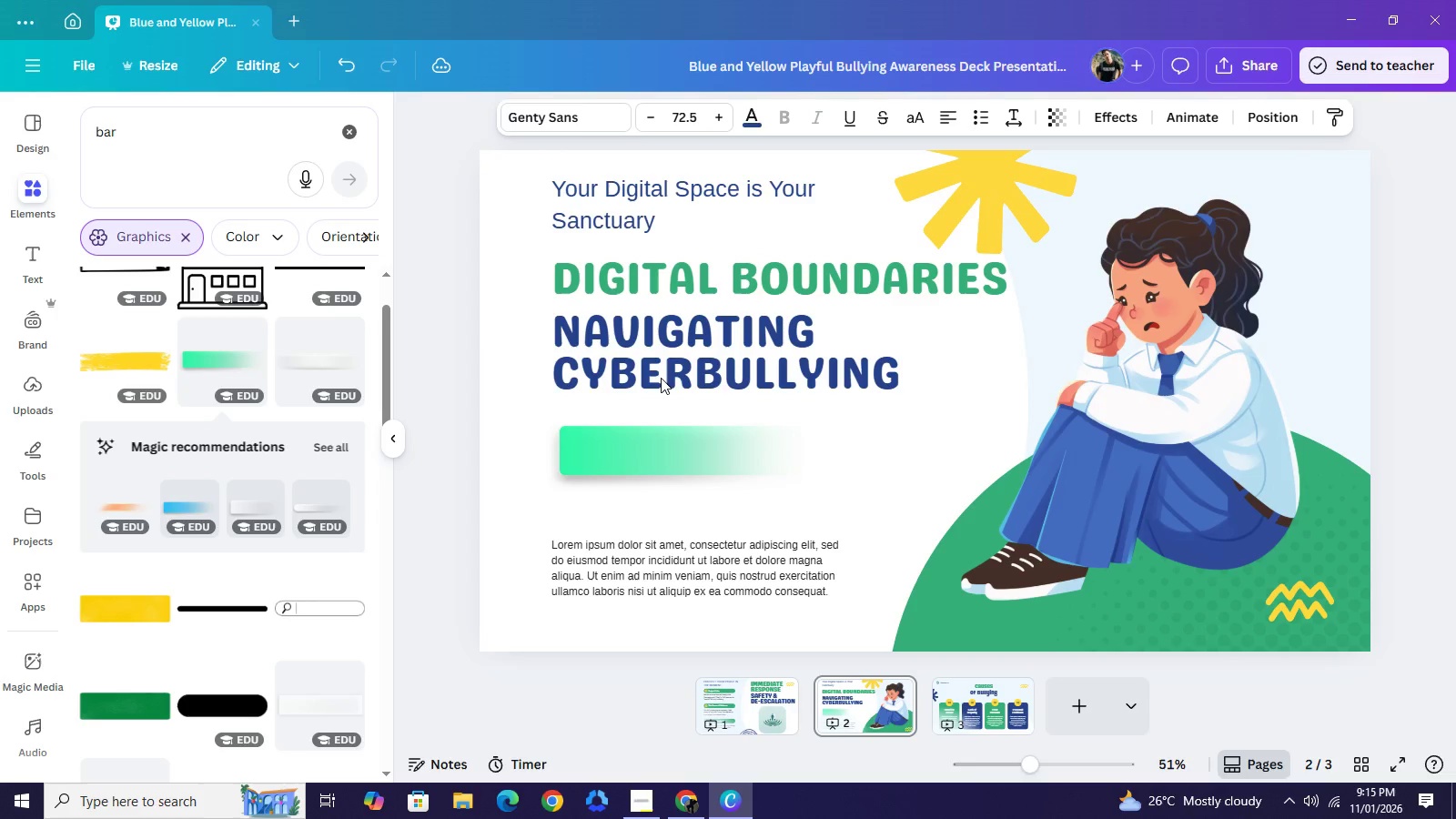 
key(ArrowUp)
 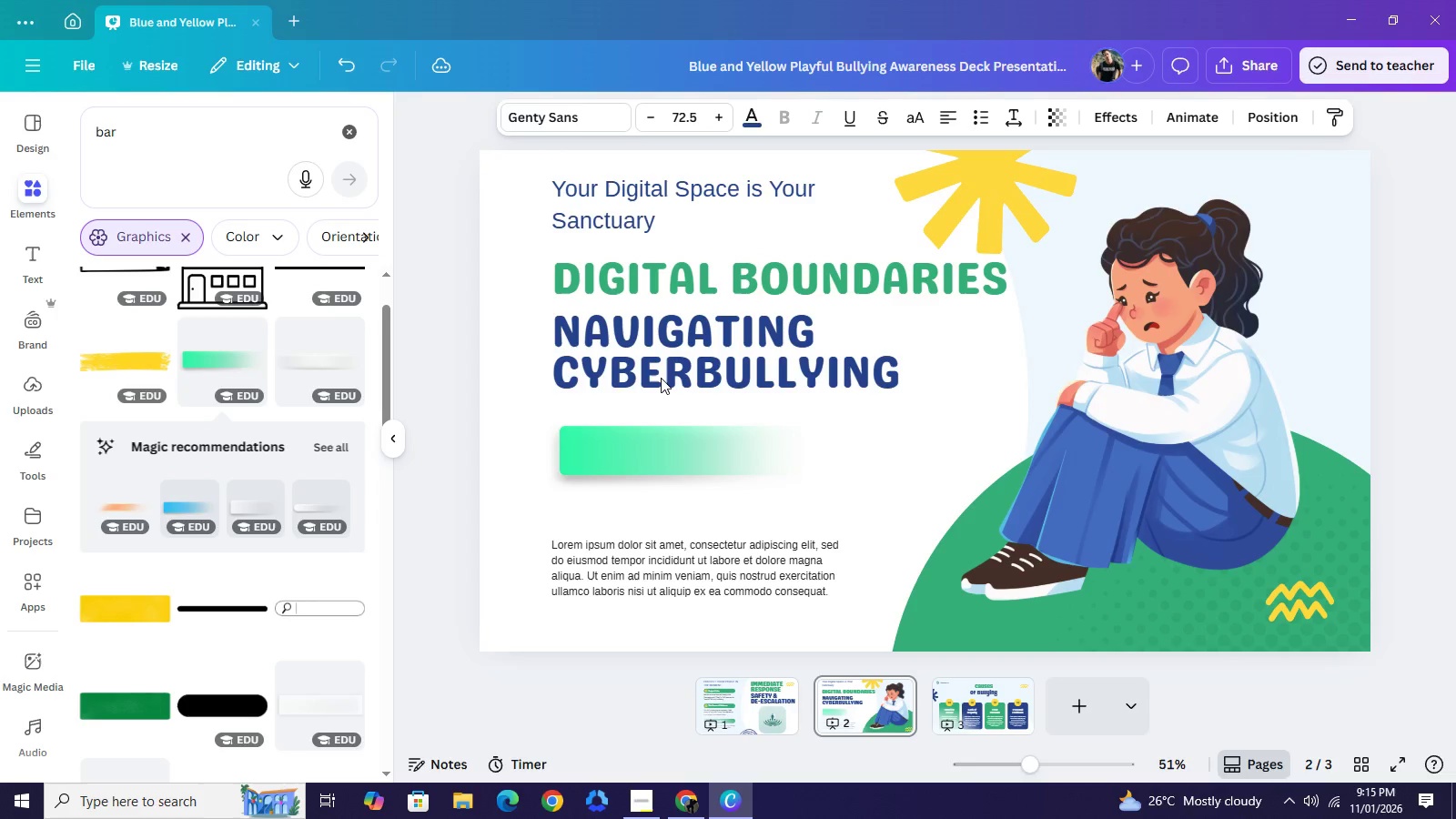 
key(ArrowUp)
 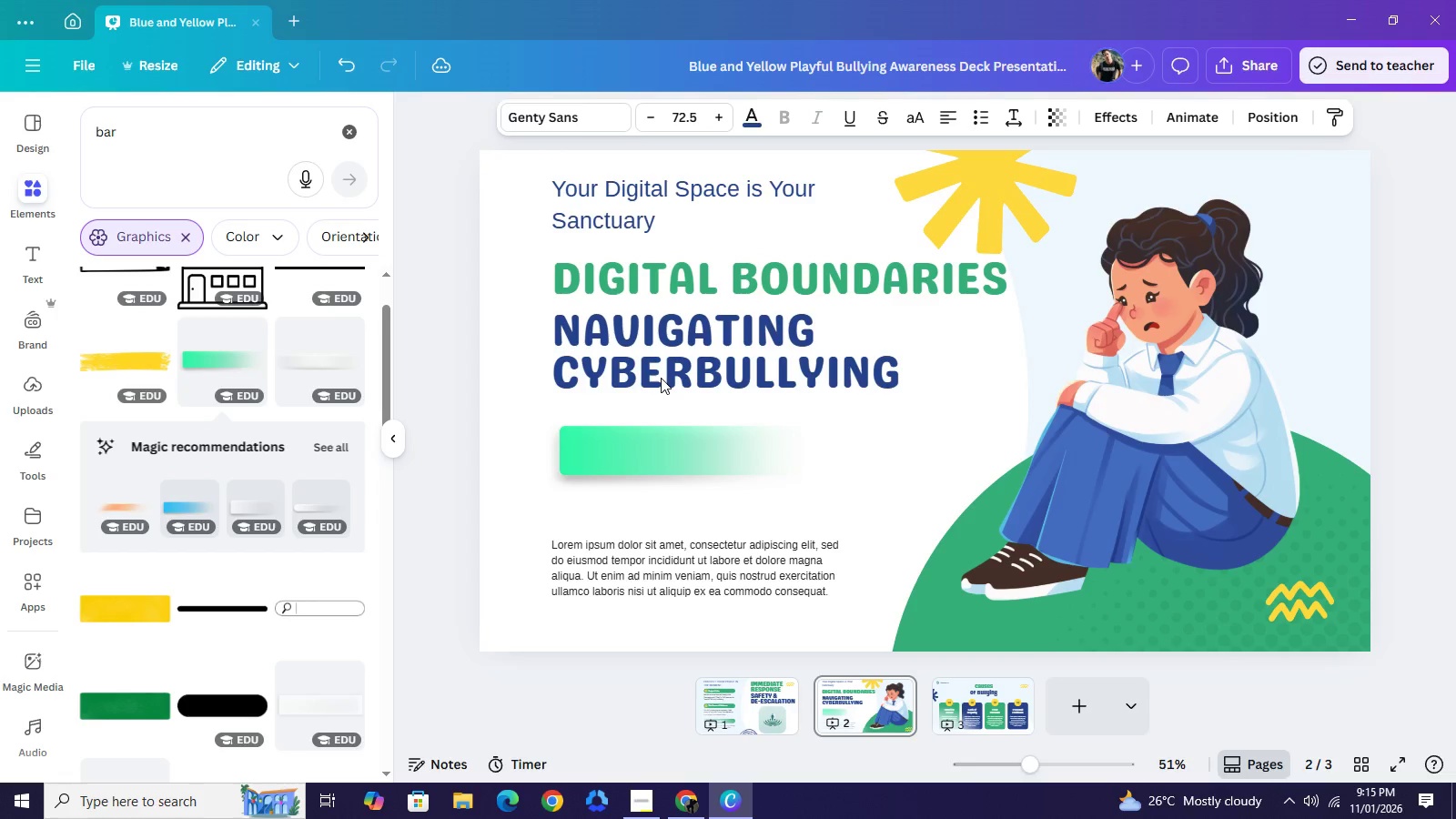 
key(ArrowUp)
 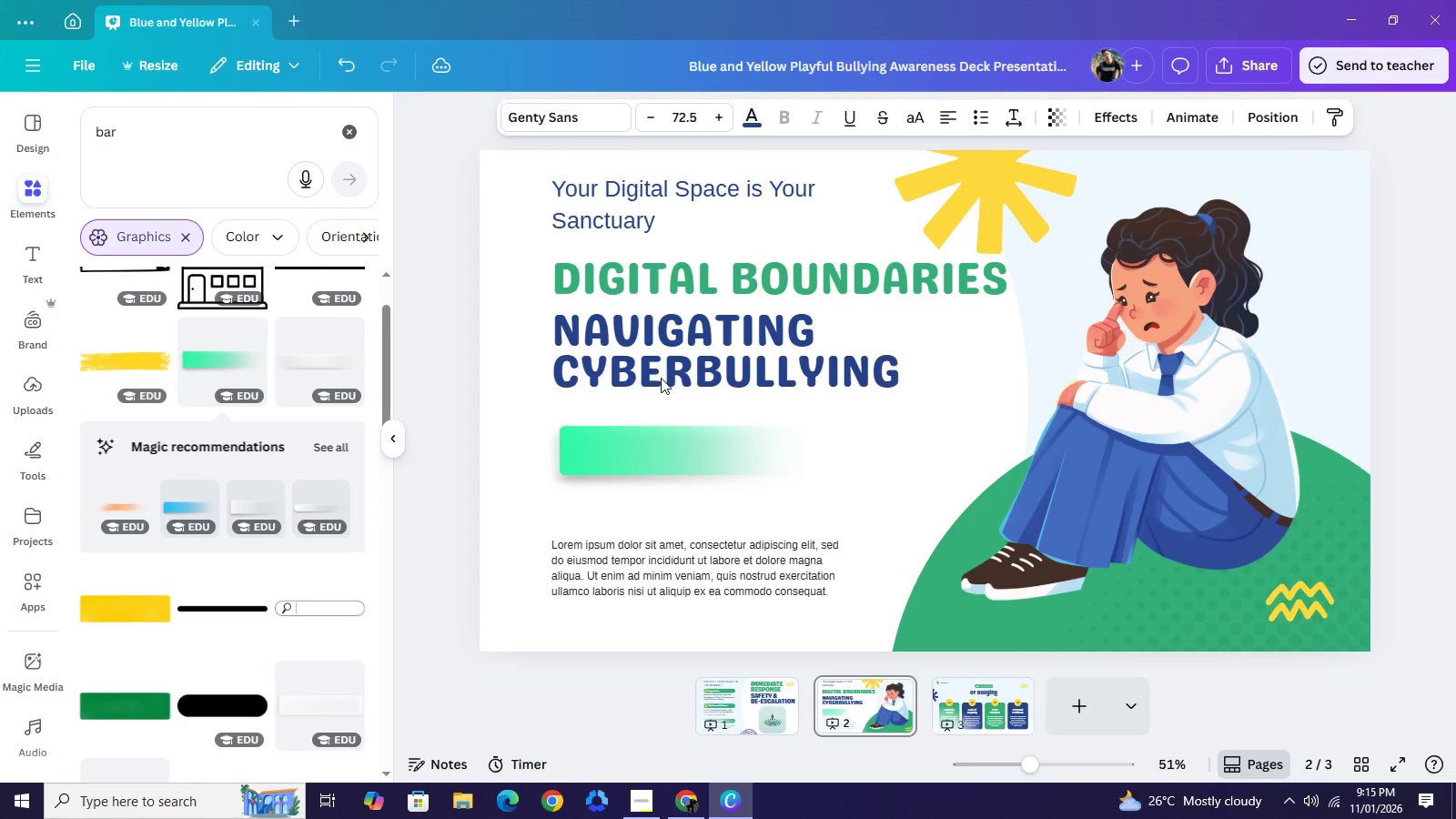 
key(ArrowUp)
 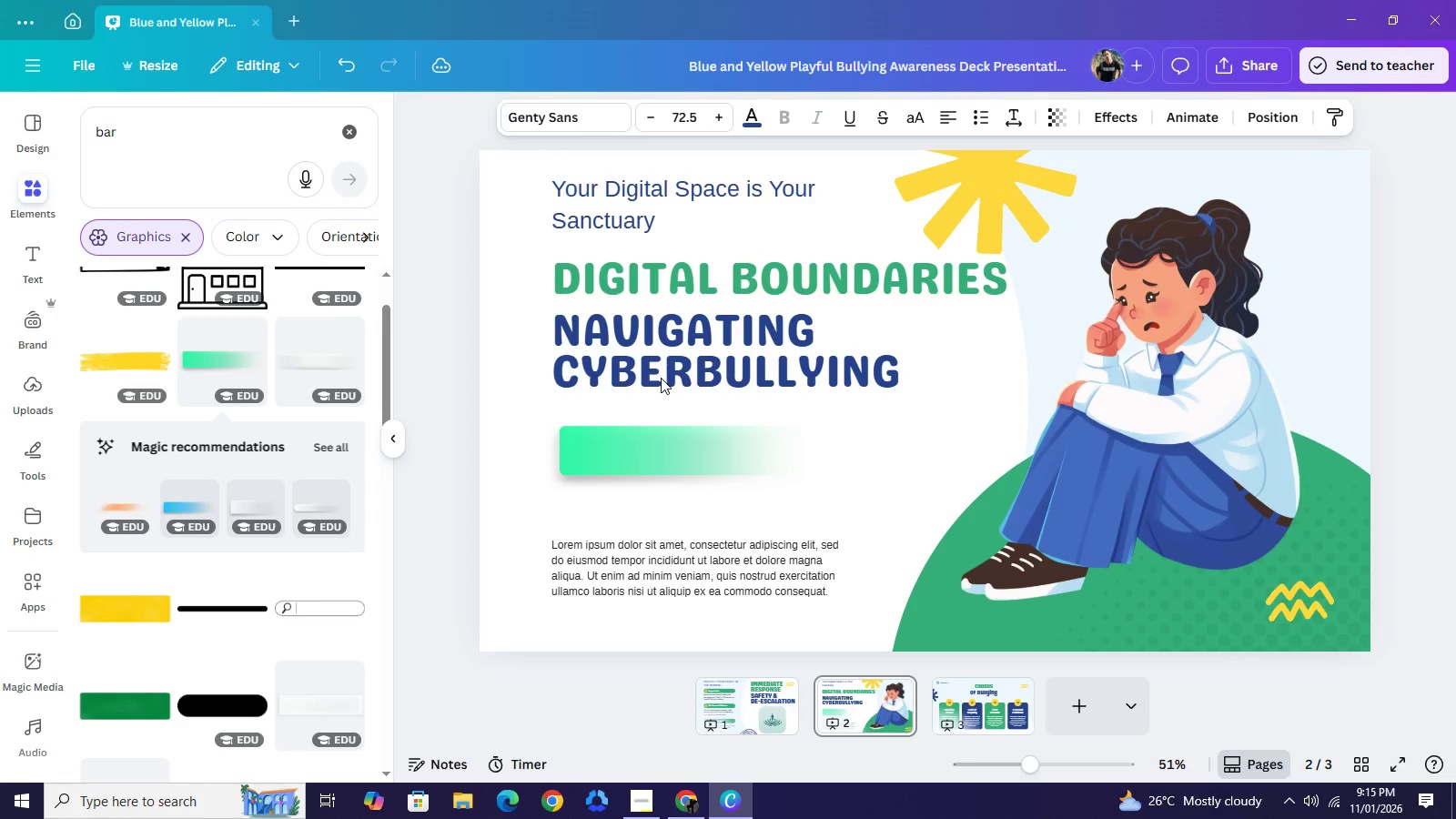 
key(ArrowUp)
 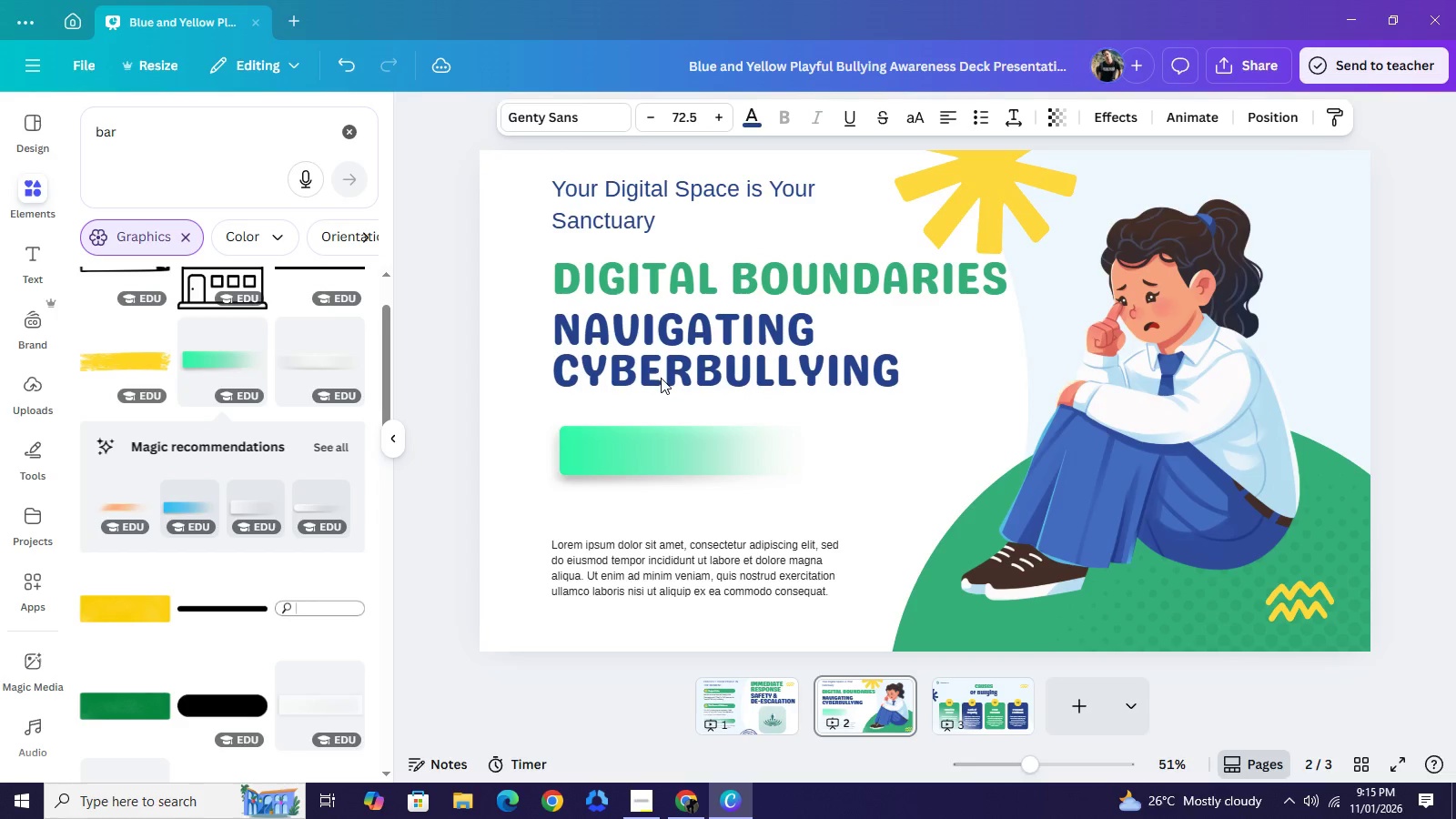 
key(ArrowUp)
 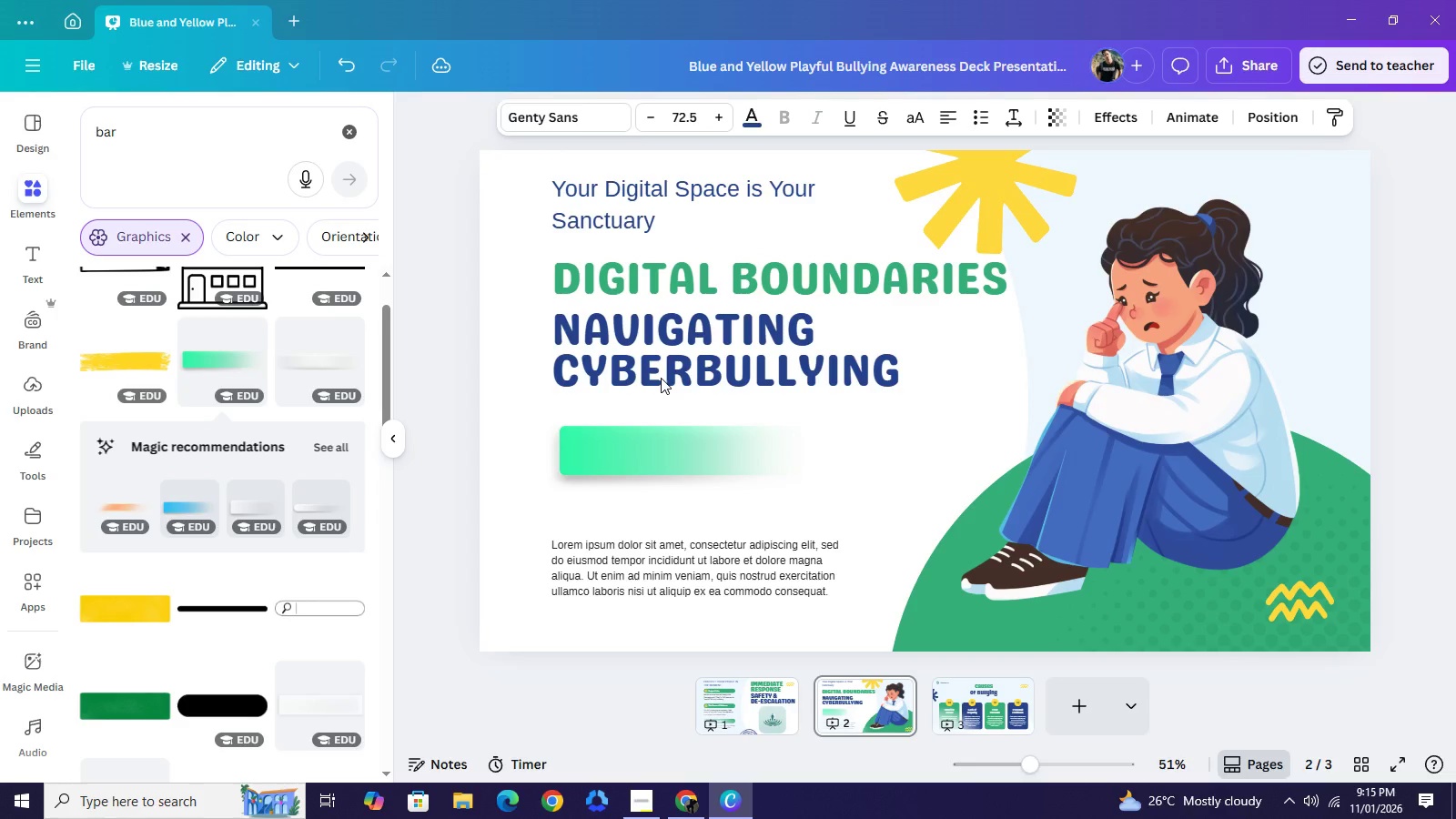 
key(ArrowUp)
 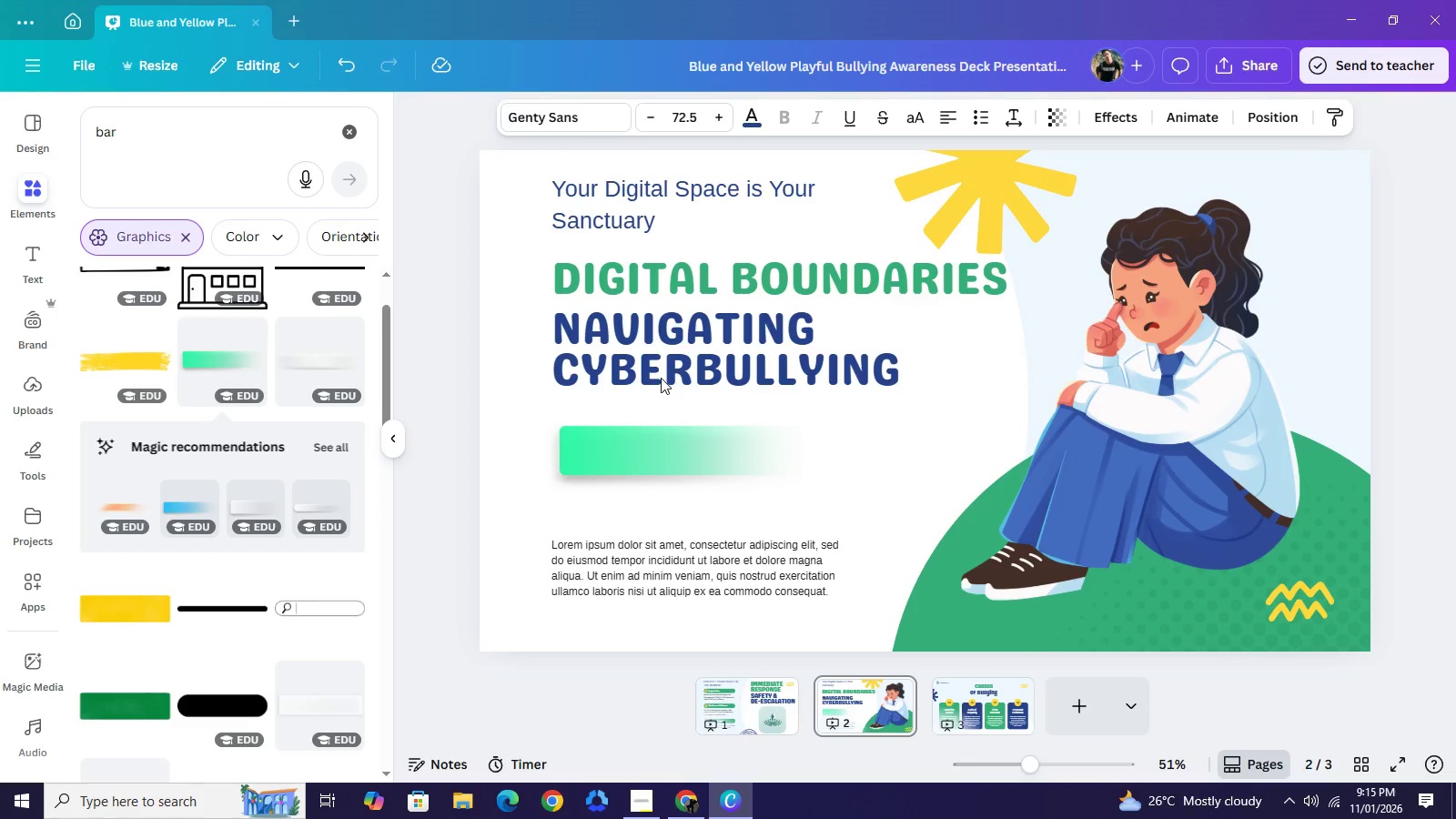 
key(ArrowUp)
 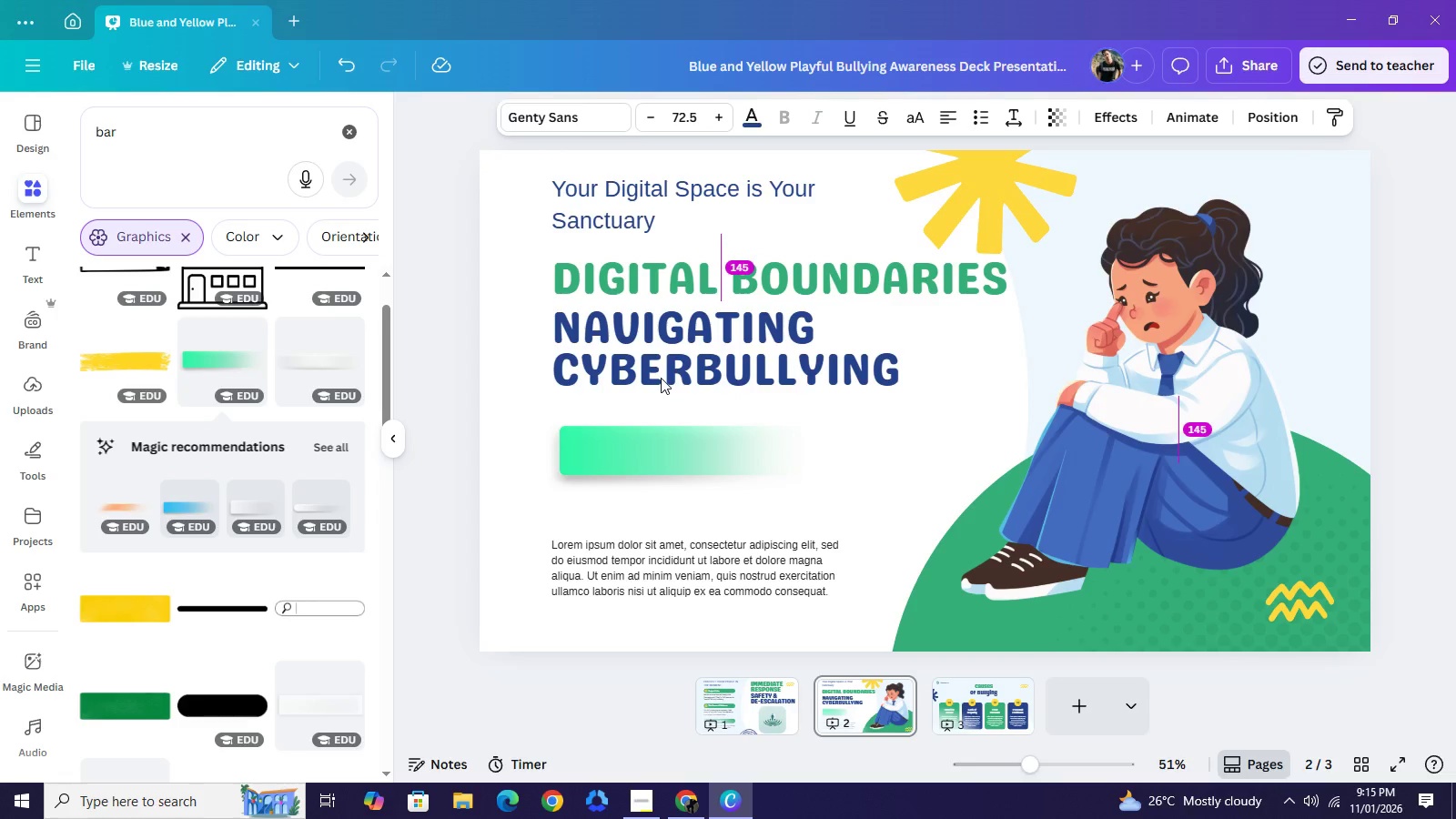 
key(ArrowUp)
 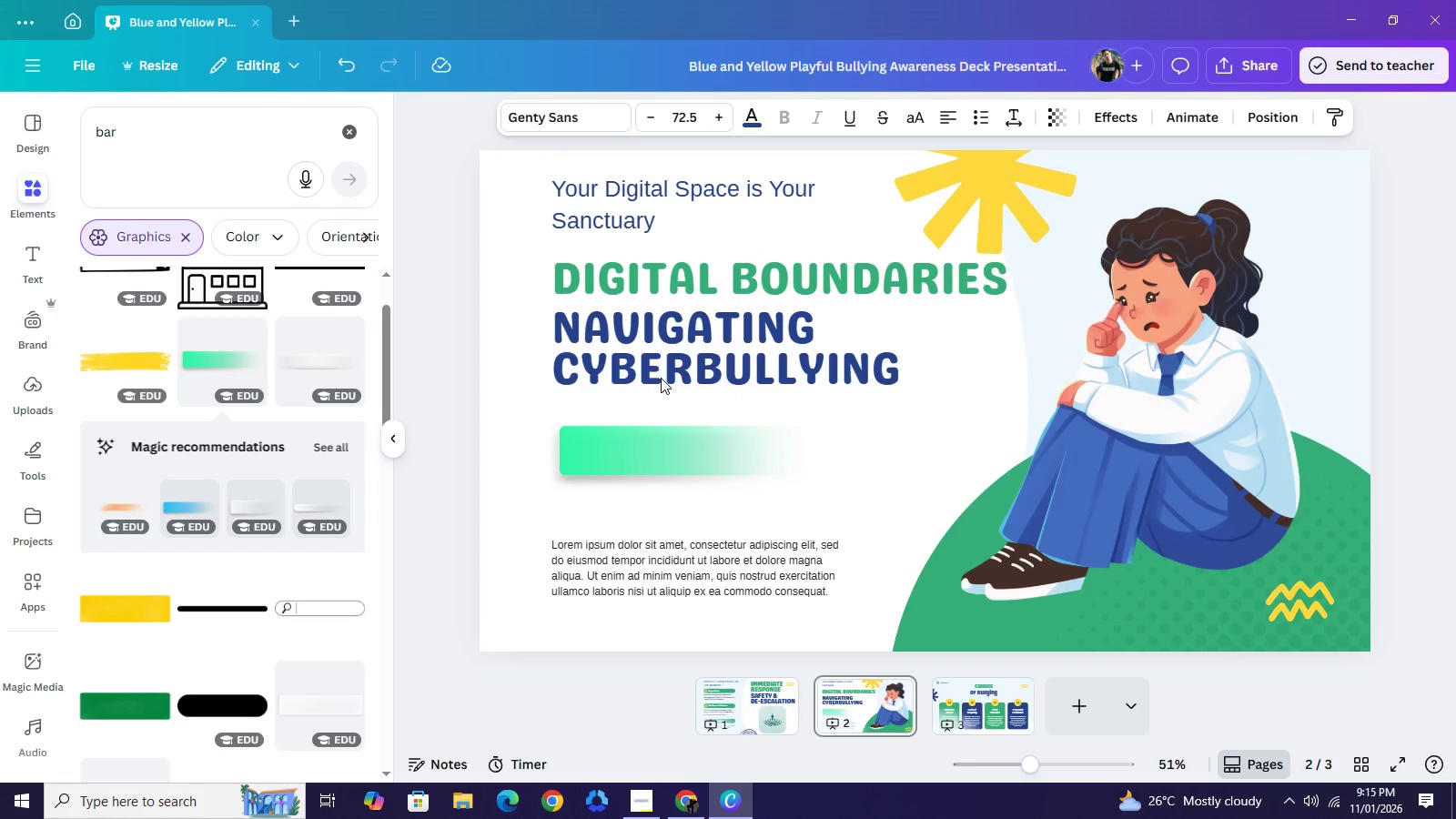 
key(ArrowUp)
 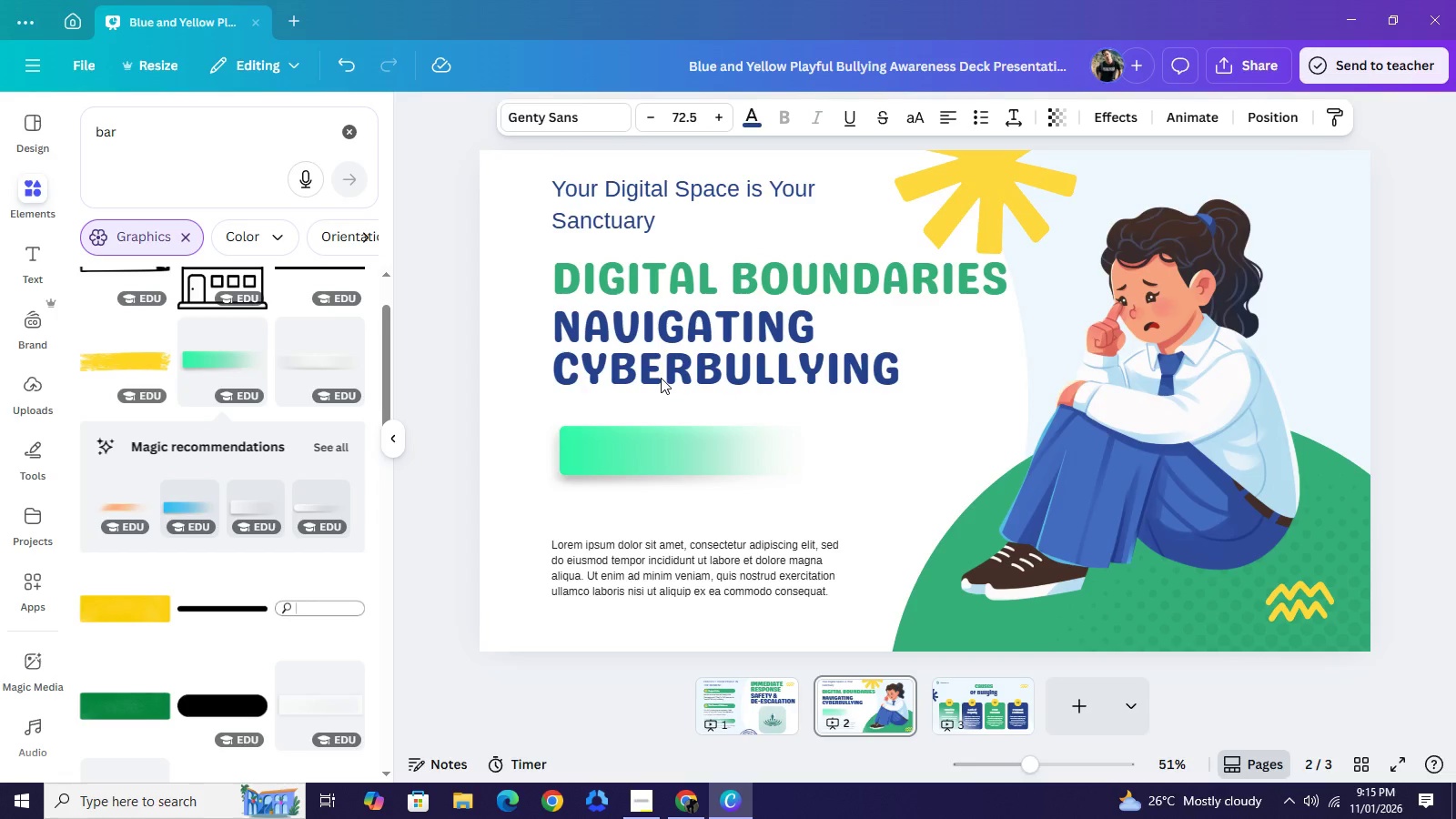 
key(ArrowUp)
 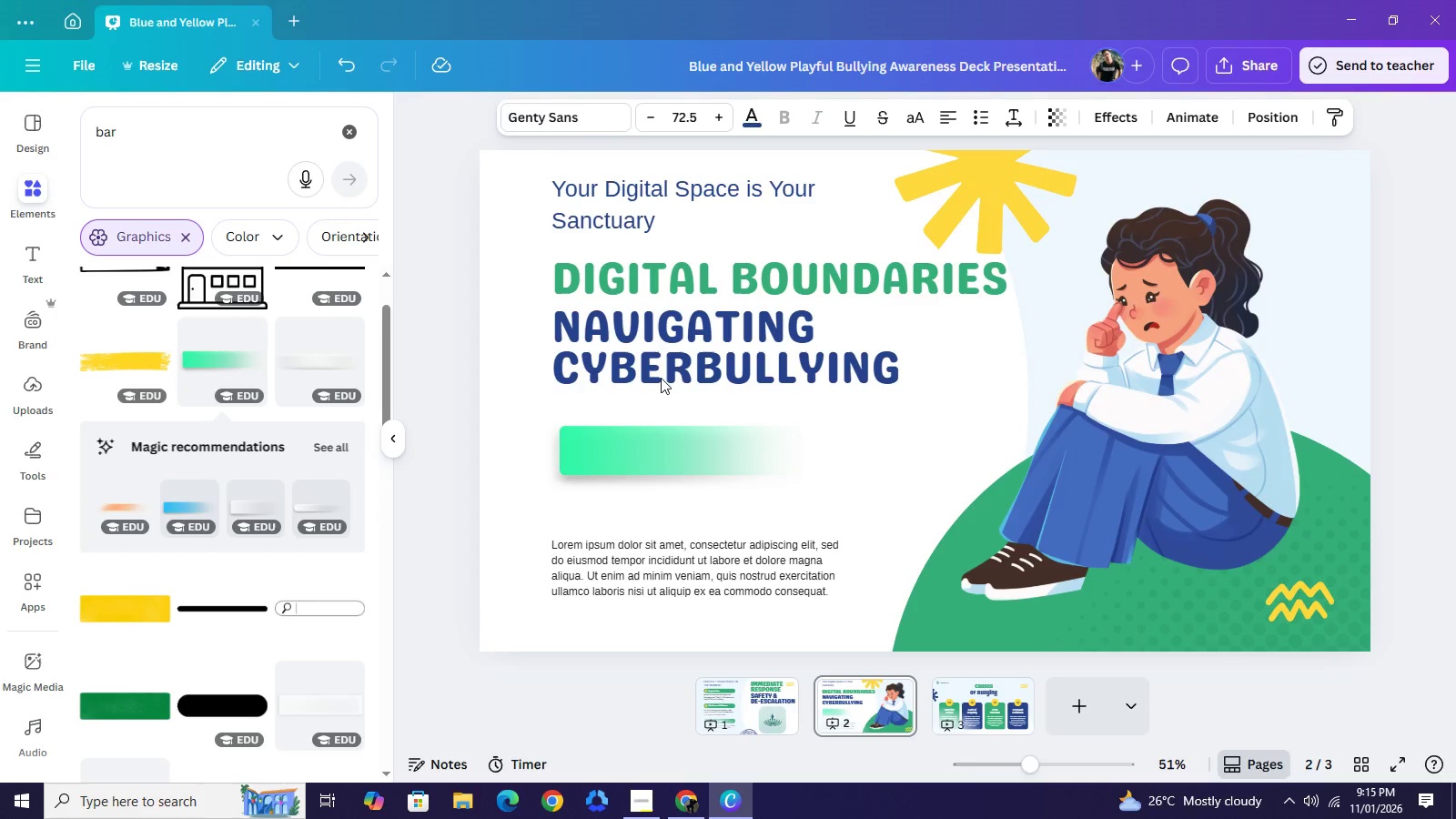 
key(ArrowUp)
 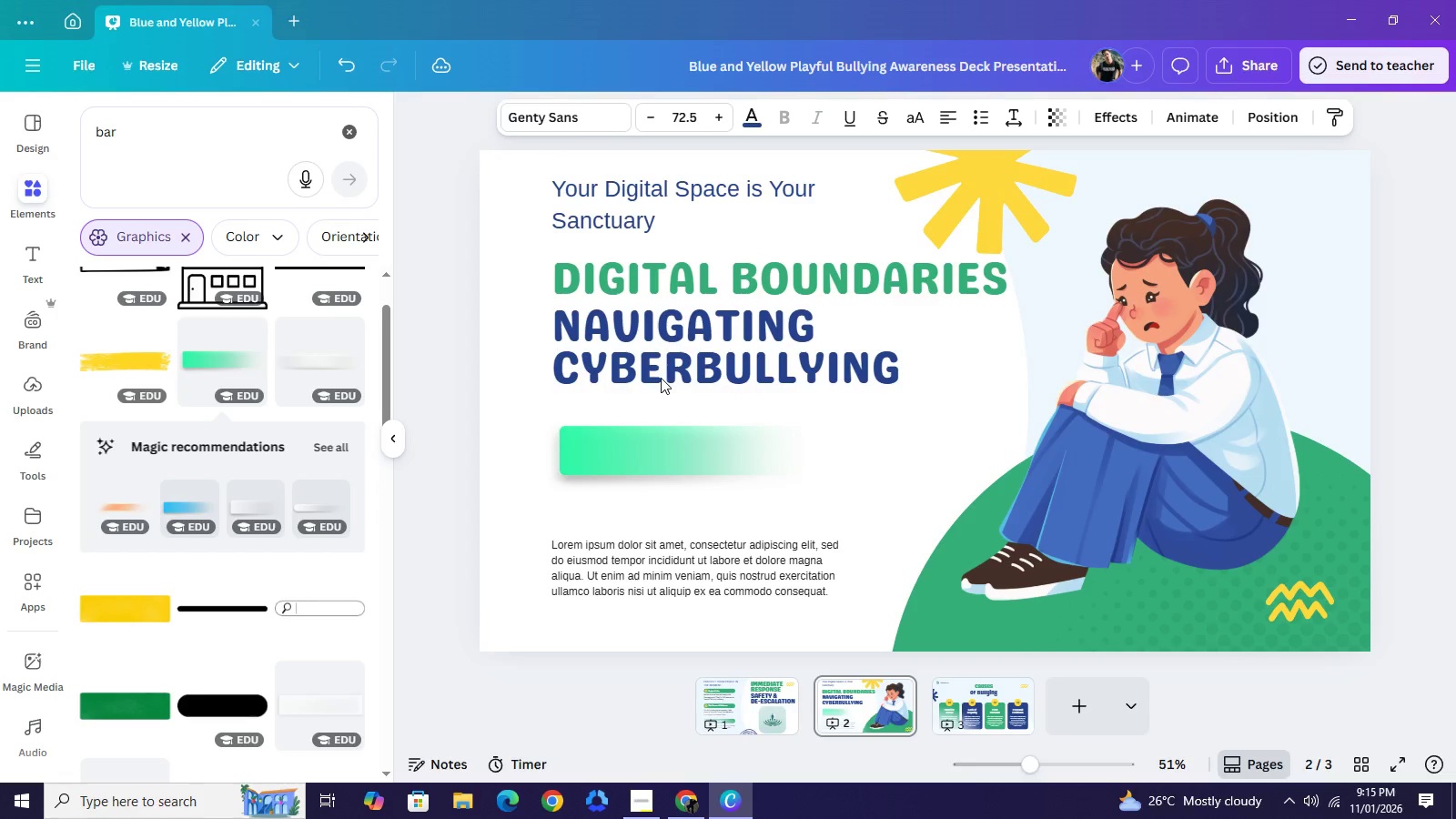 
key(ArrowUp)
 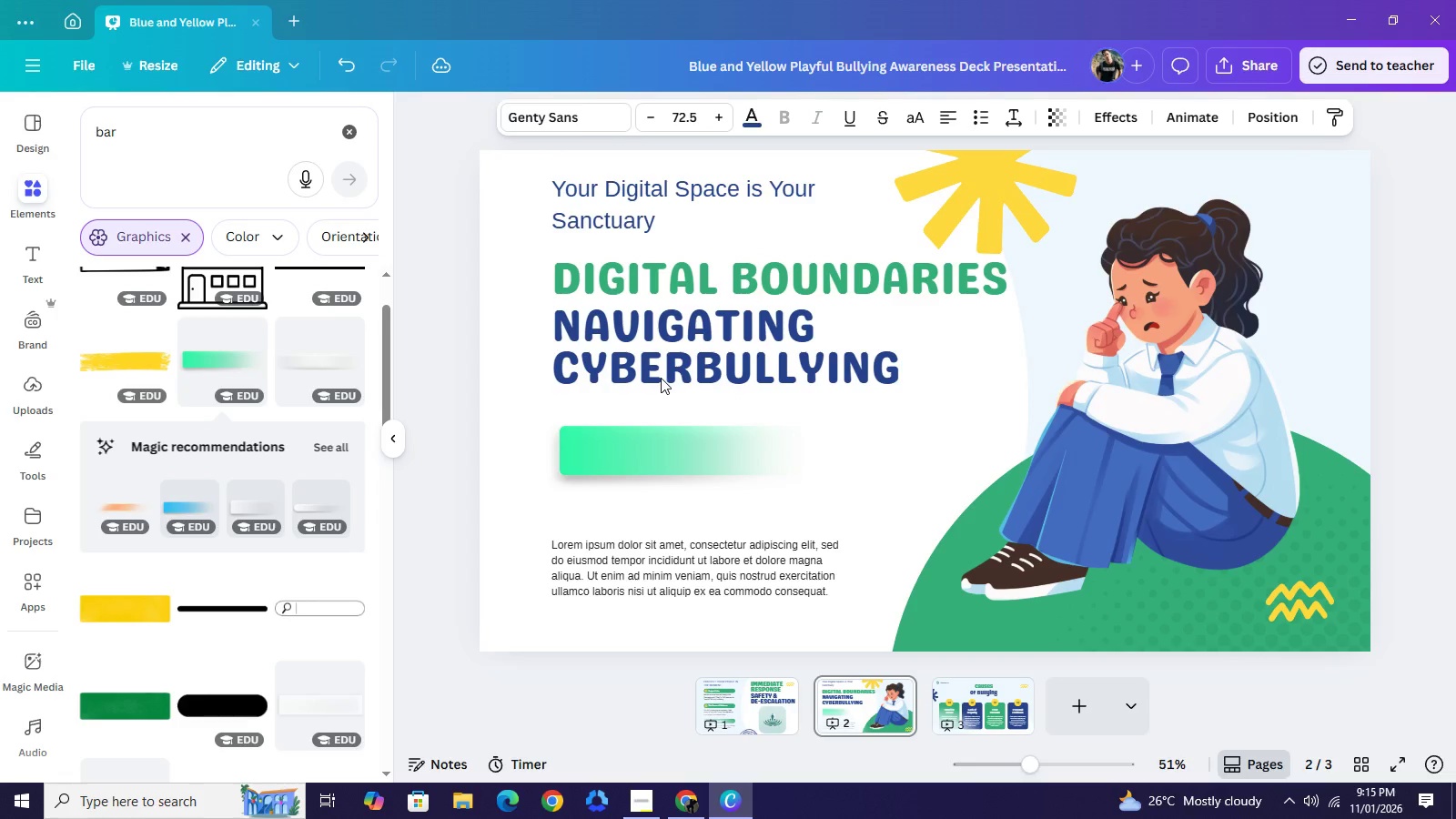 
key(ArrowUp)
 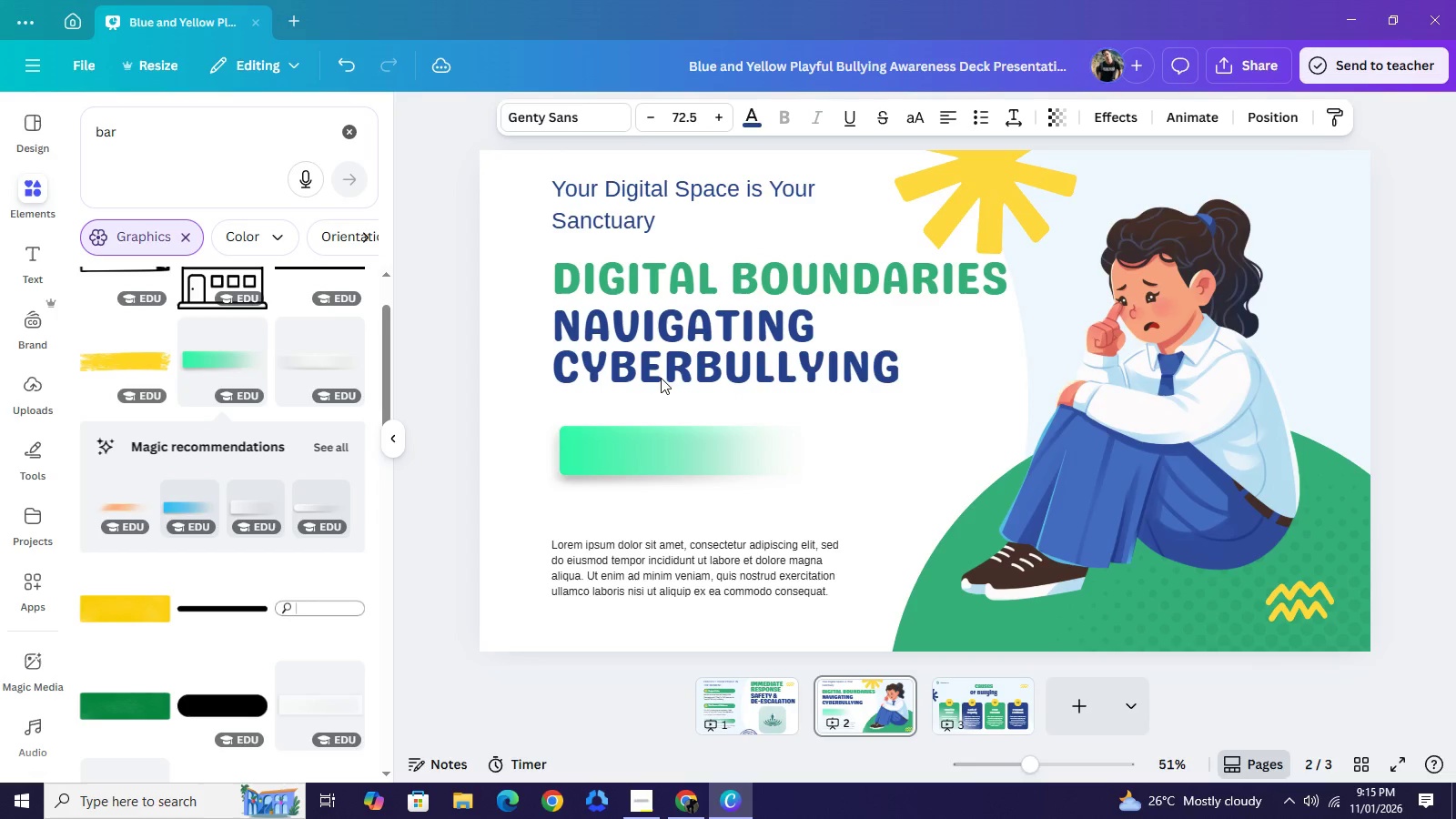 
key(ArrowUp)
 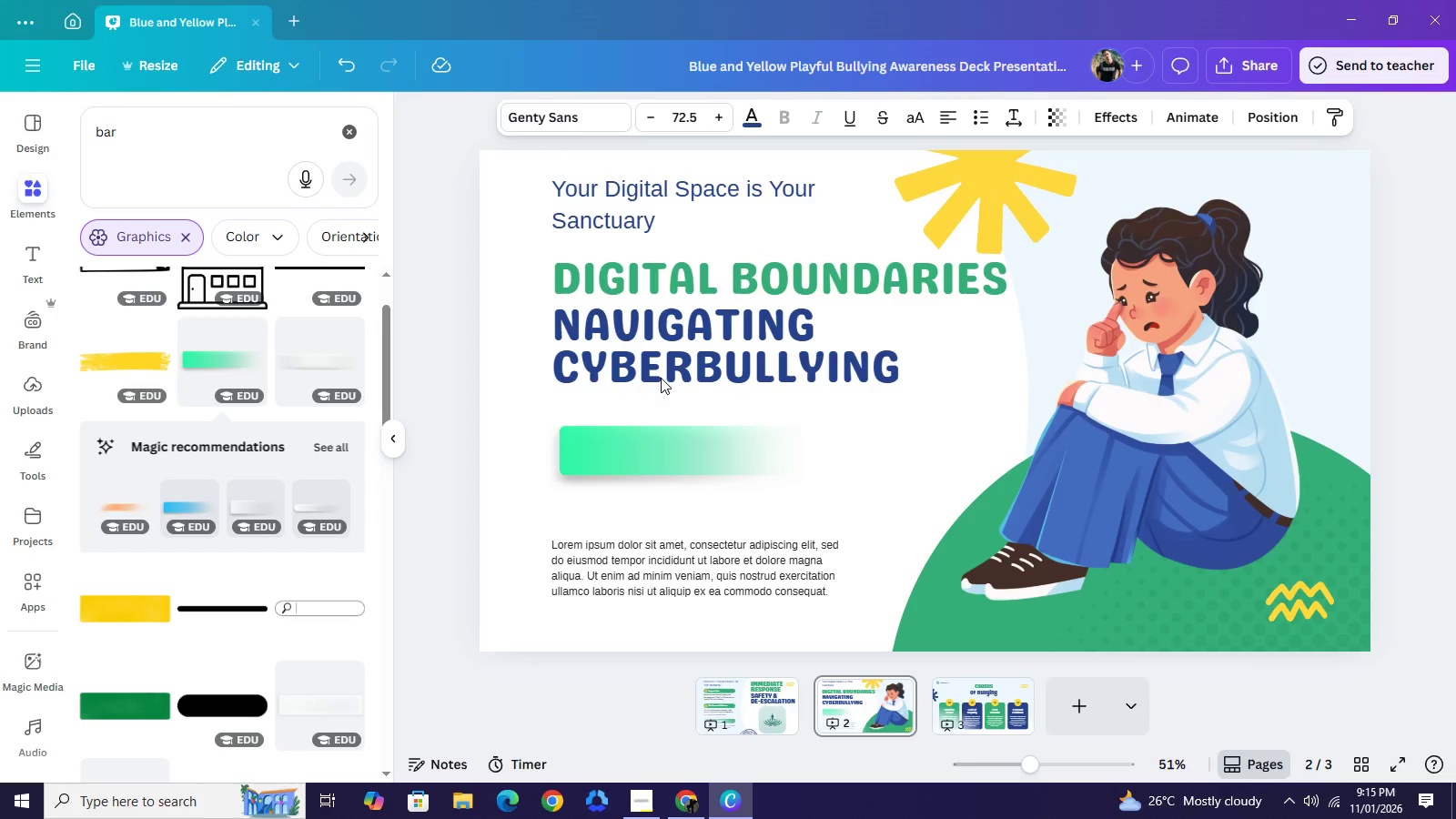 
key(ArrowUp)
 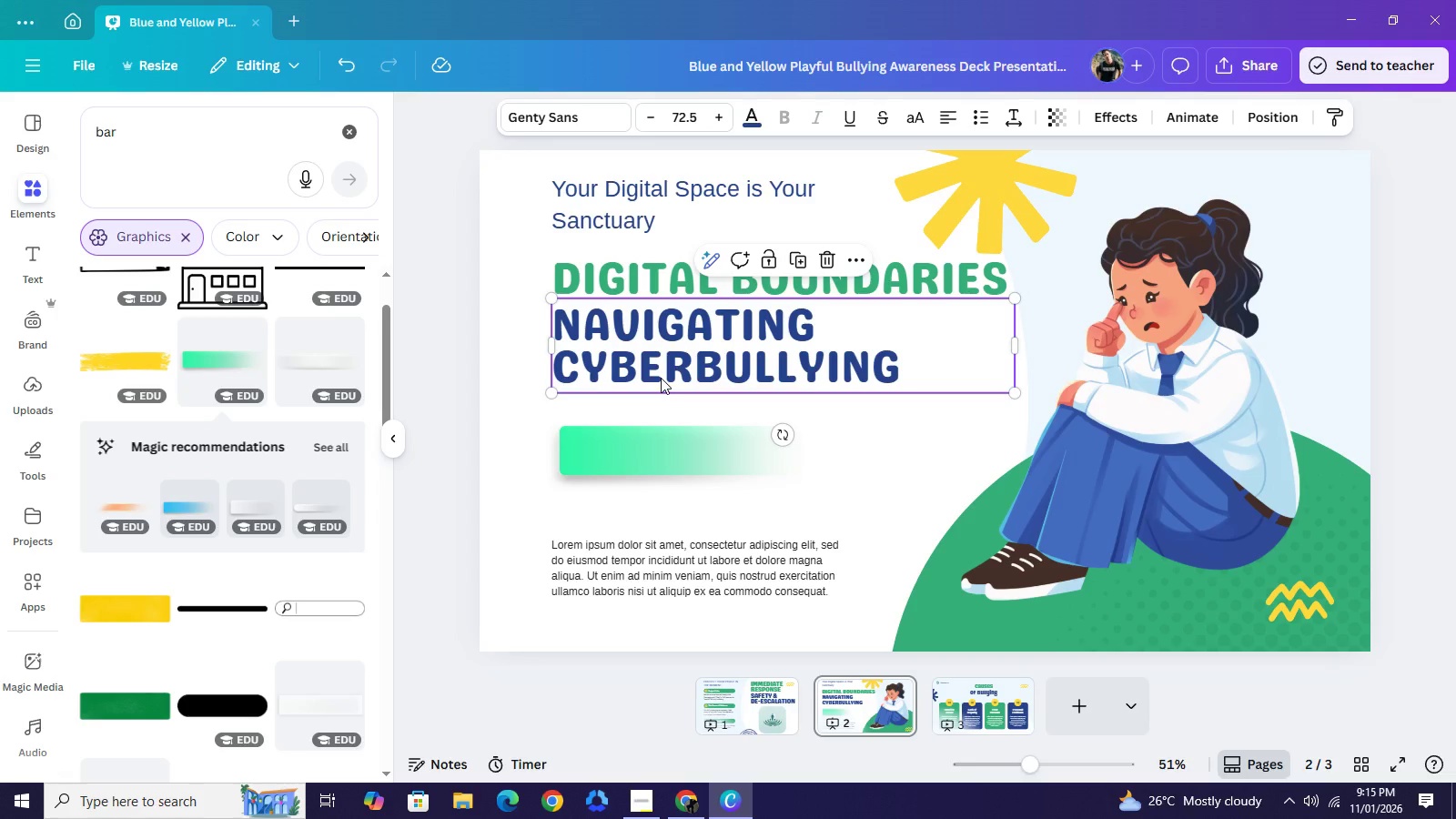 
key(ArrowUp)
 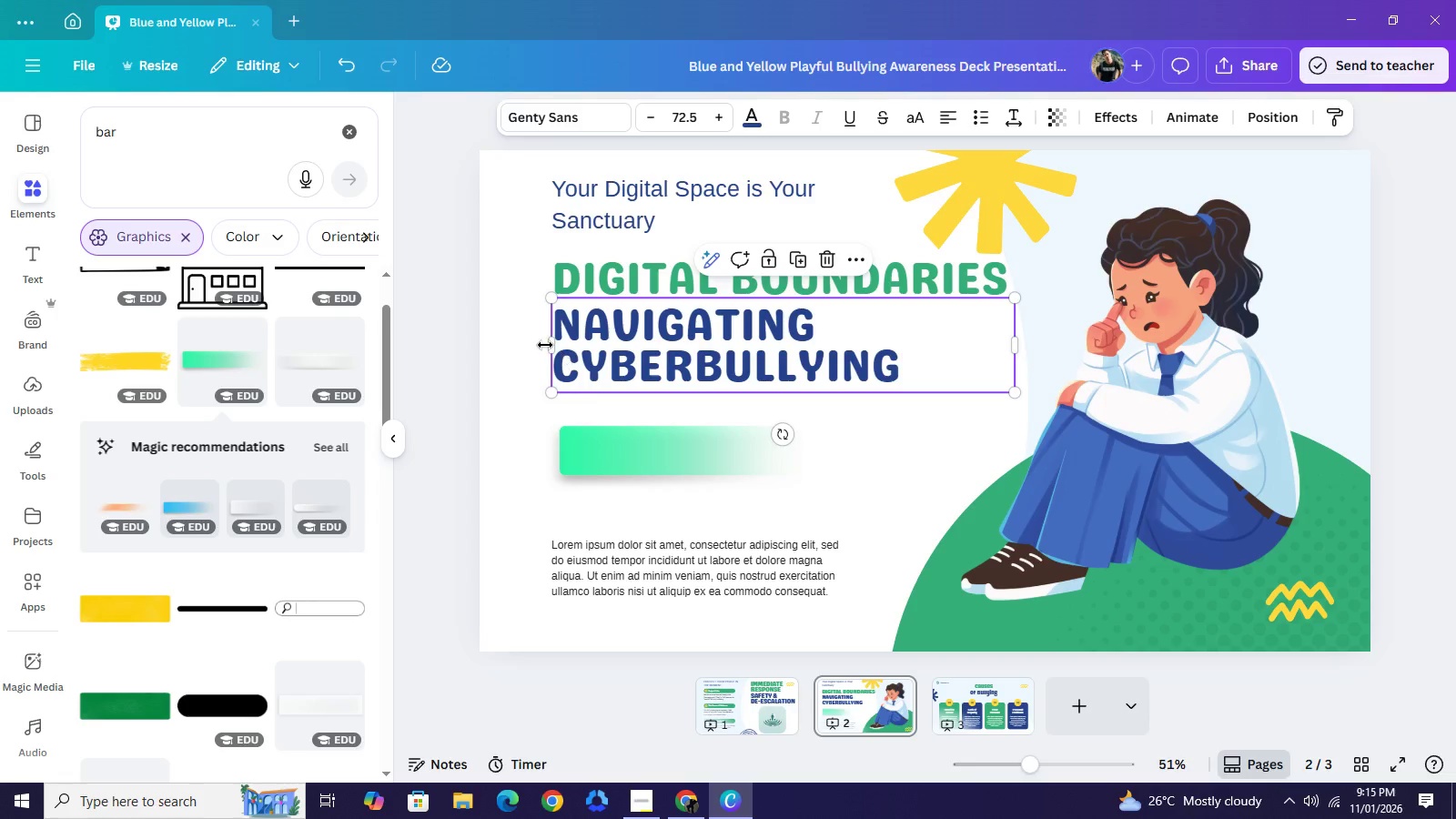 
key(ArrowUp)
 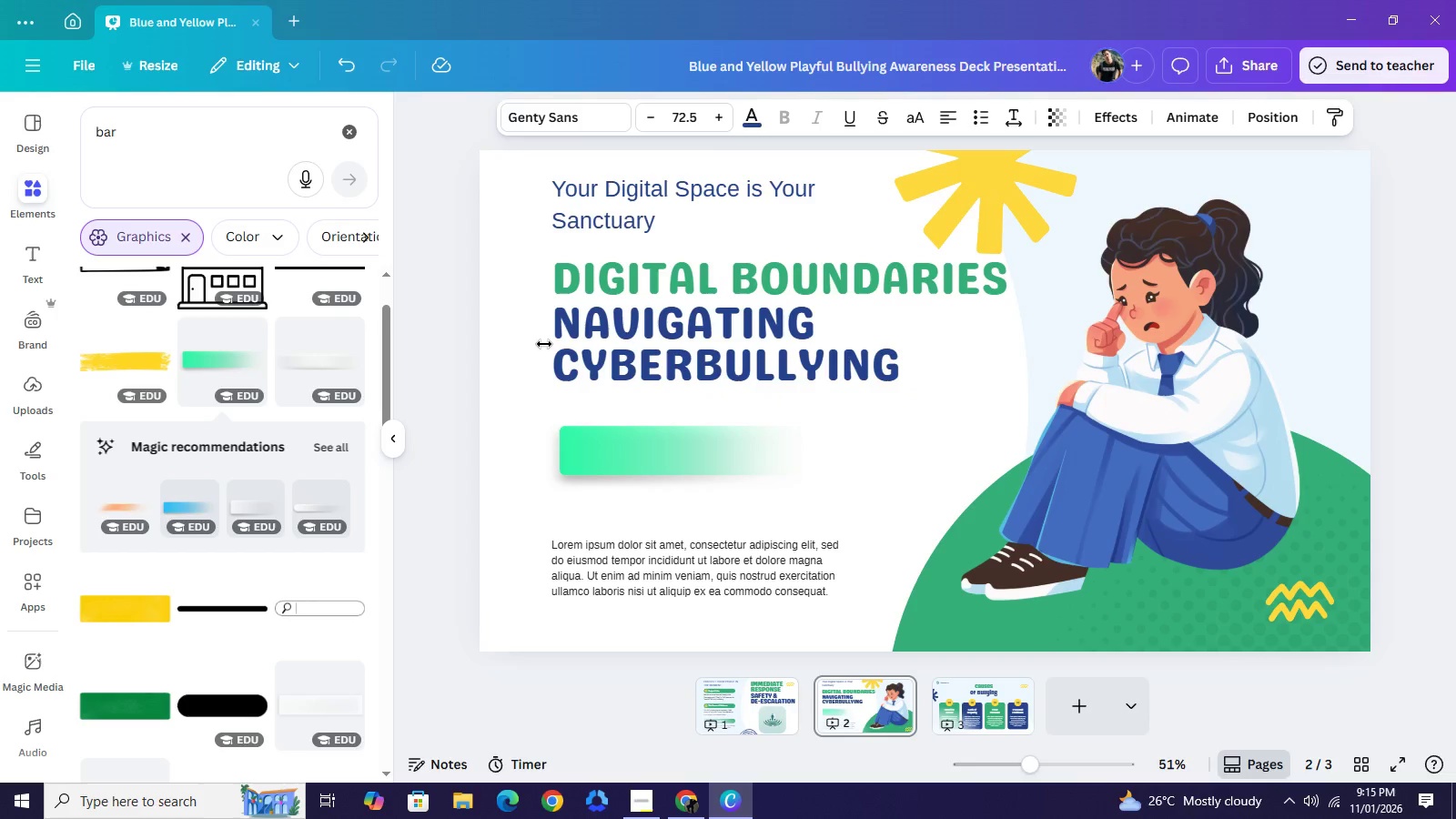 
key(ArrowUp)
 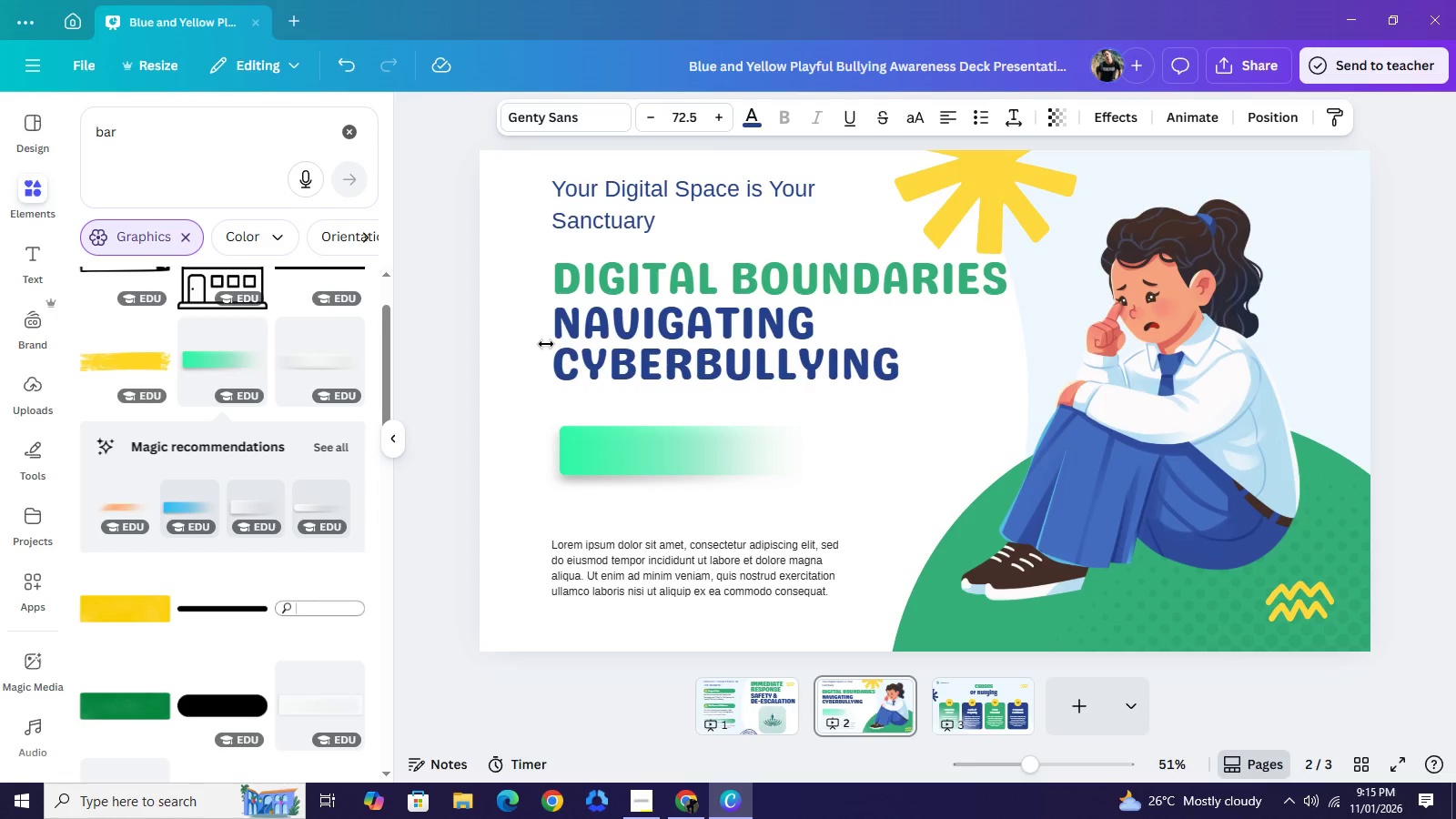 
key(ArrowUp)
 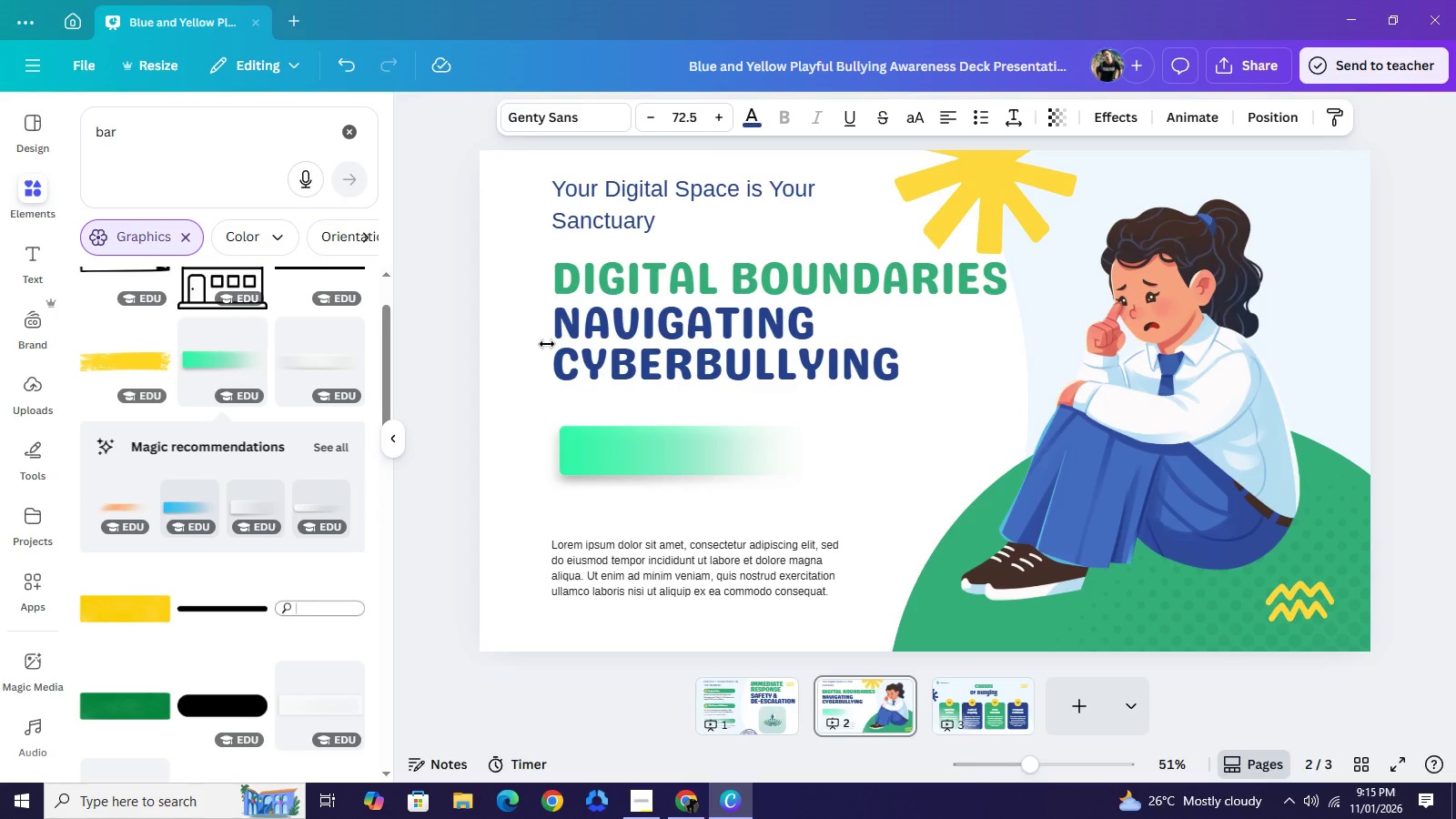 
key(ArrowUp)
 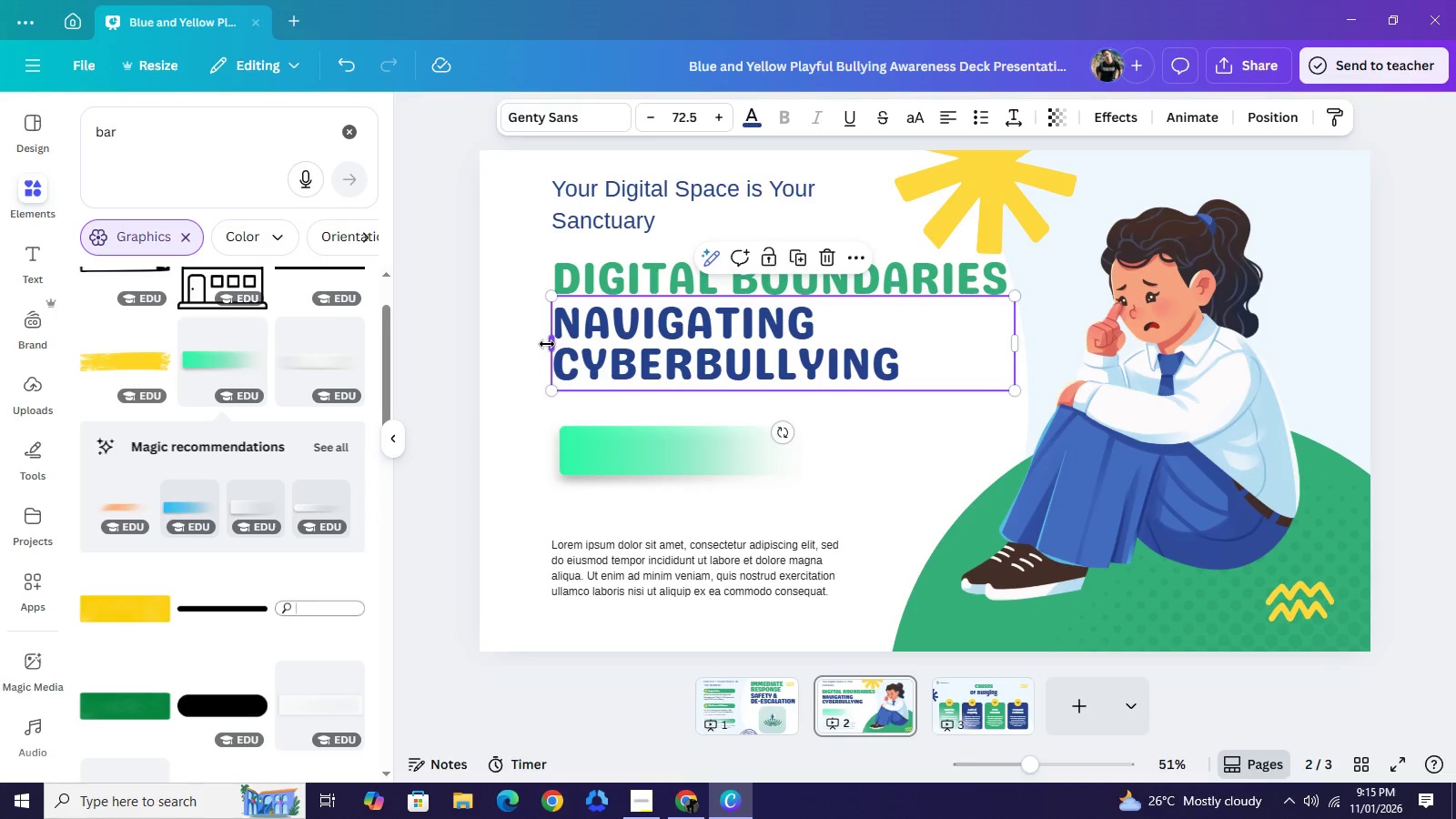 
key(ArrowUp)
 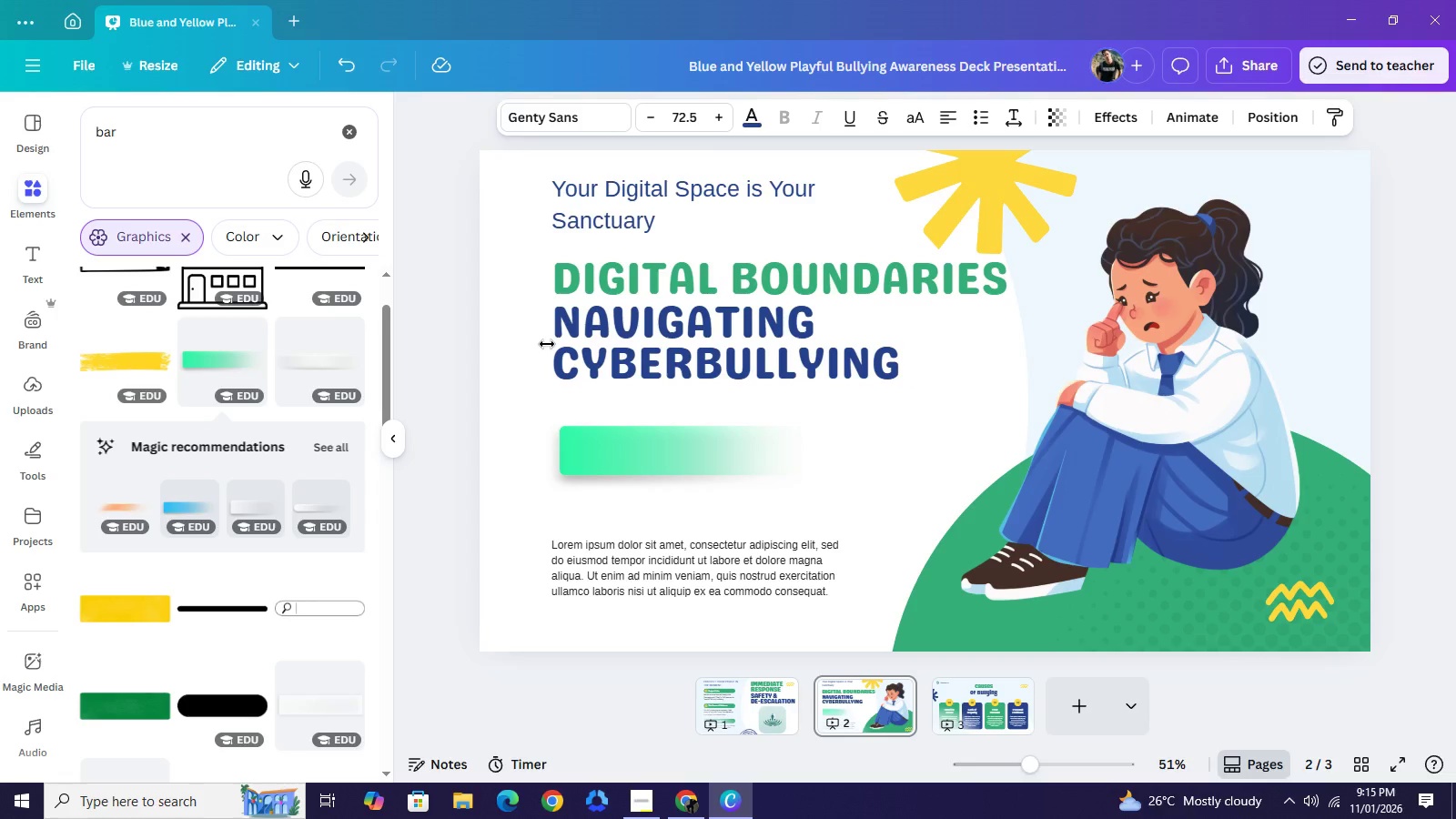 
key(ArrowUp)
 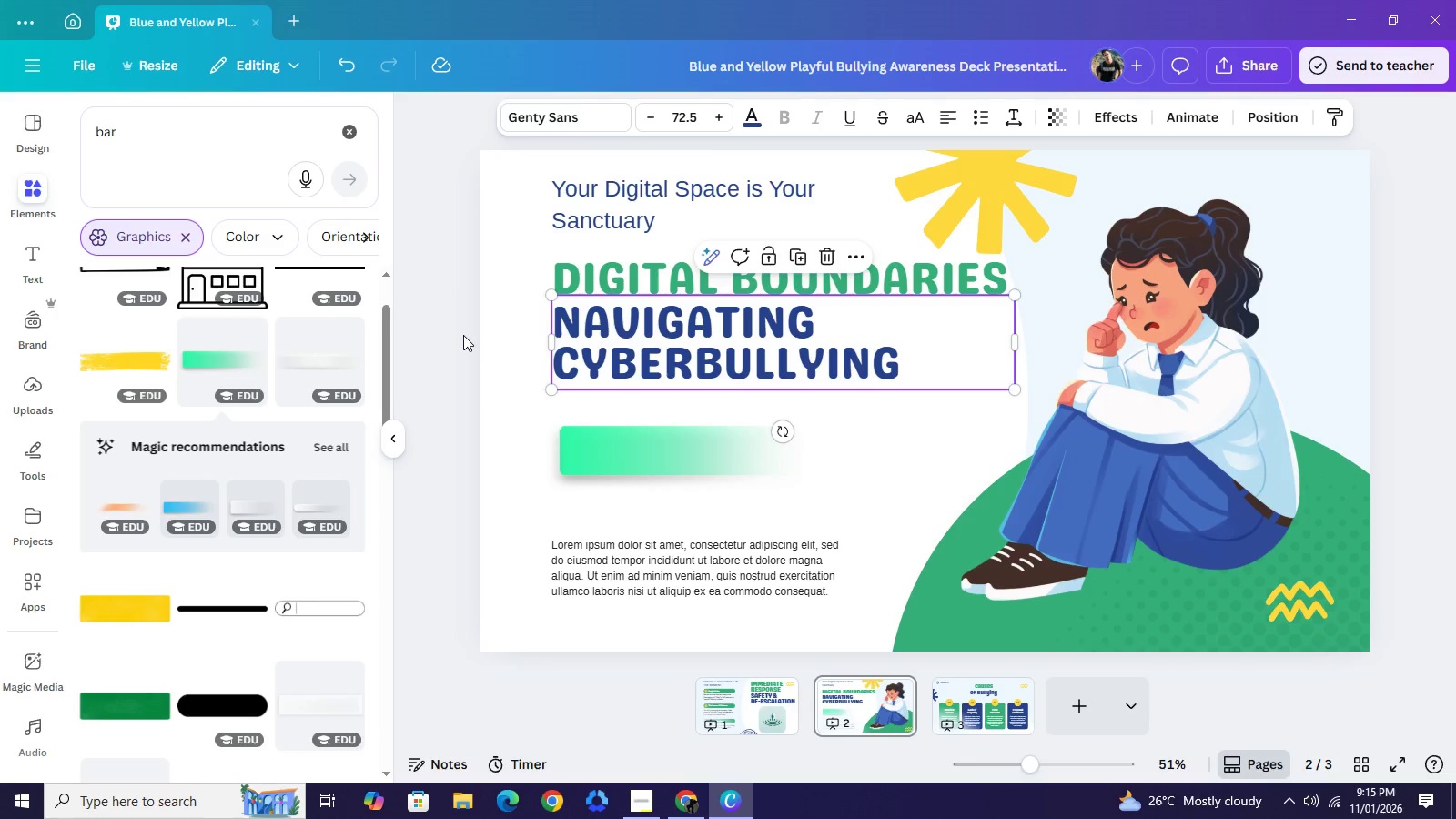 
left_click([463, 335])
 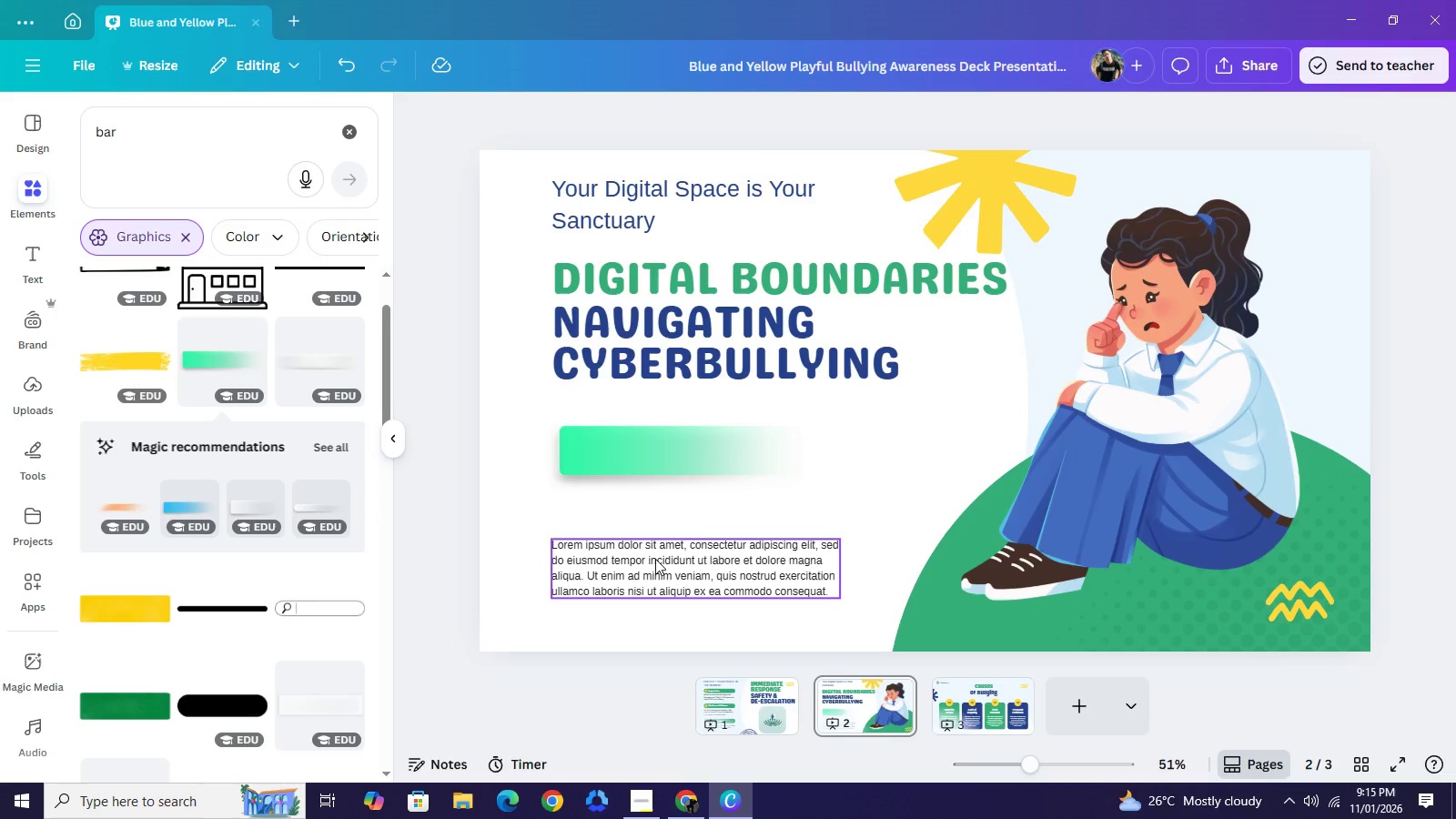 
left_click_drag(start_coordinate=[655, 559], to_coordinate=[1104, 373])
 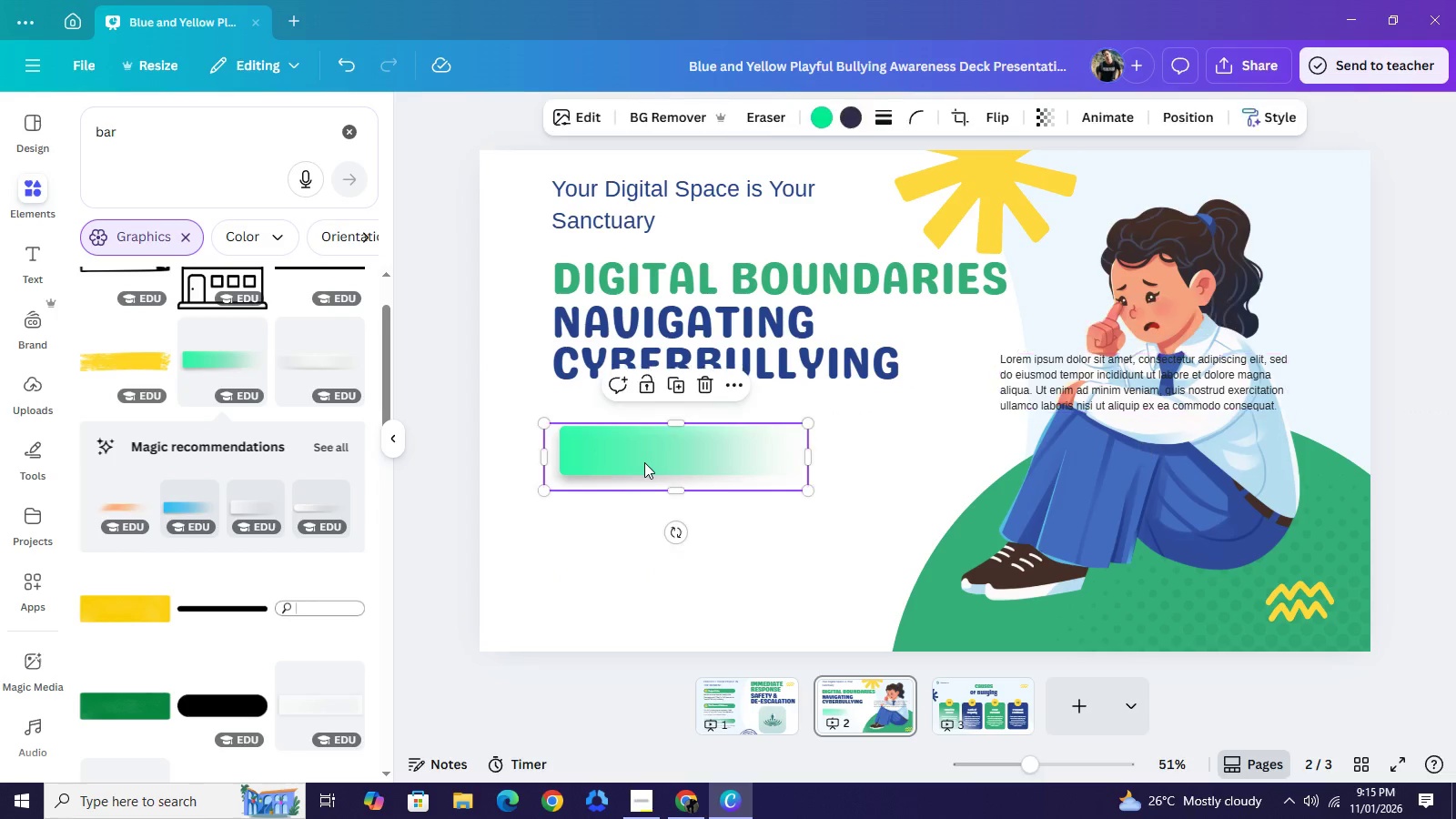 
left_click([644, 462])
 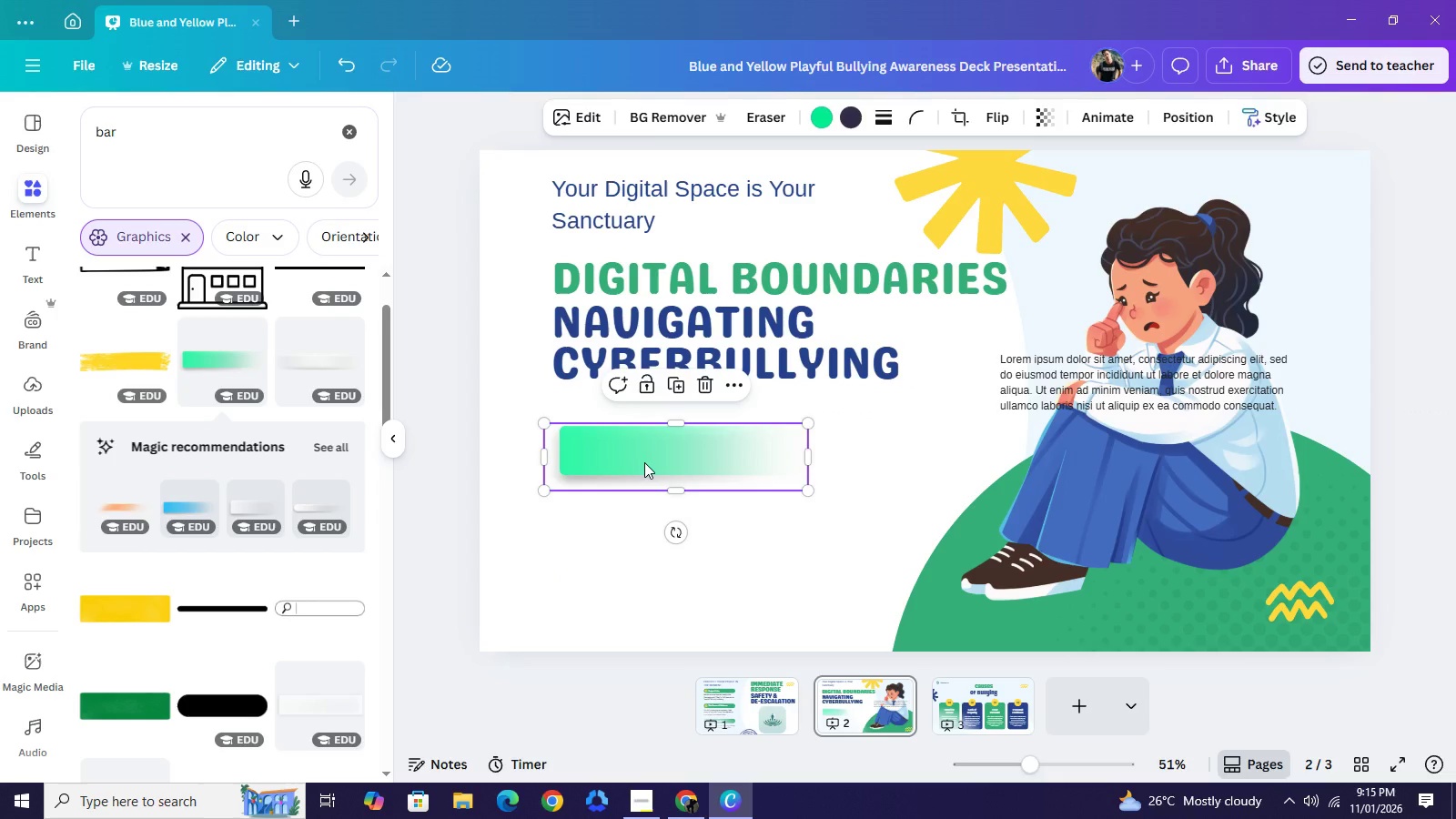 
key(Control+C)
 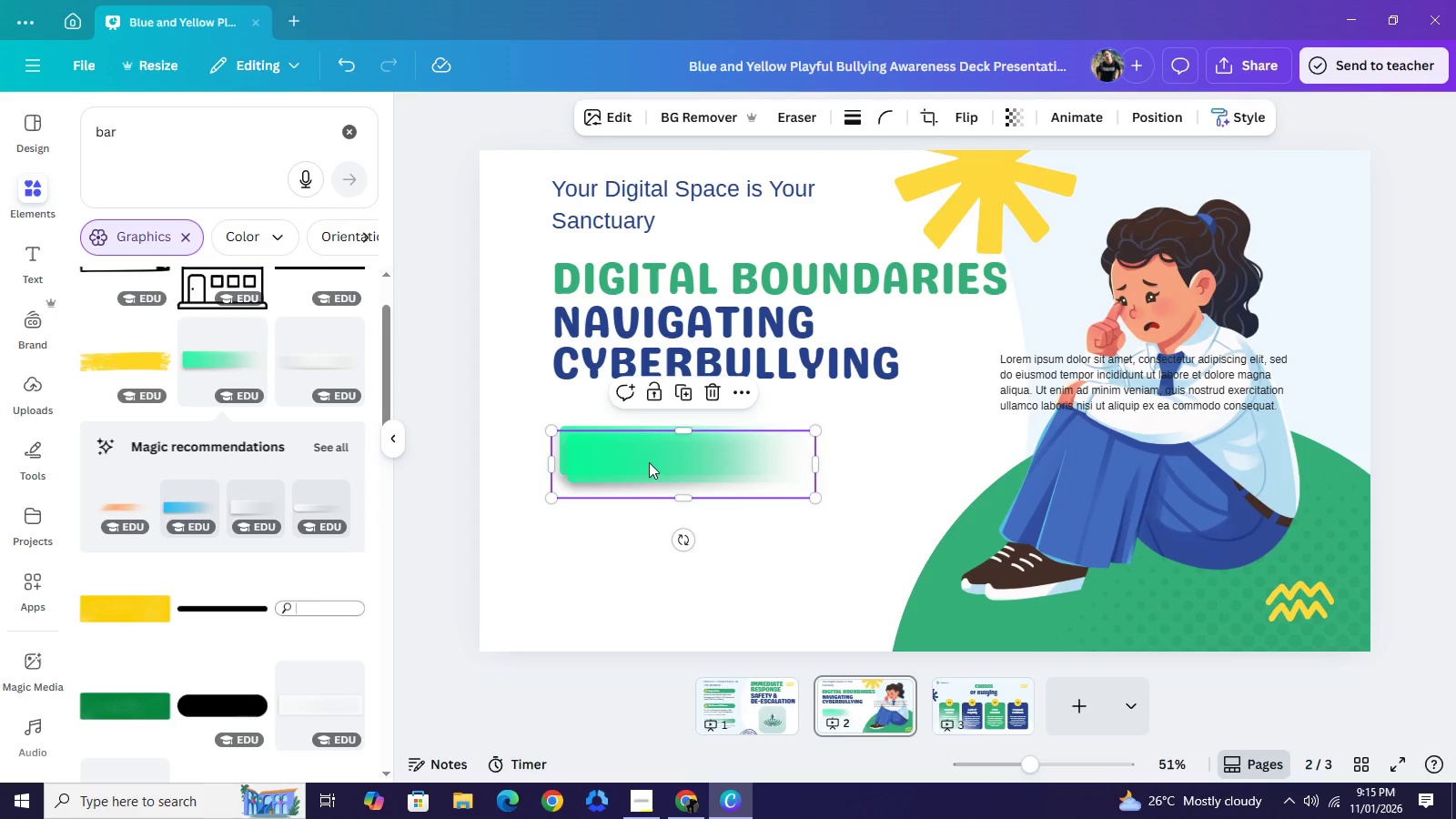 
key(Control+V)
 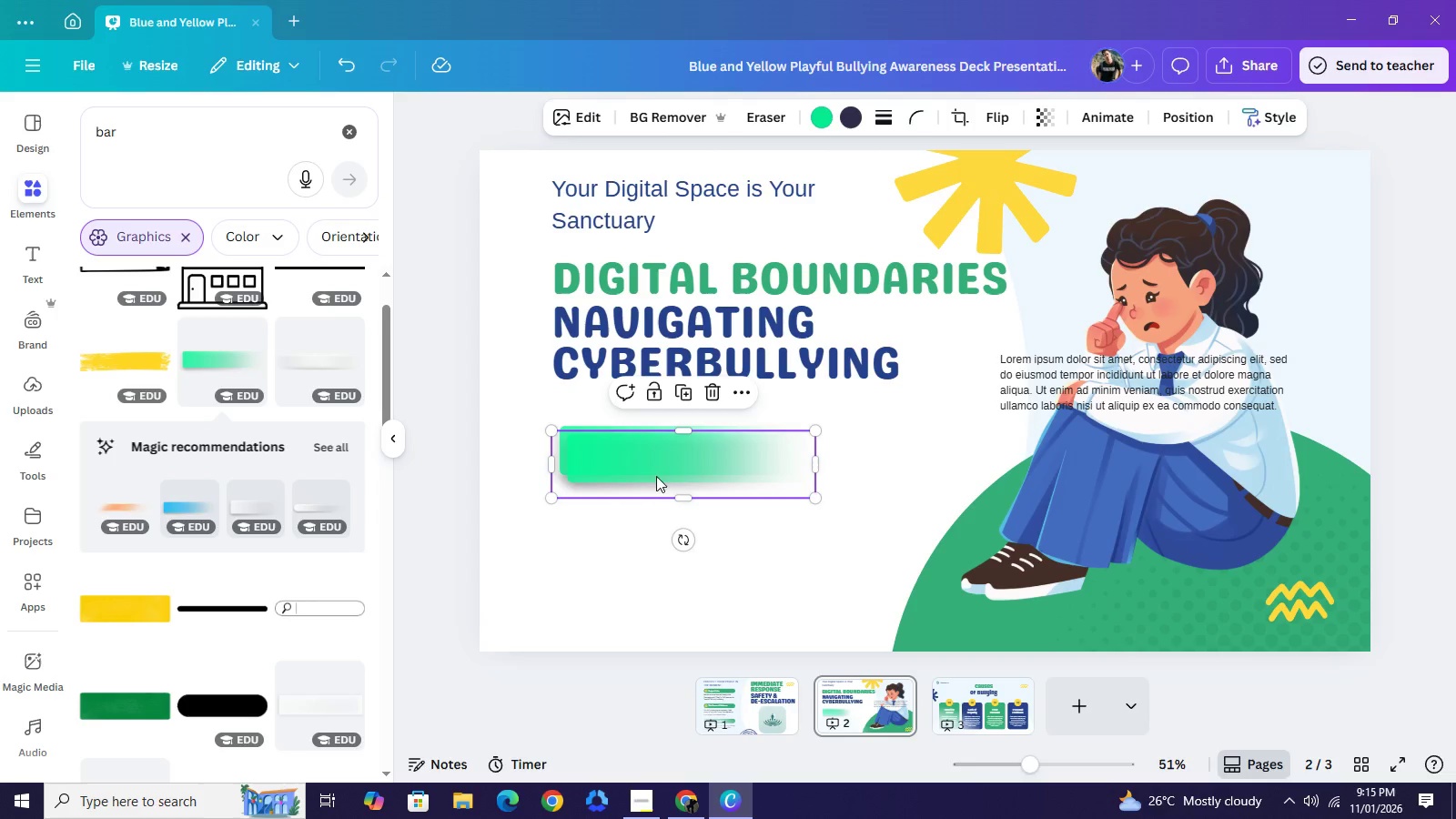 
left_click_drag(start_coordinate=[652, 465], to_coordinate=[641, 519])
 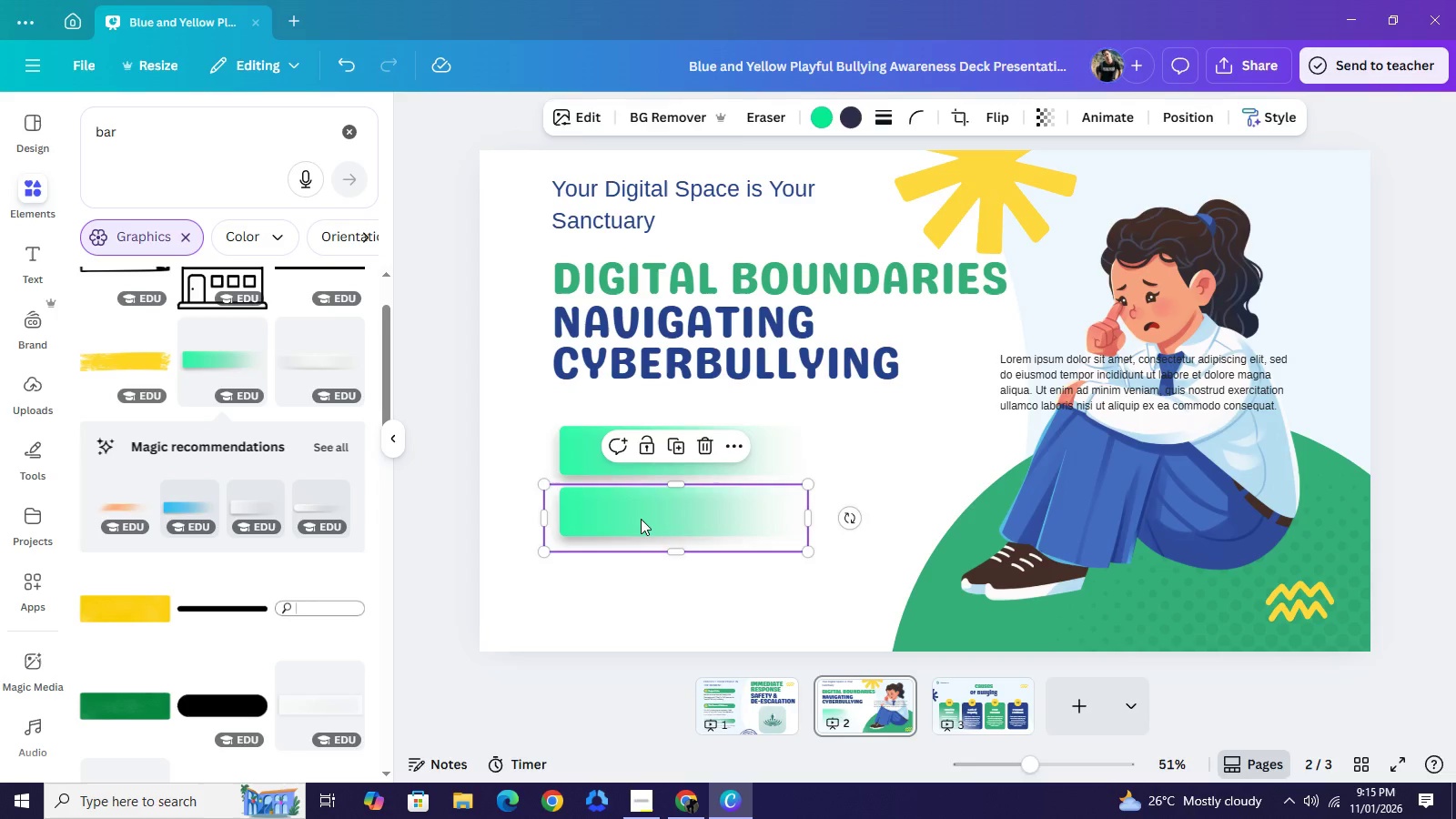 
key(Control+V)
 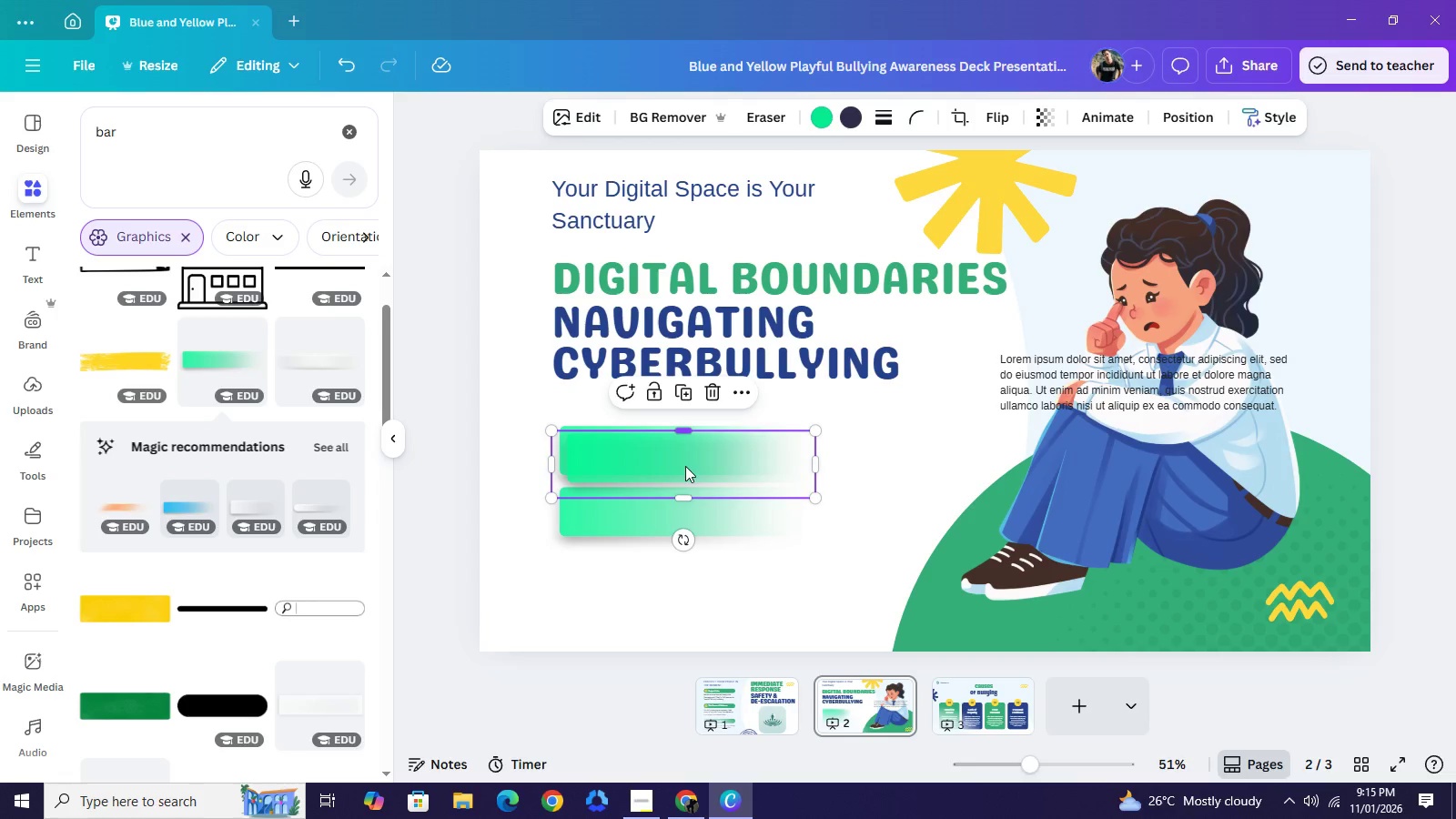 
left_click_drag(start_coordinate=[680, 435], to_coordinate=[687, 561])
 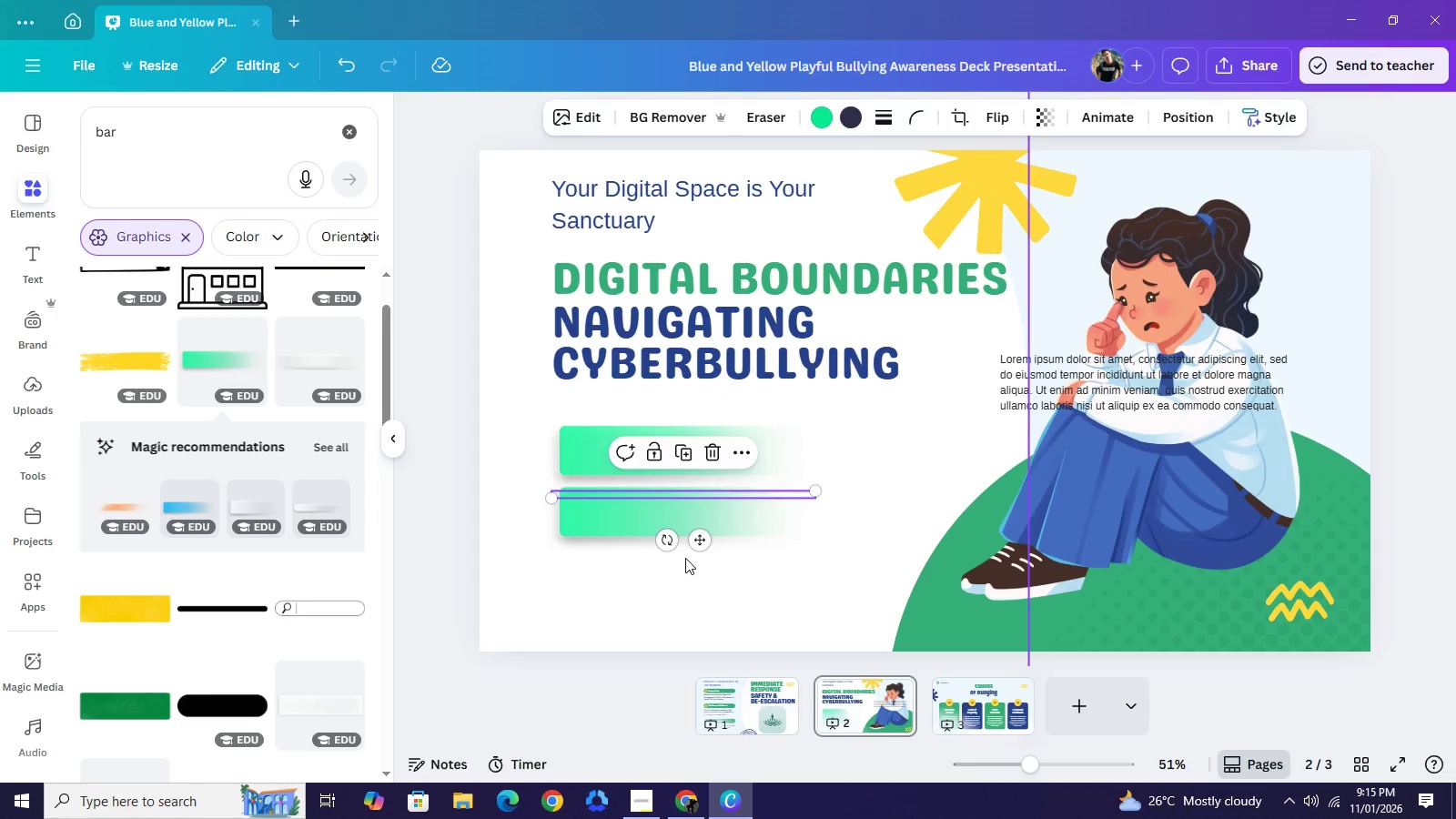 
key(Control+Z)
 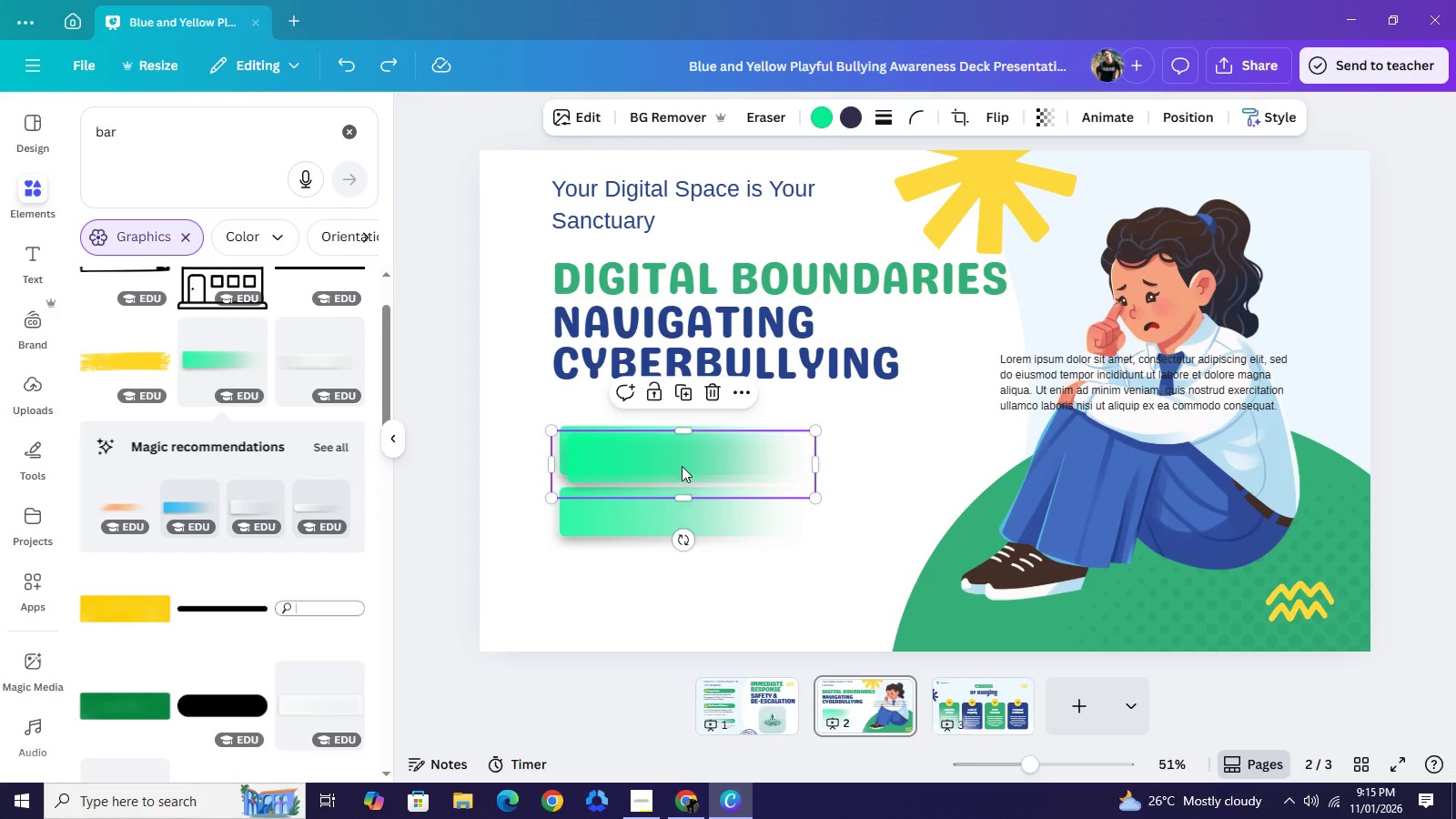 
left_click_drag(start_coordinate=[681, 462], to_coordinate=[675, 594])
 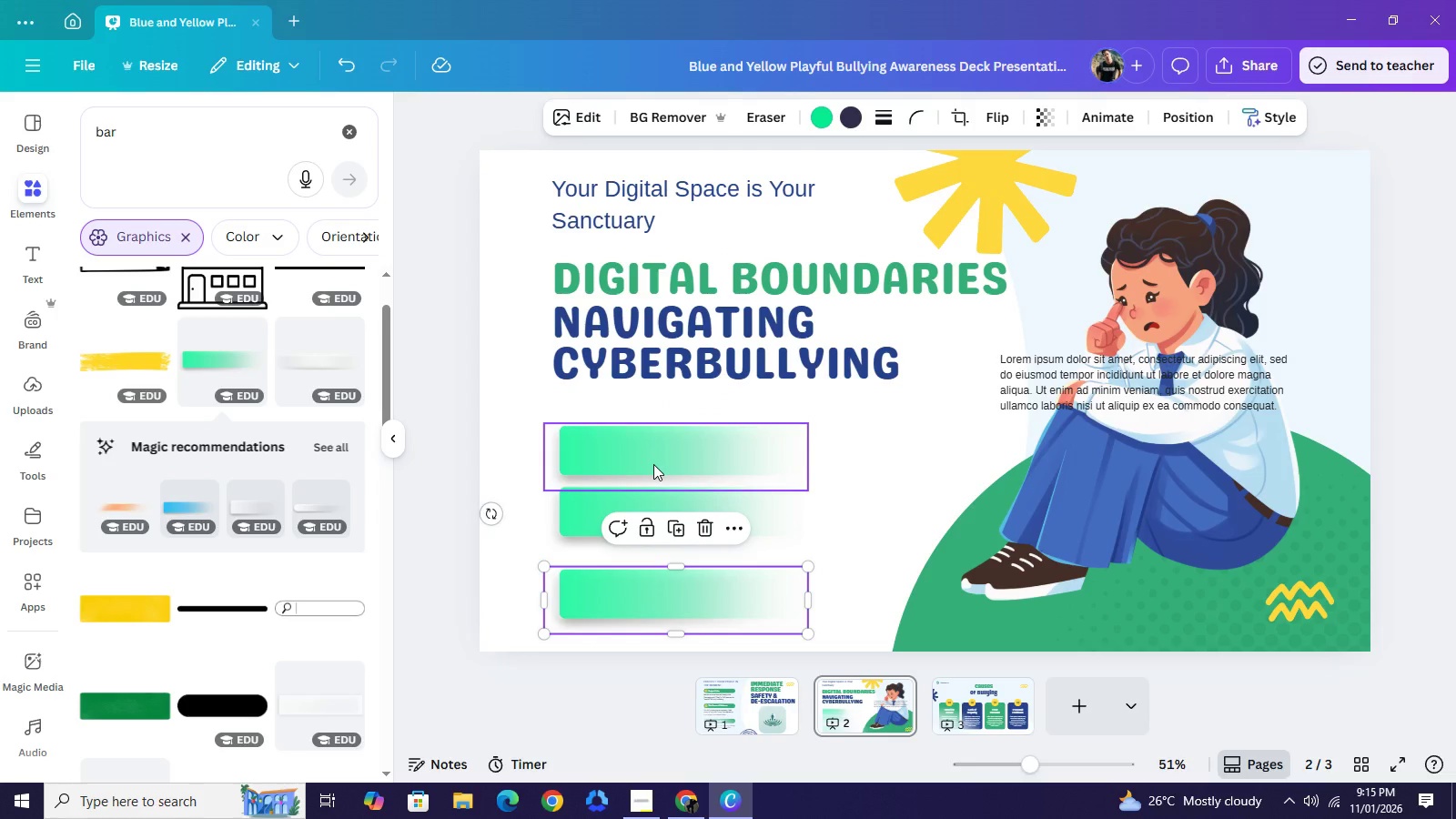 
left_click_drag(start_coordinate=[653, 464], to_coordinate=[647, 463])
 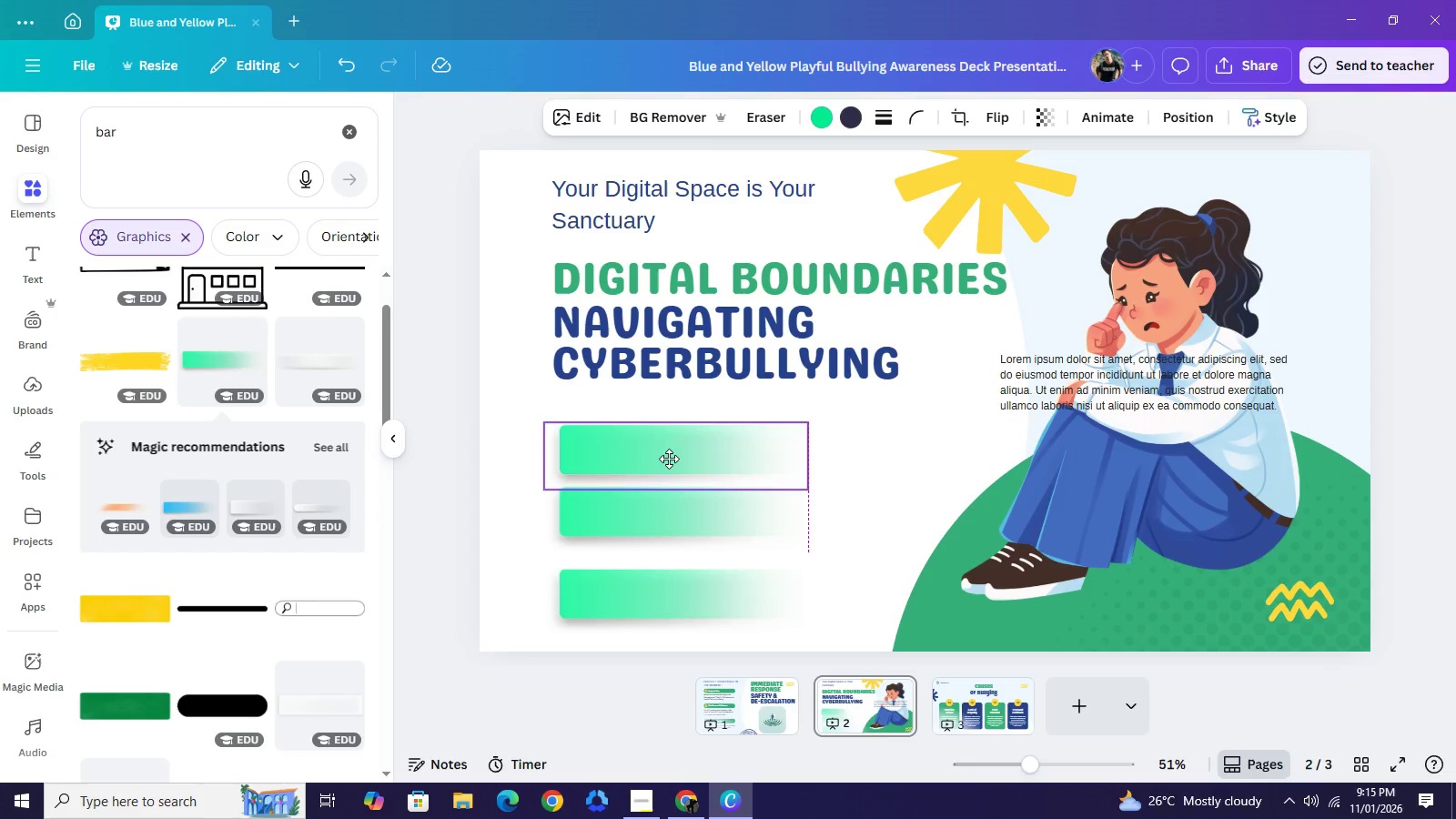 
left_click_drag(start_coordinate=[647, 463], to_coordinate=[652, 460])
 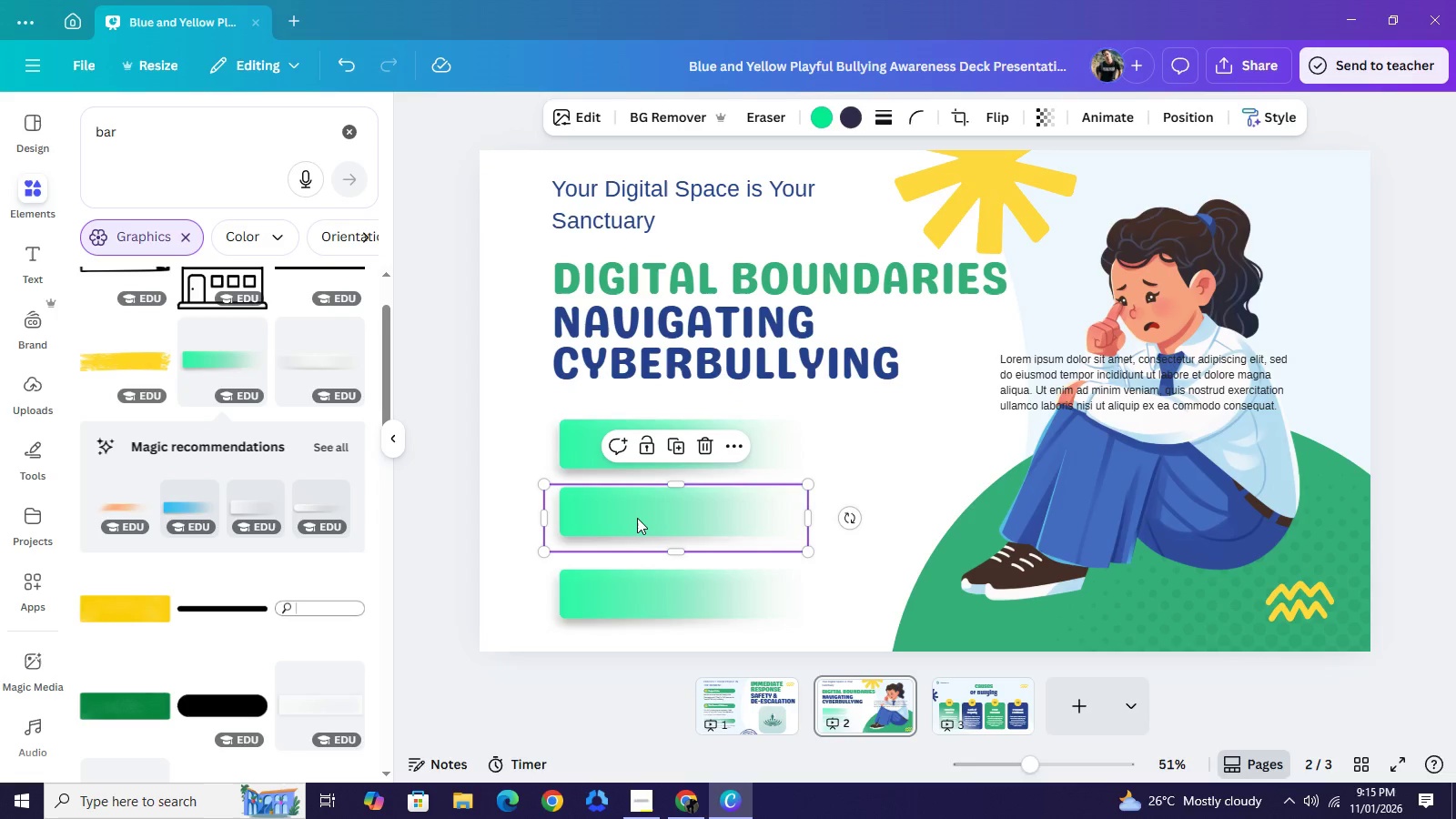 
left_click_drag(start_coordinate=[637, 517], to_coordinate=[632, 527])
 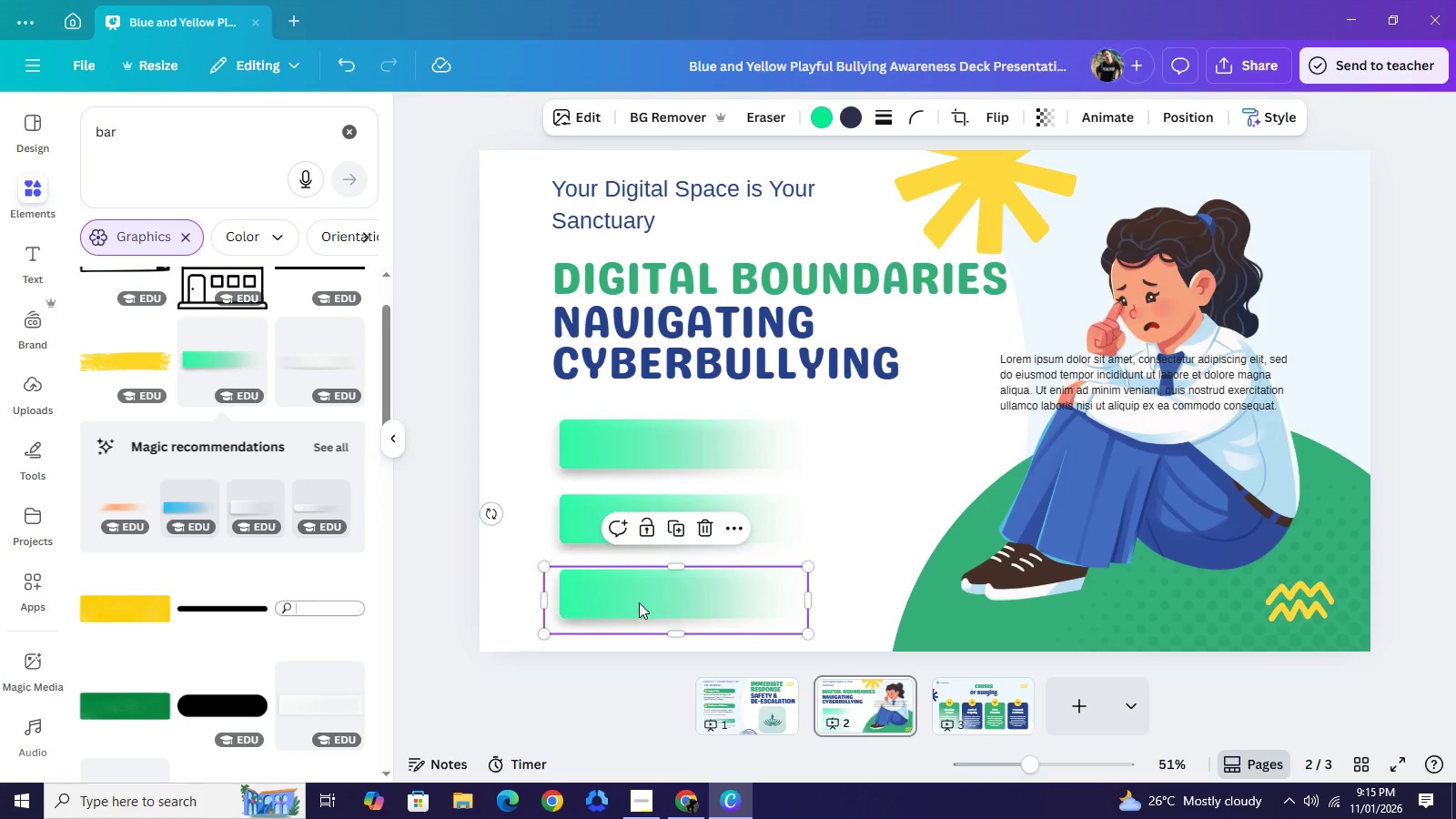 
left_click_drag(start_coordinate=[639, 594], to_coordinate=[637, 615])
 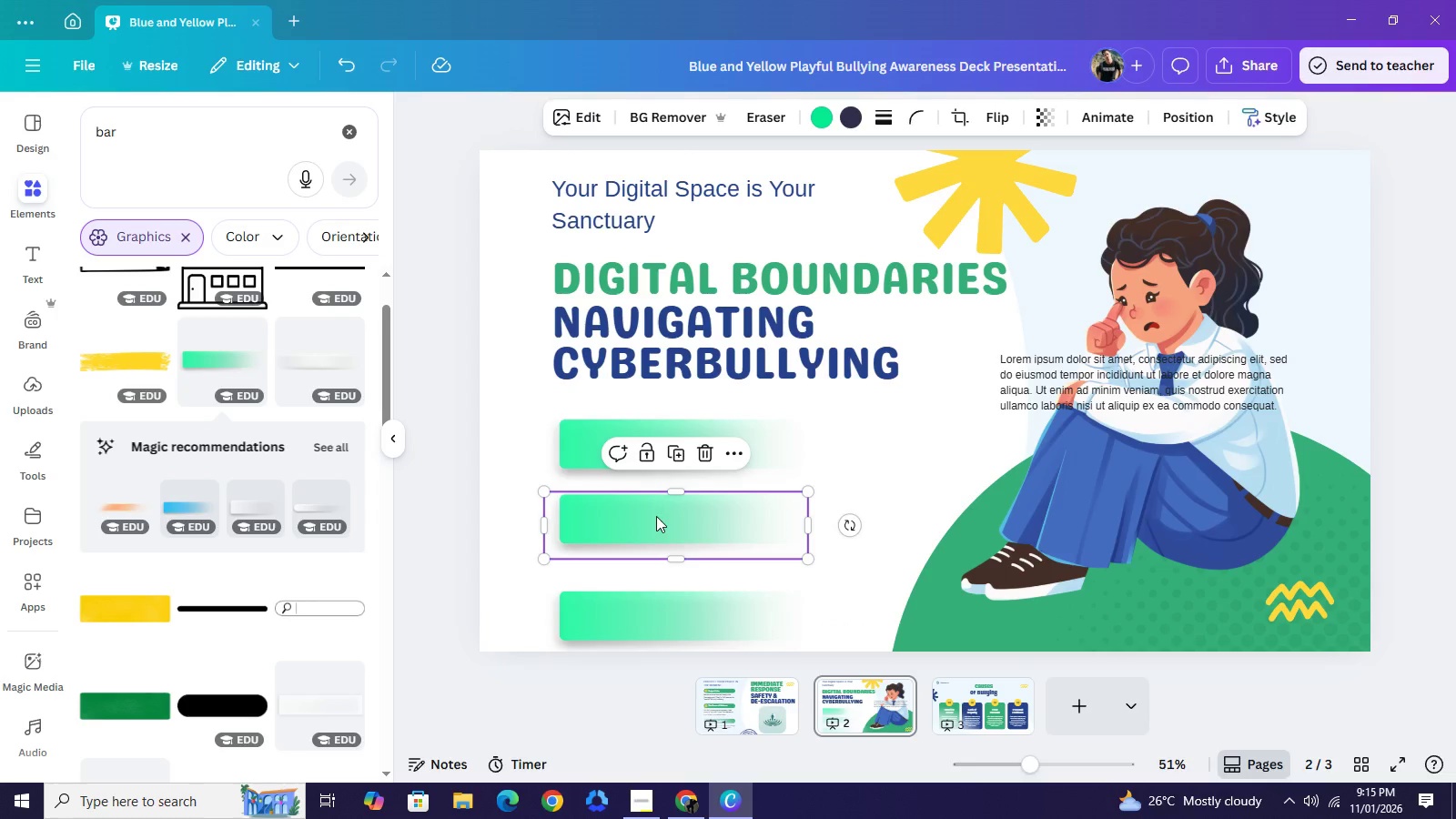 
left_click_drag(start_coordinate=[656, 510], to_coordinate=[656, 524])
 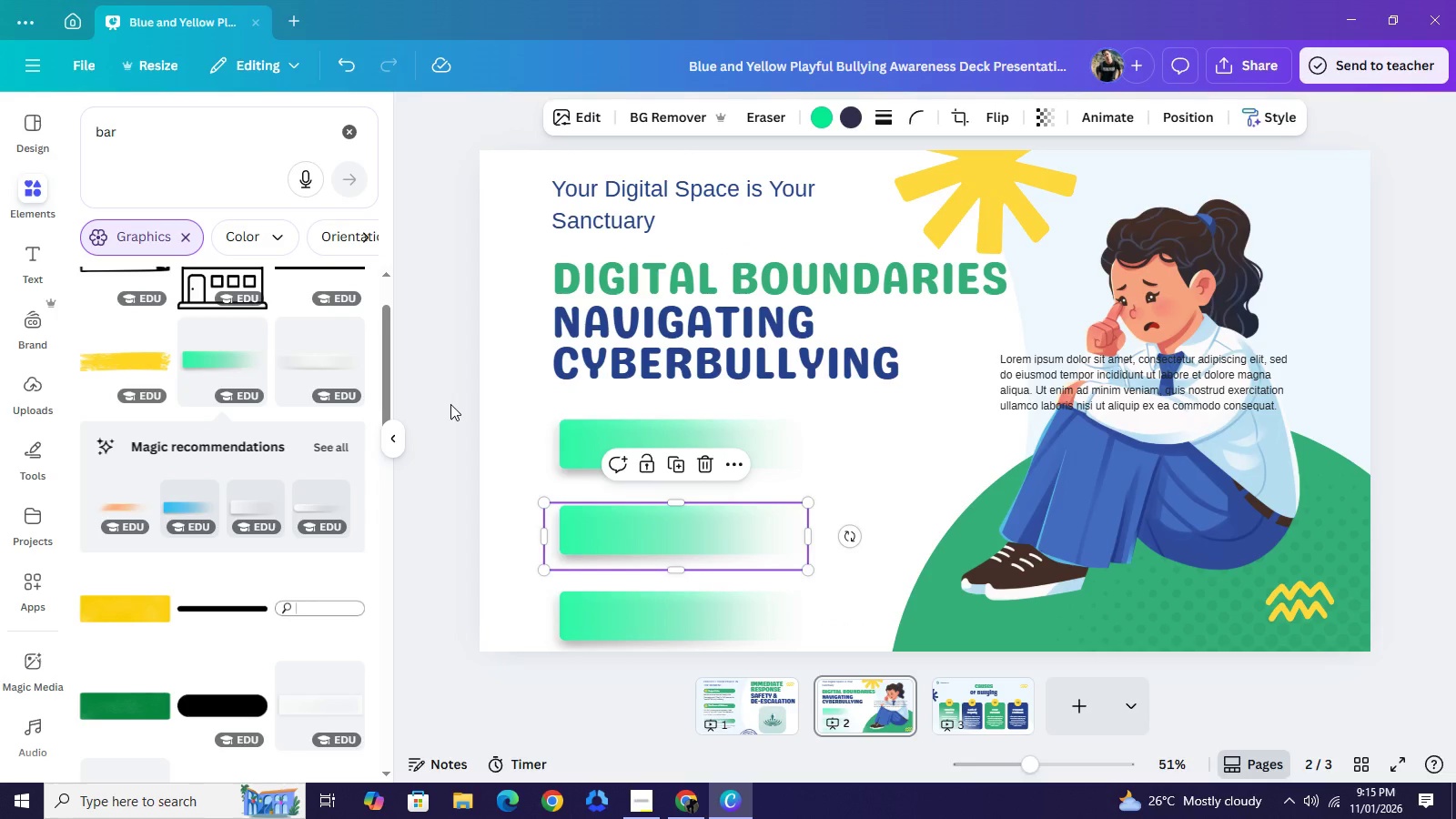 
left_click([450, 404])
 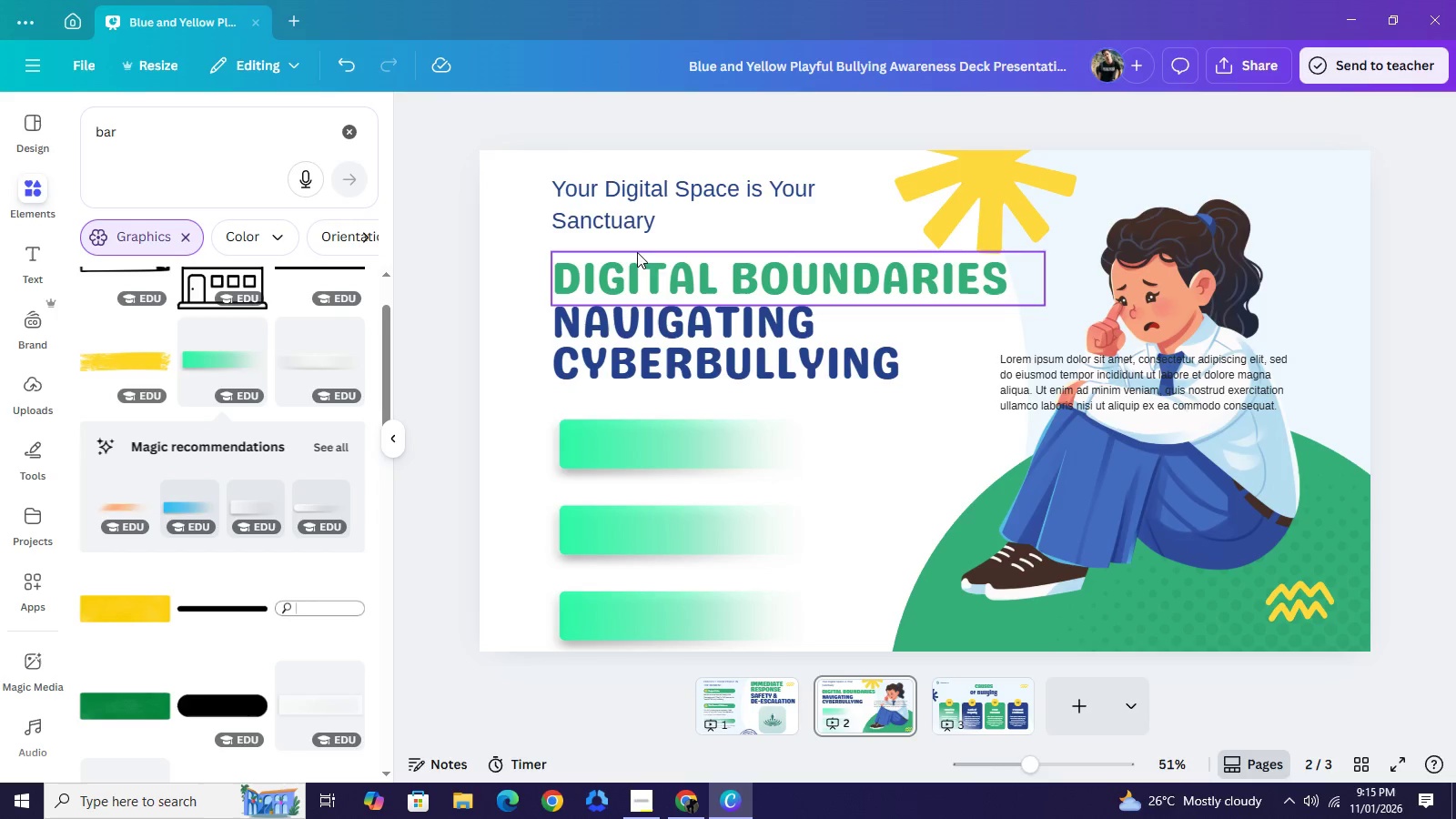 
wait(6.66)
 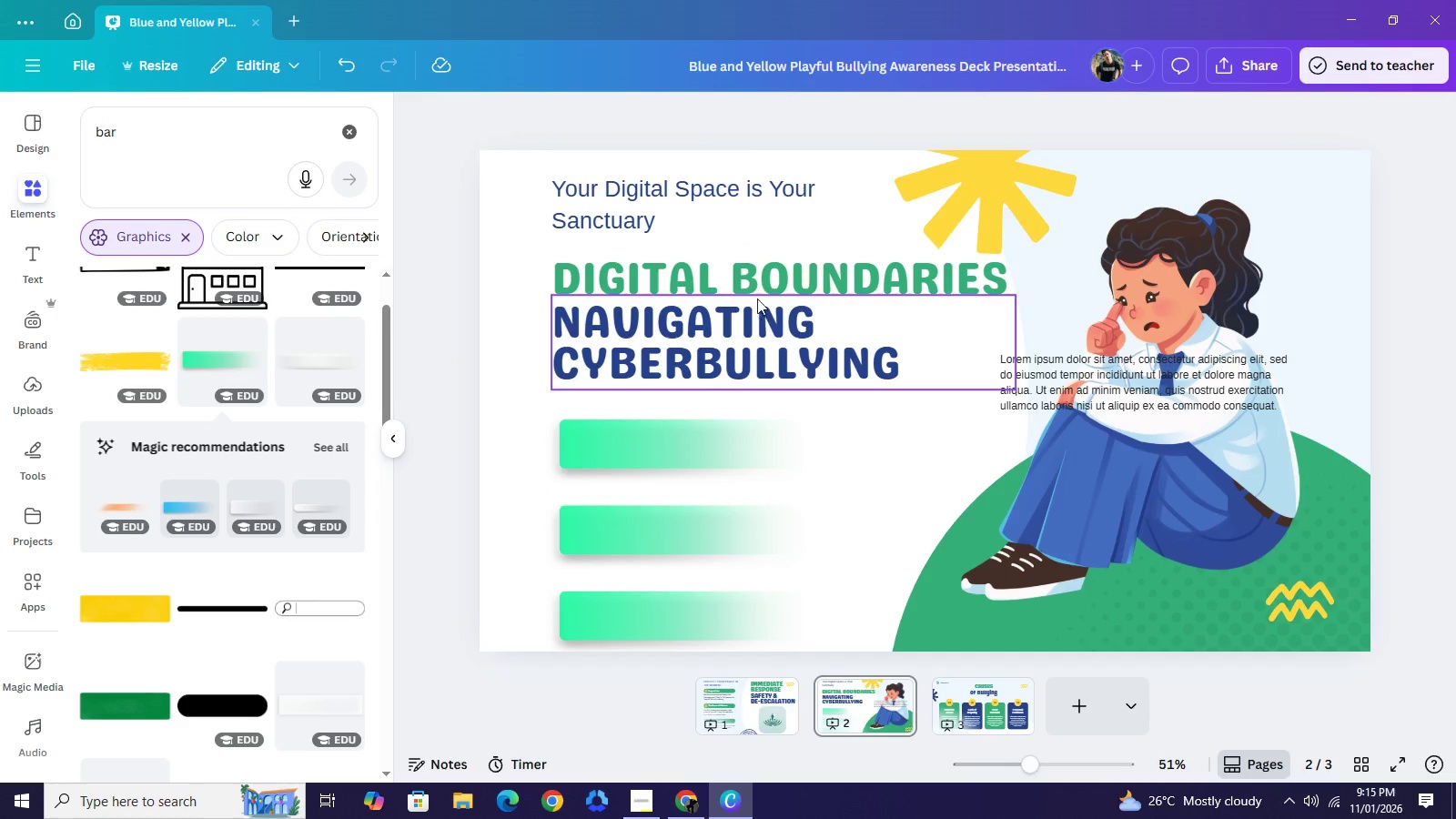 
left_click([972, 715])
 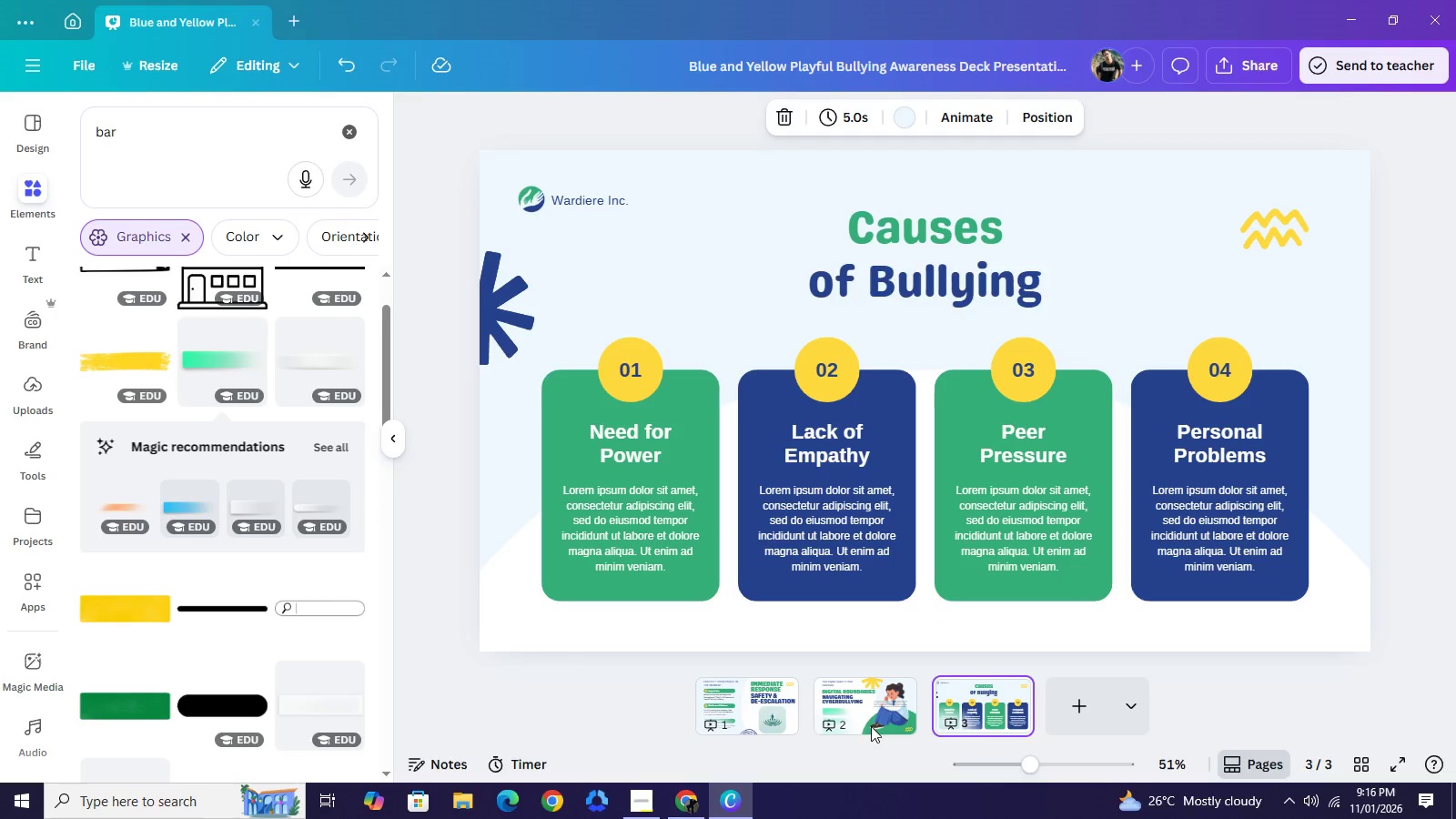 
wait(8.14)
 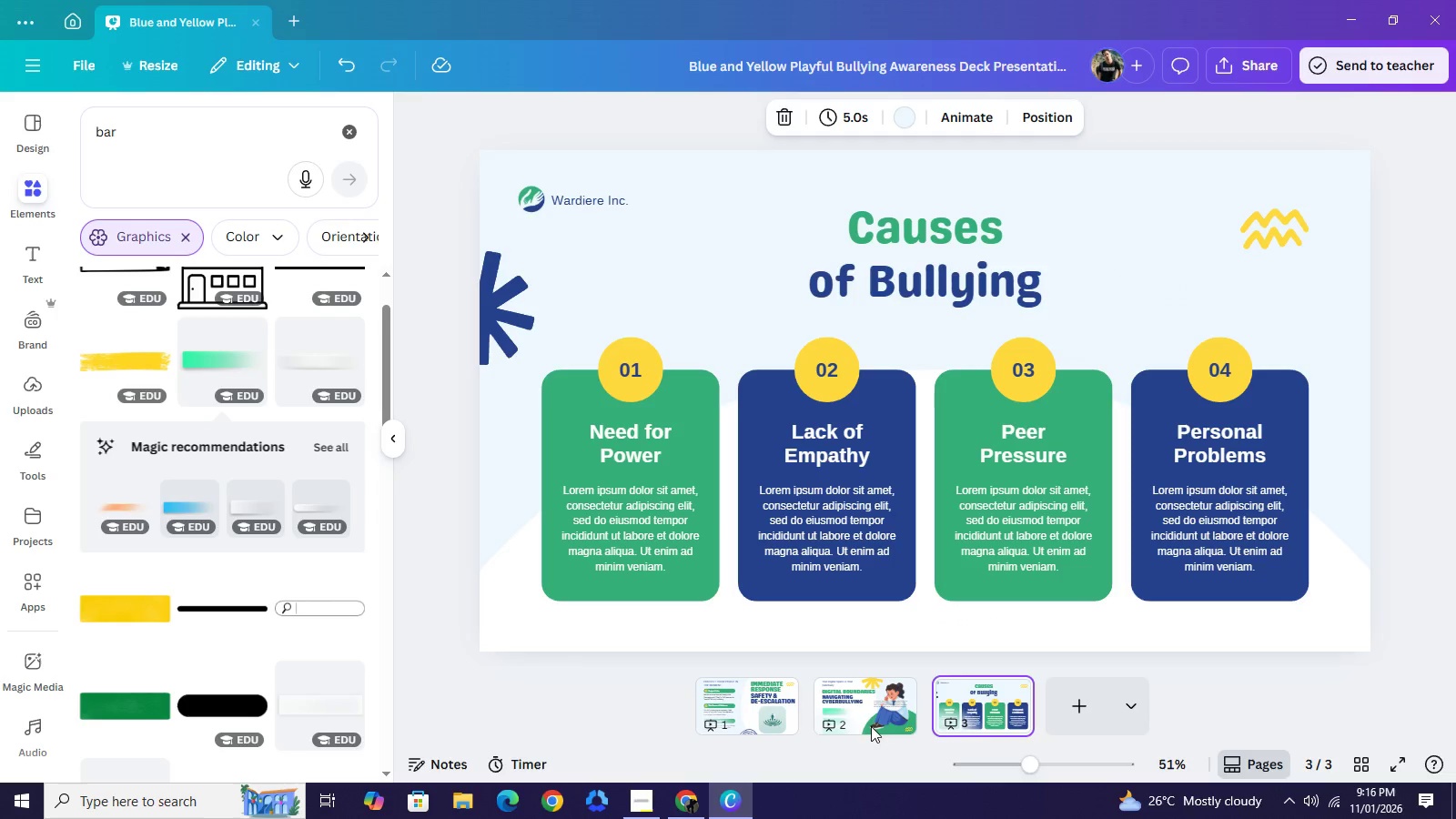 
left_click([887, 701])
 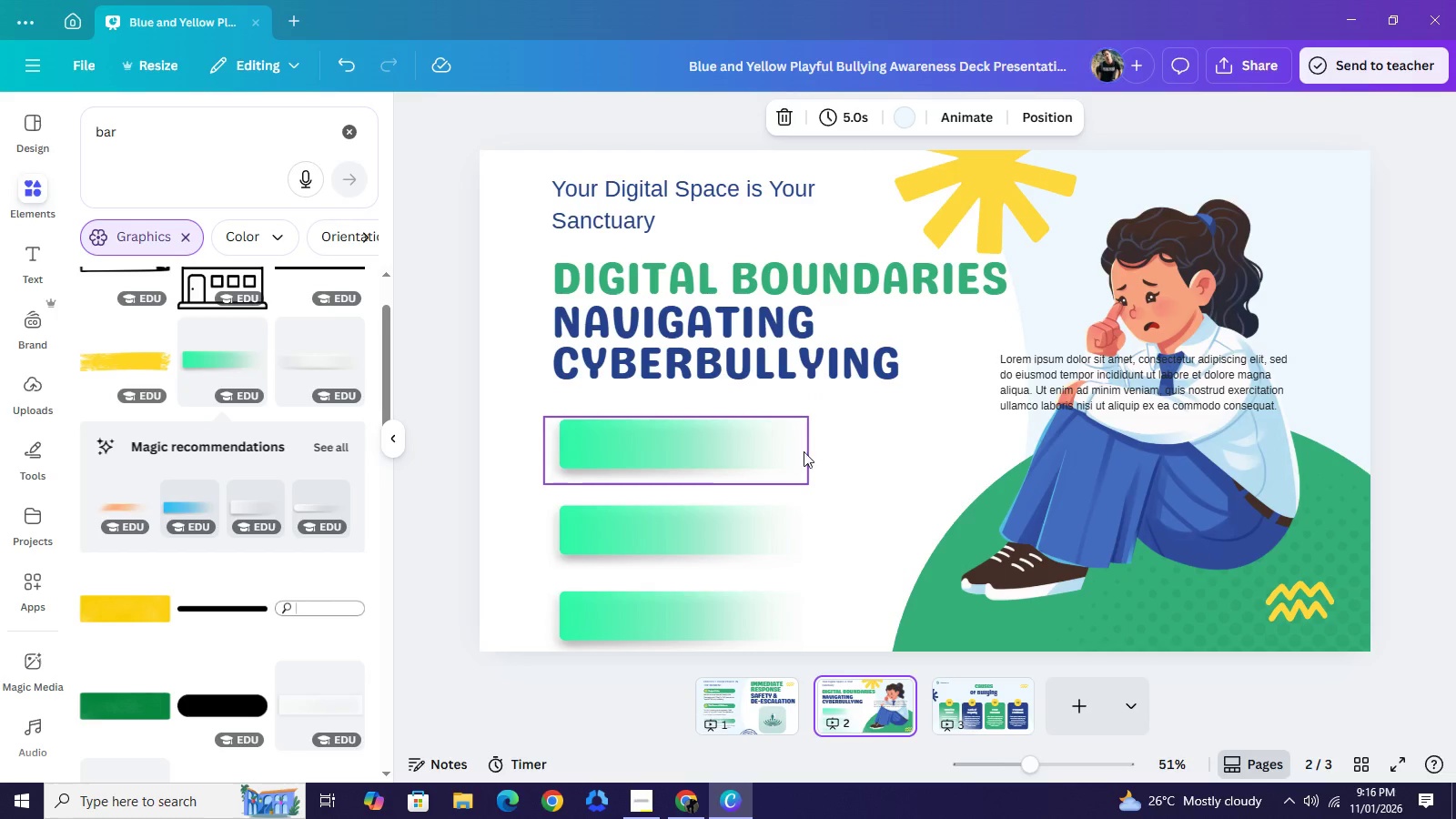 
left_click([792, 448])
 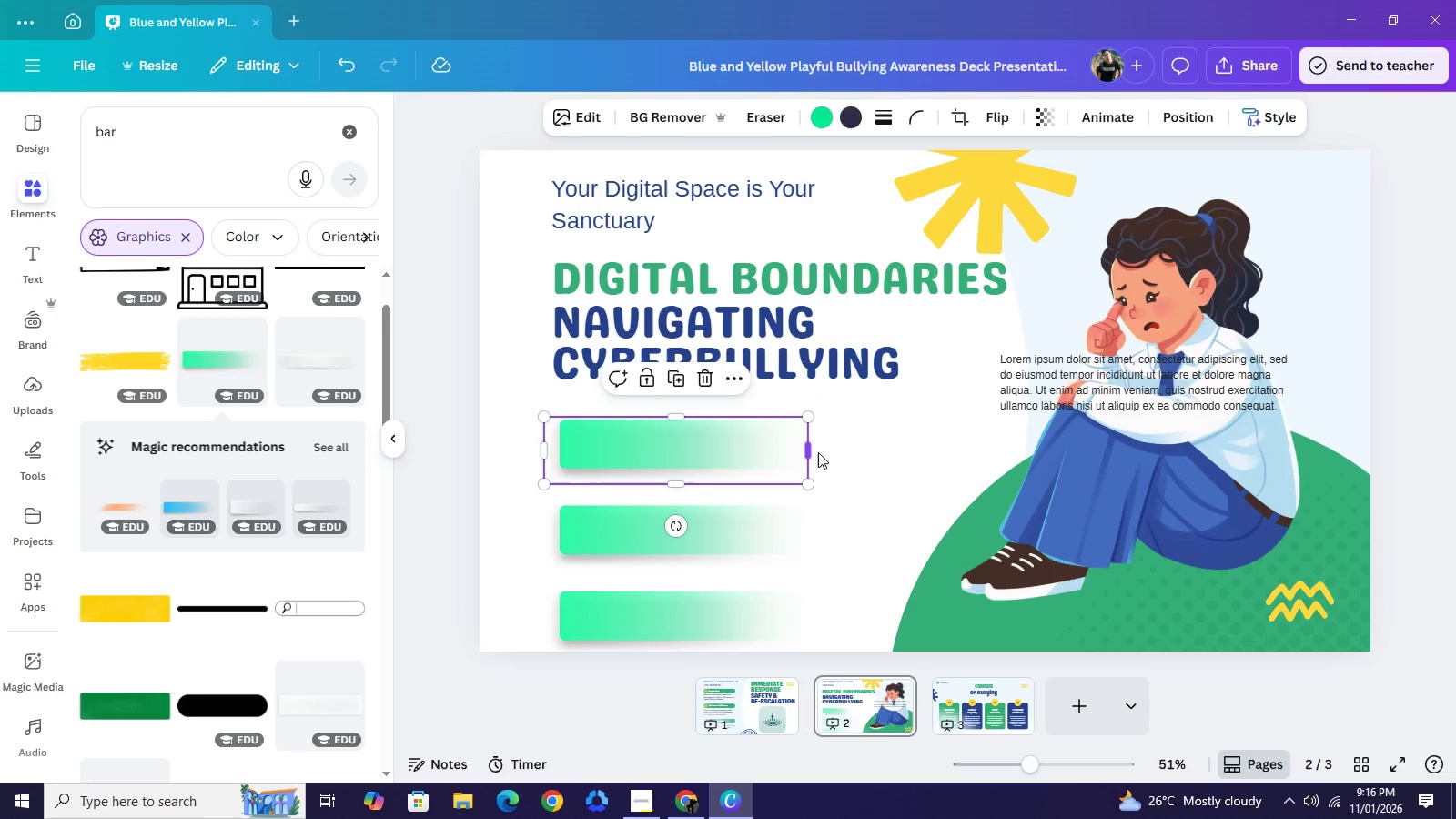 
left_click_drag(start_coordinate=[810, 452], to_coordinate=[875, 450])
 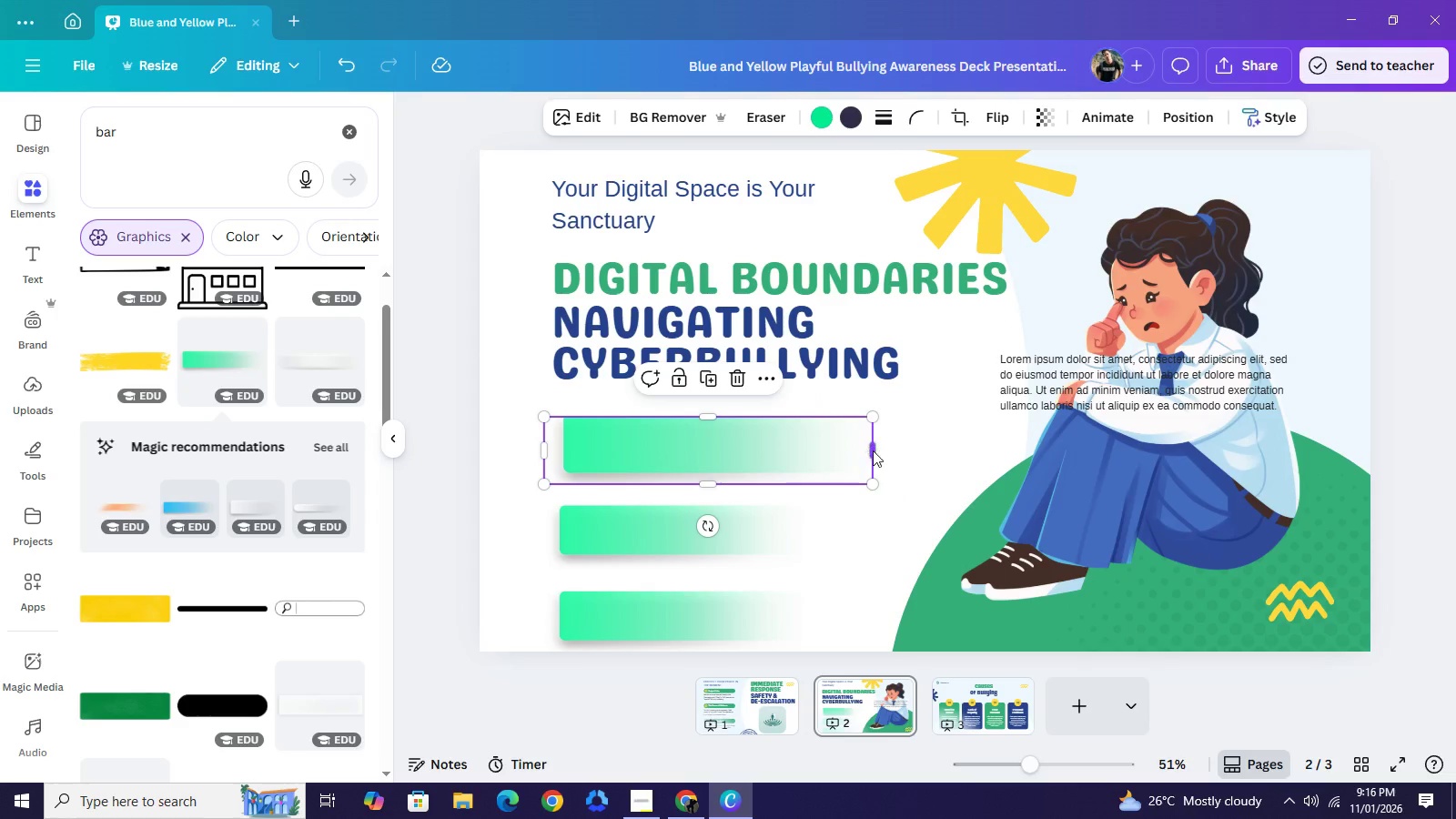 
key(Control+Z)
 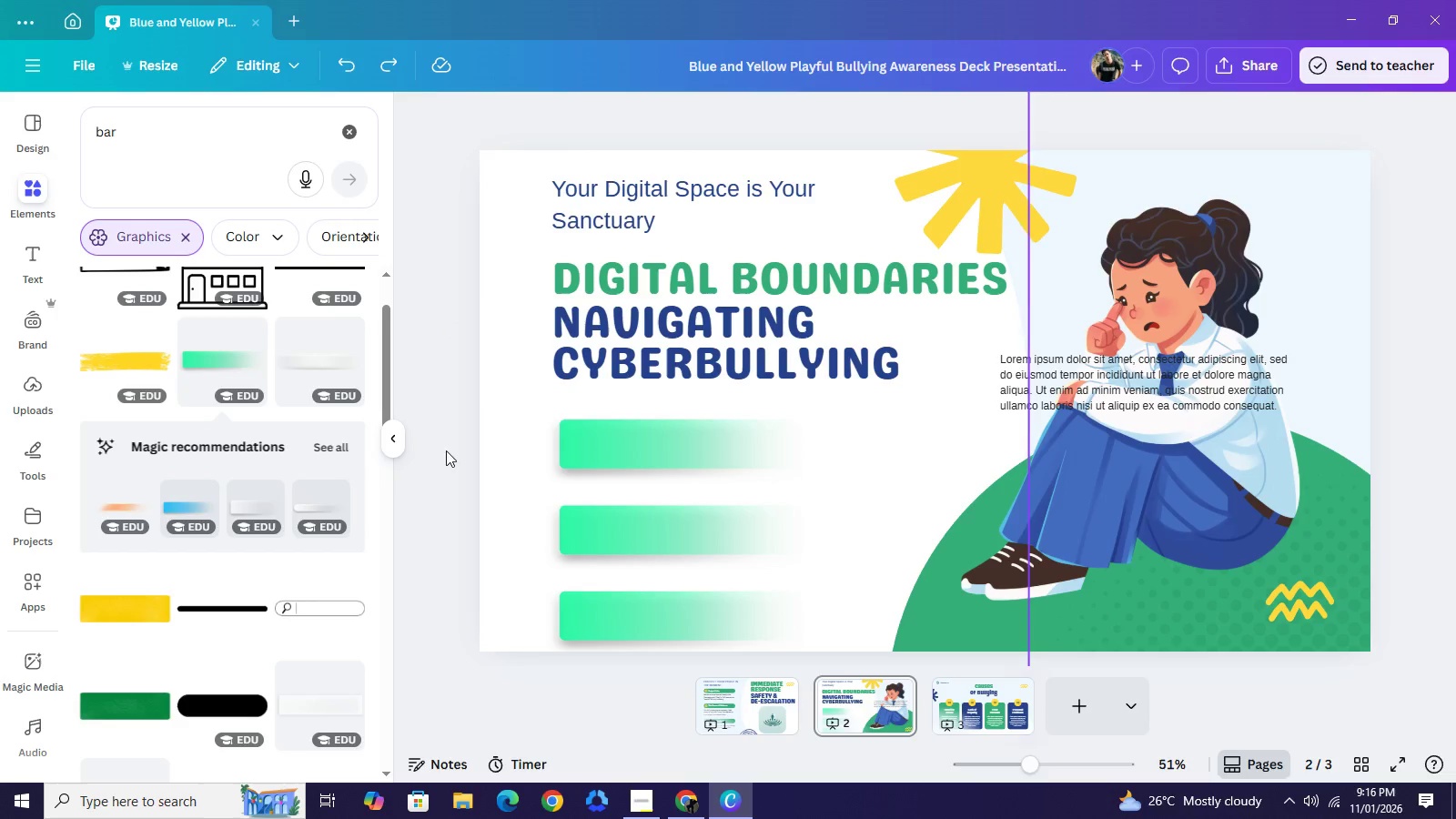 
wait(6.34)
 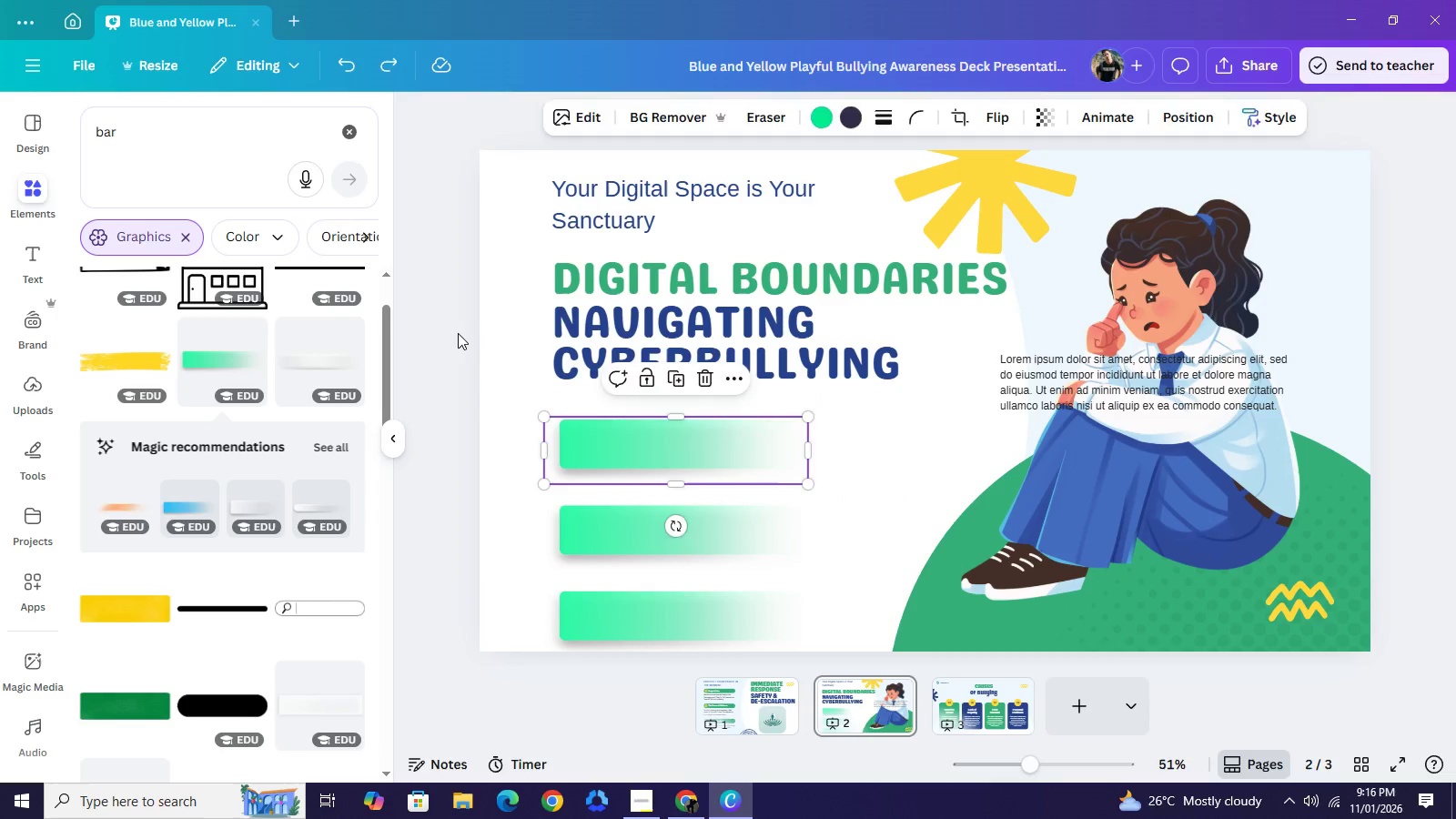 
mouse_move([349, 182])
 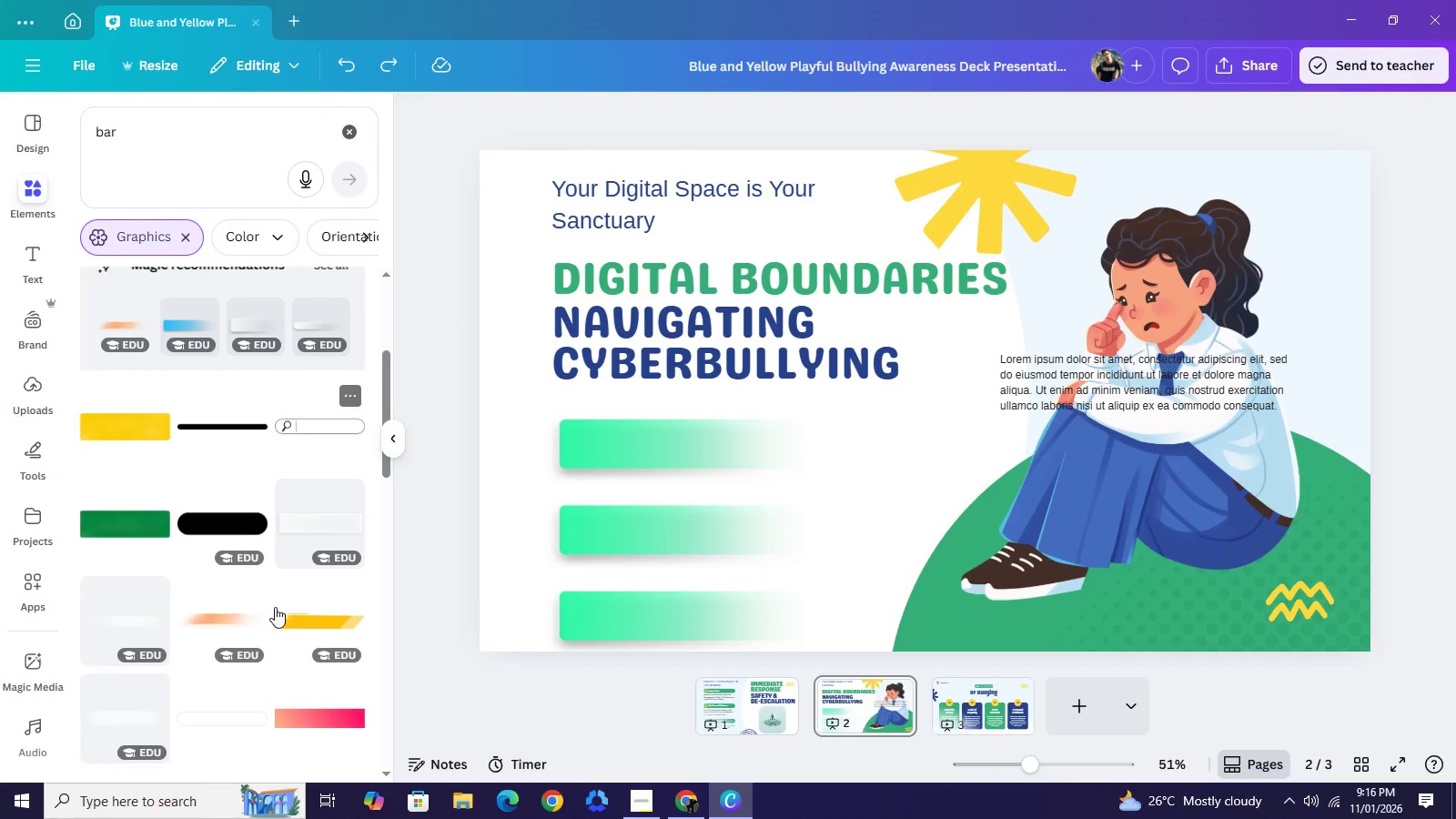 
scroll: coordinate [275, 607], scroll_direction: down, amount: 3.0
 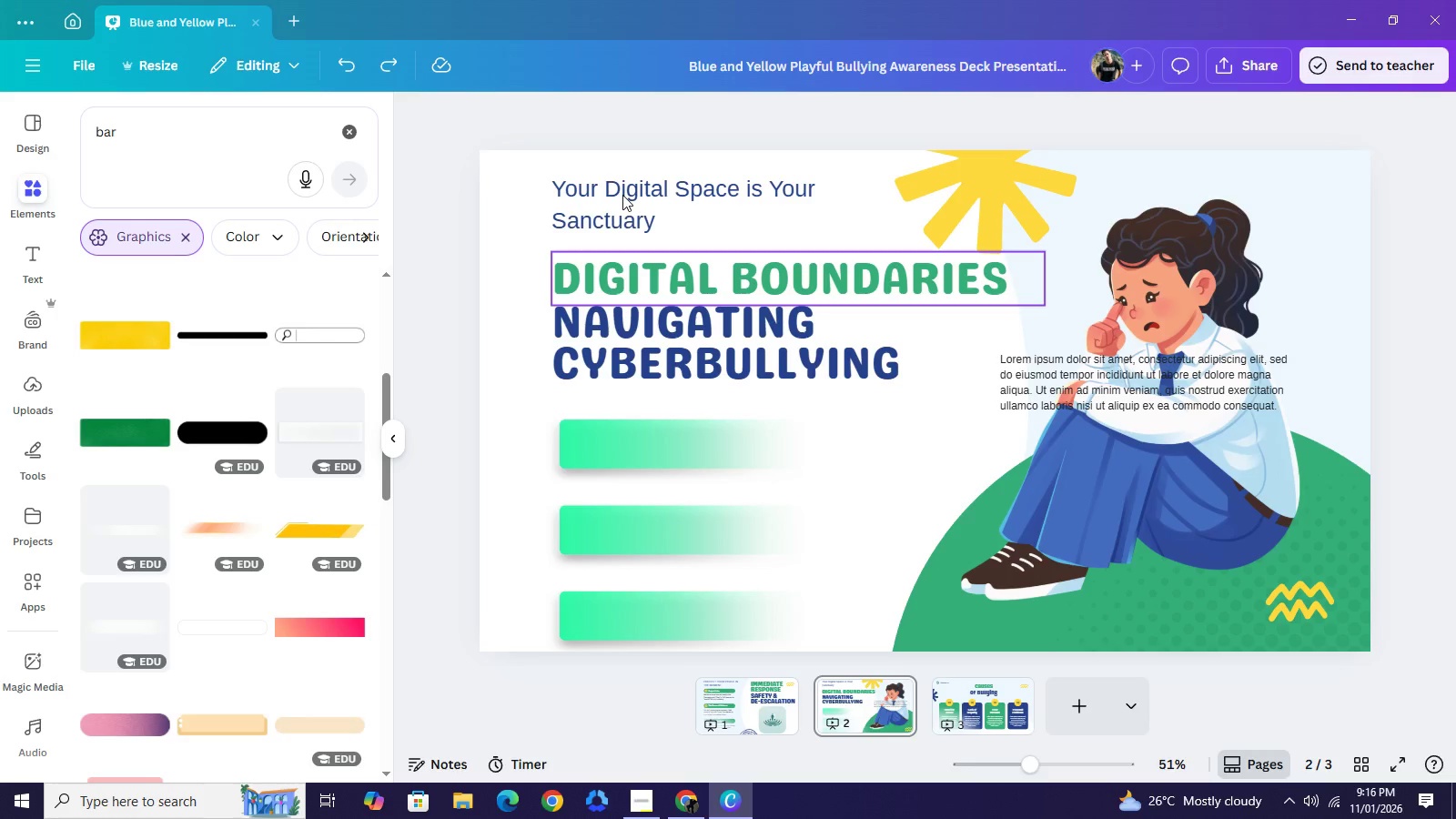 
left_click([624, 187])
 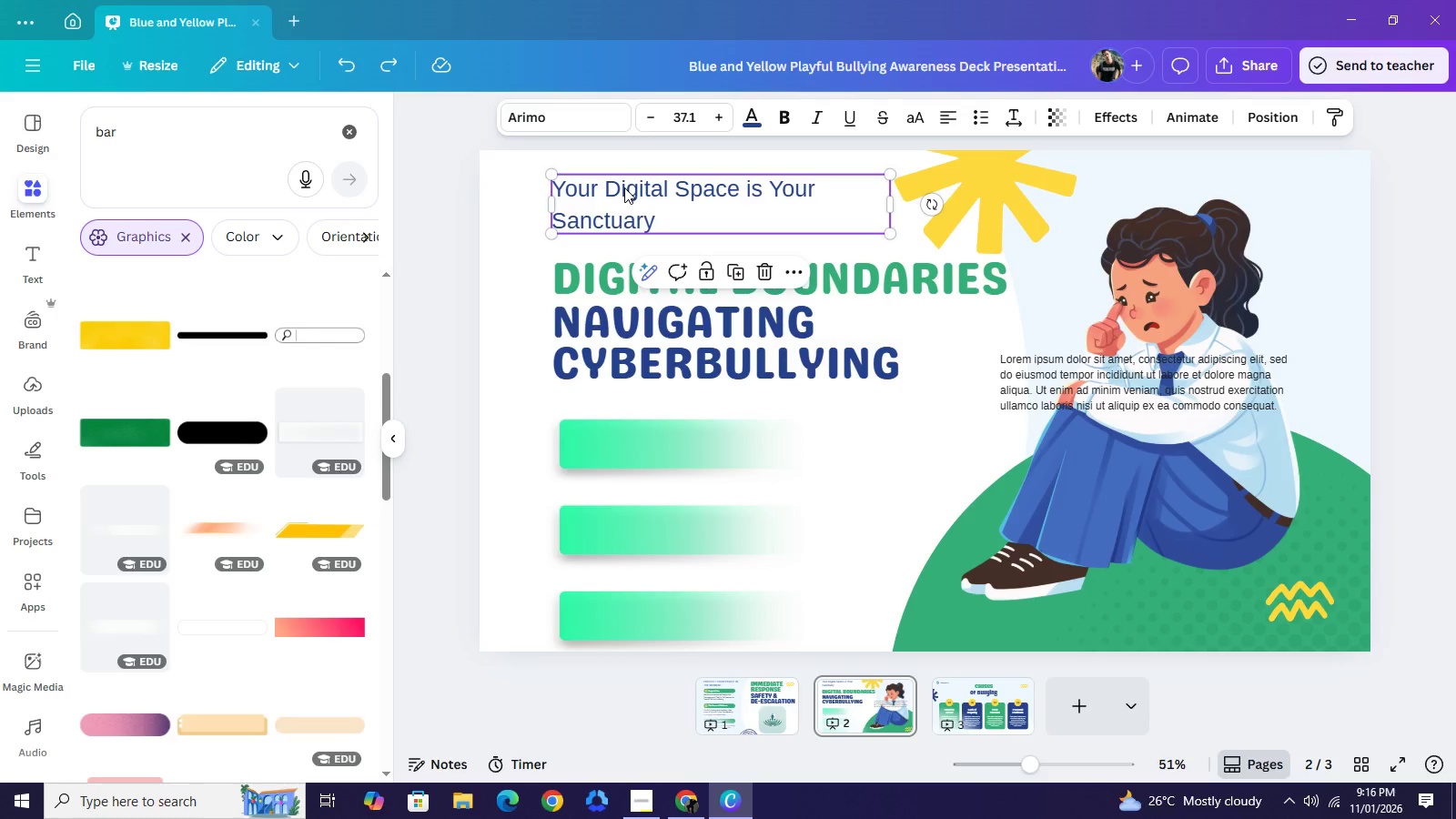 
key(Control+C)
 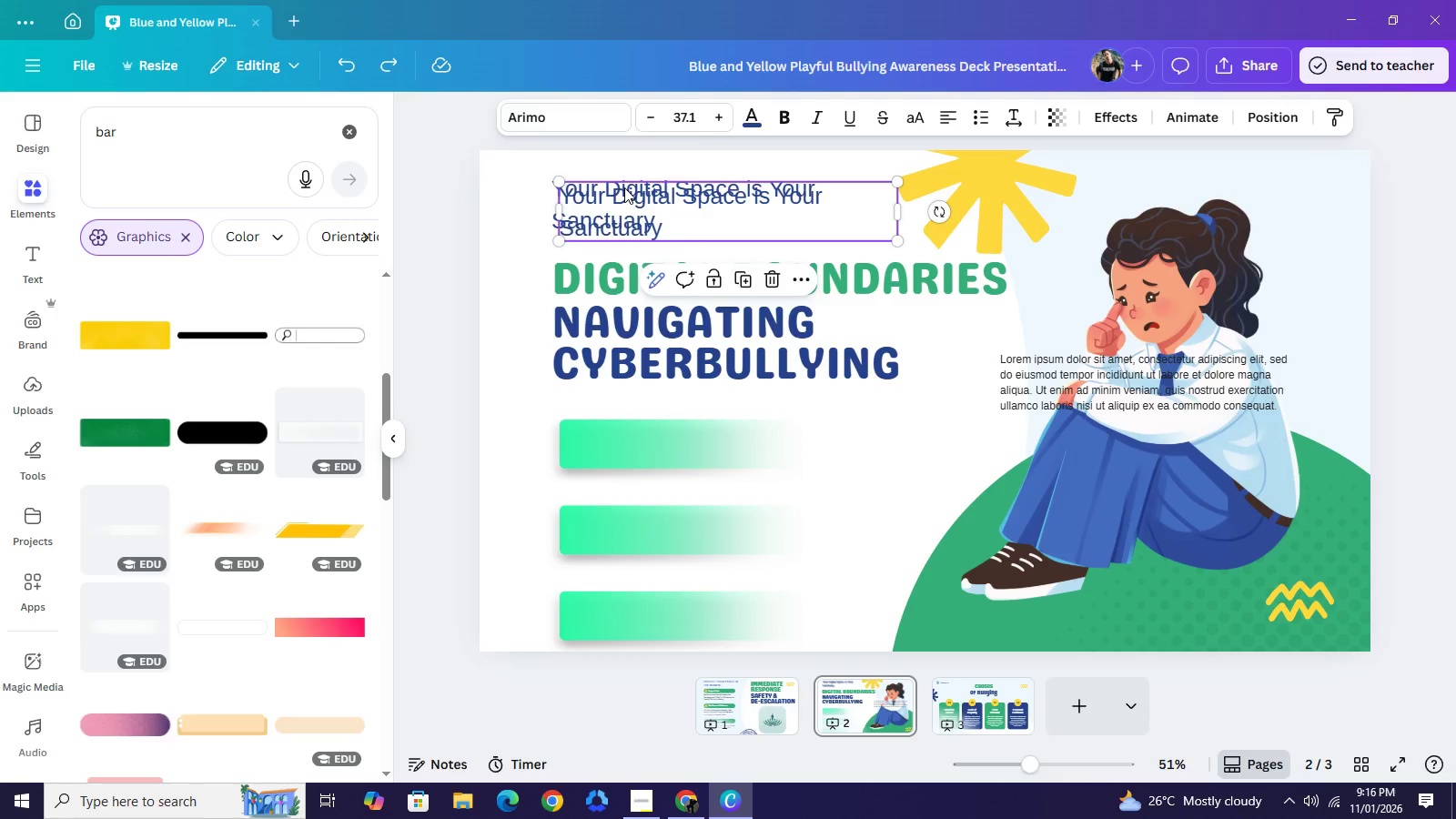 
key(Control+V)
 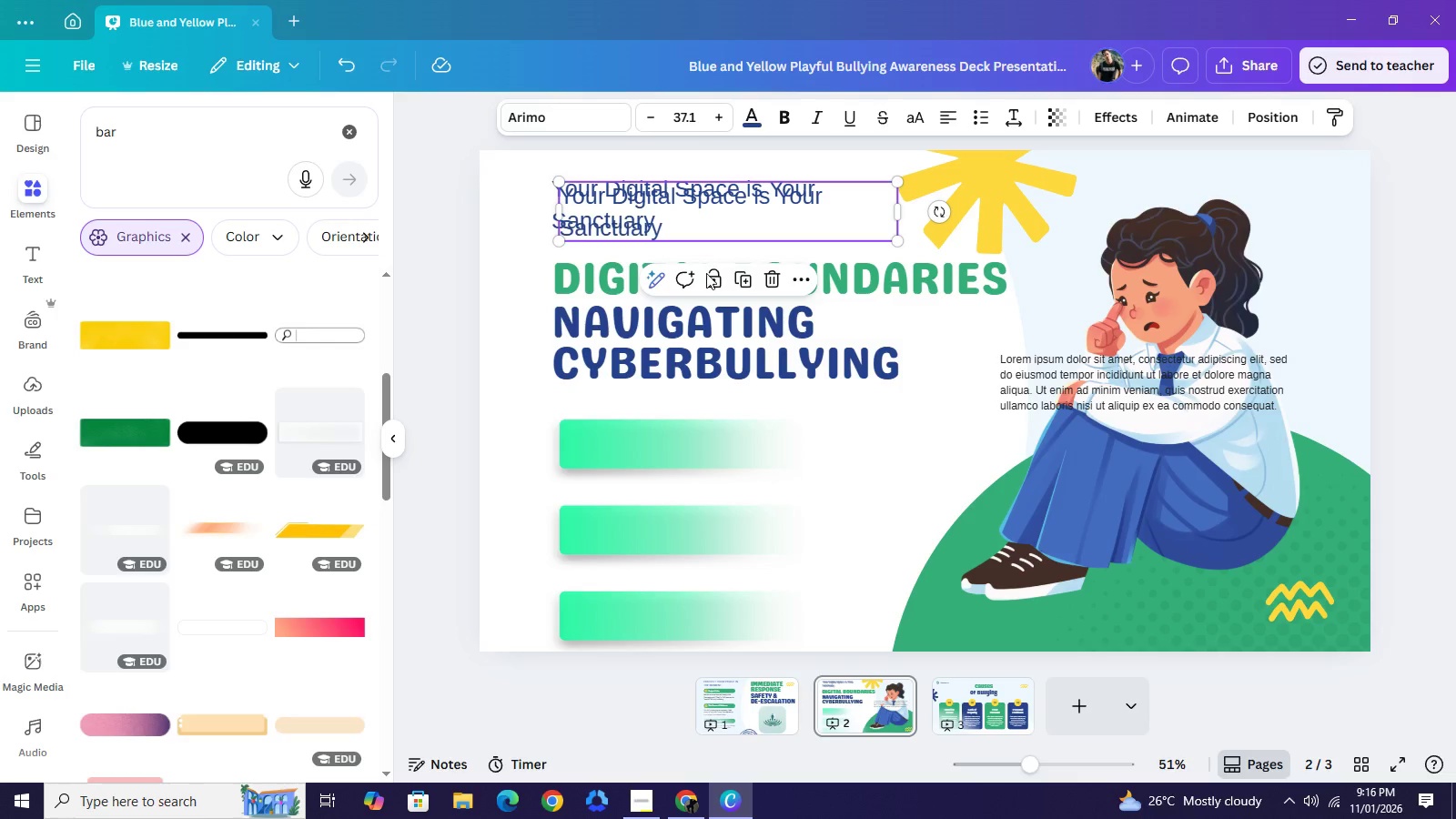 
left_click_drag(start_coordinate=[696, 218], to_coordinate=[667, 483])
 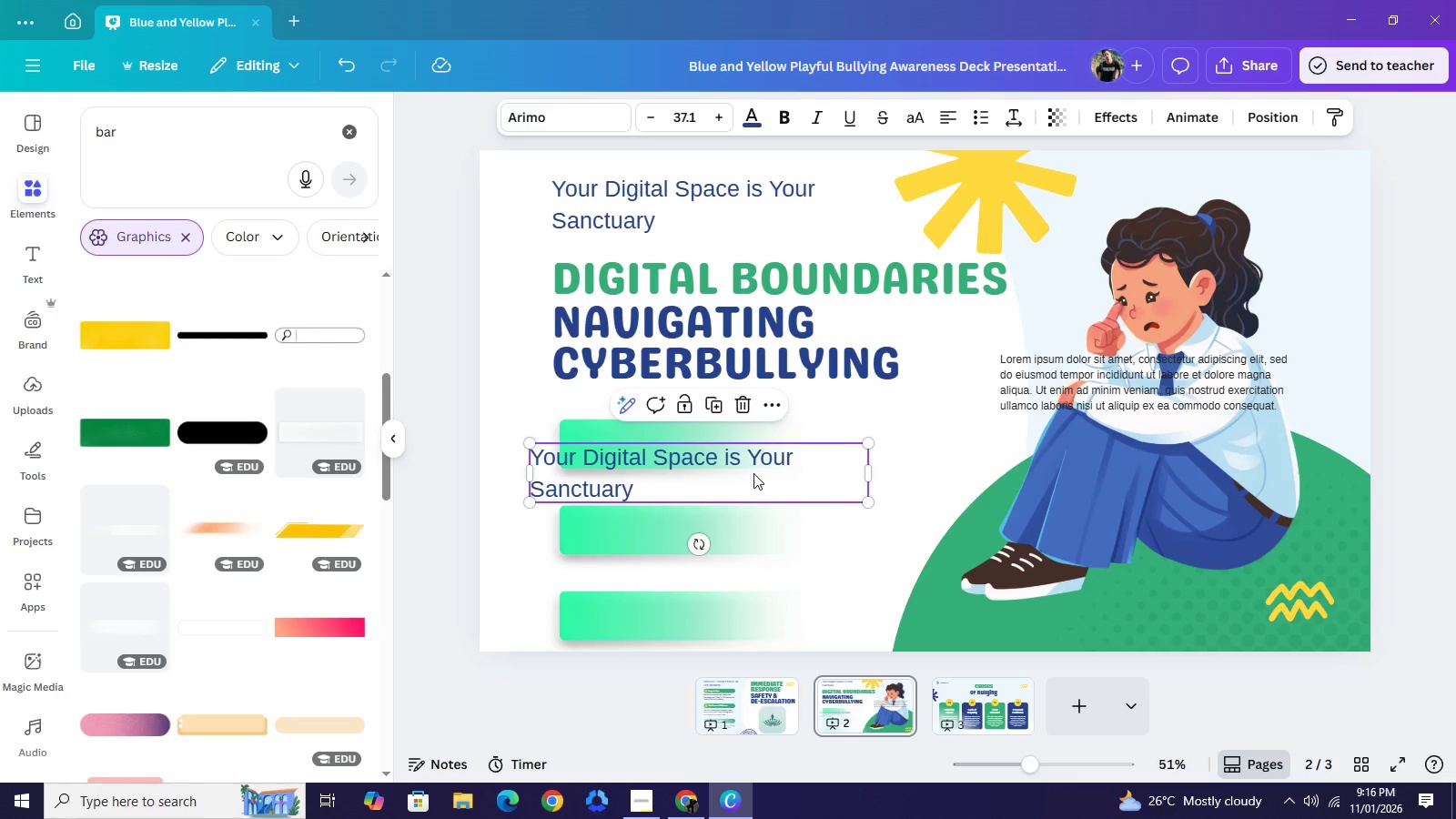 
left_click_drag(start_coordinate=[760, 476], to_coordinate=[748, 427])
 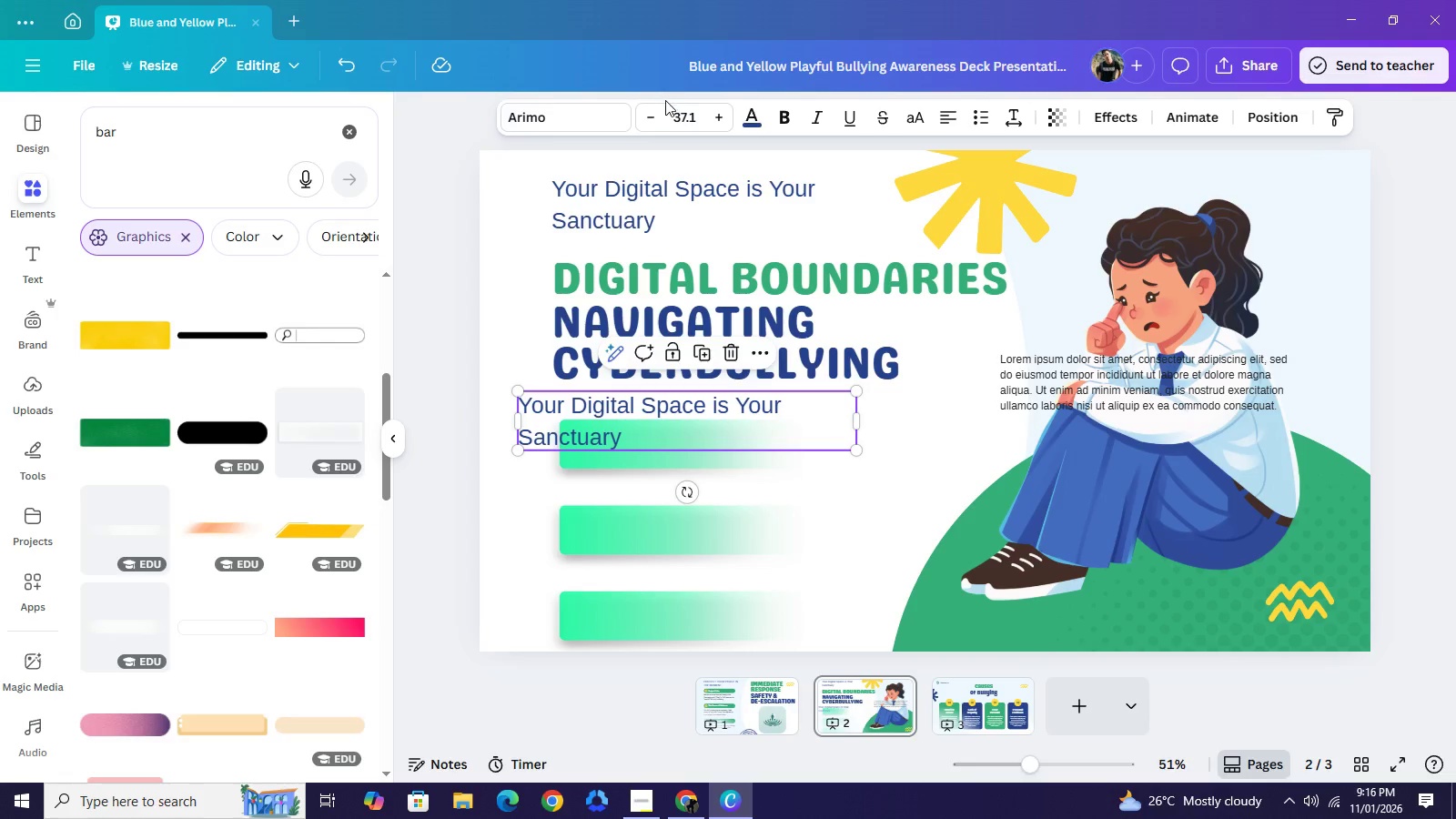 
double_click([645, 118])
 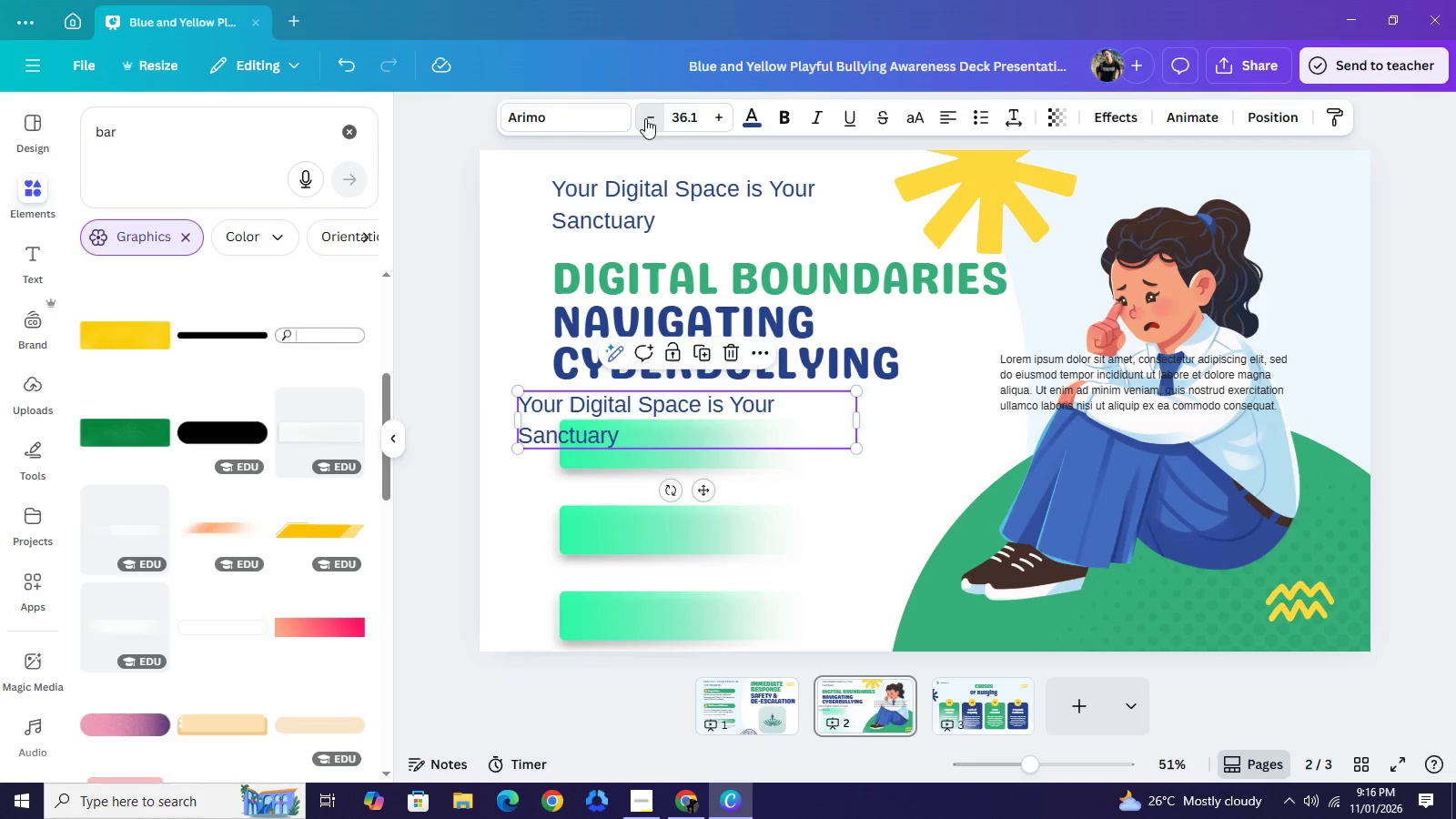 
triple_click([645, 118])
 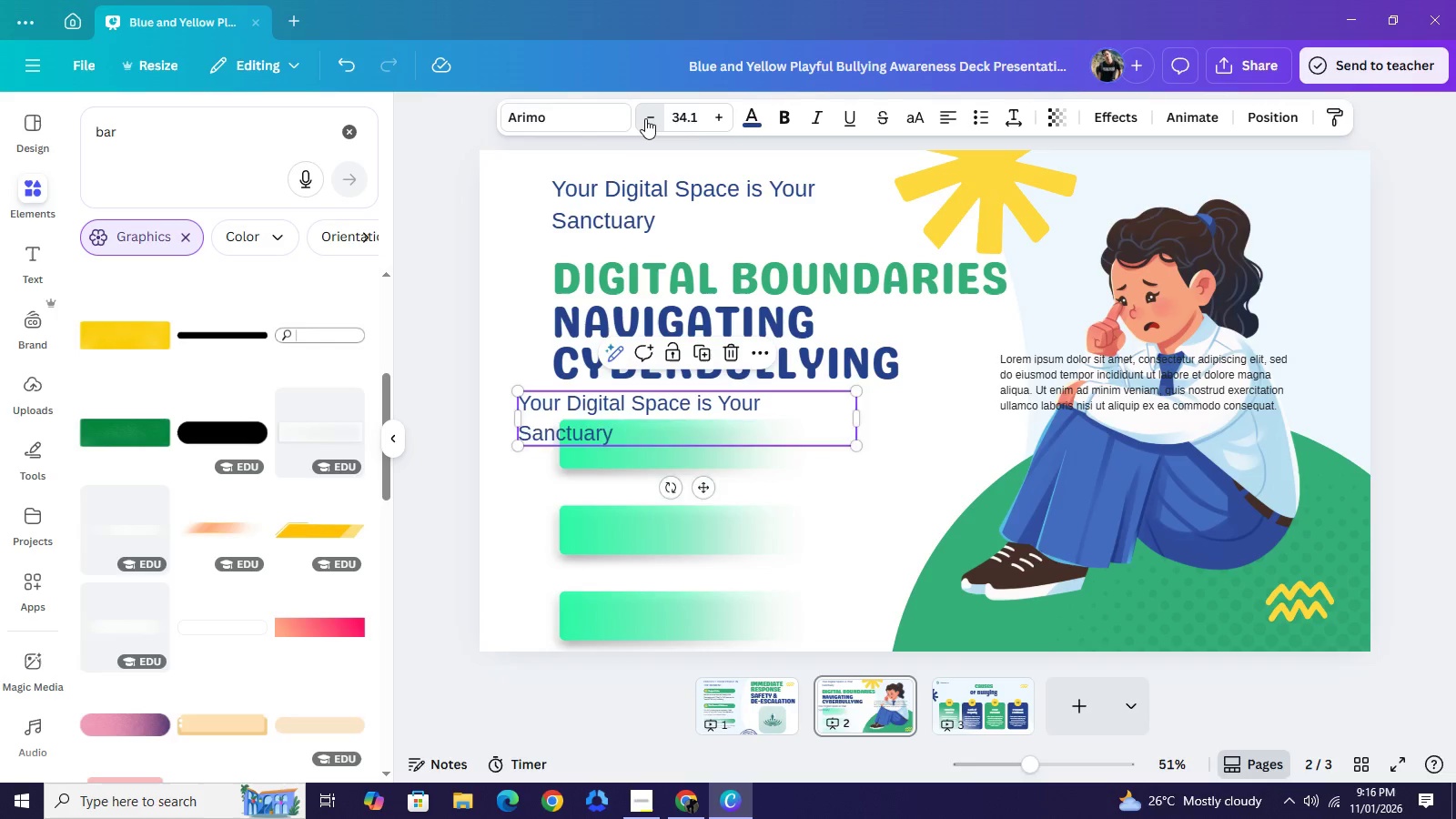 
triple_click([645, 118])
 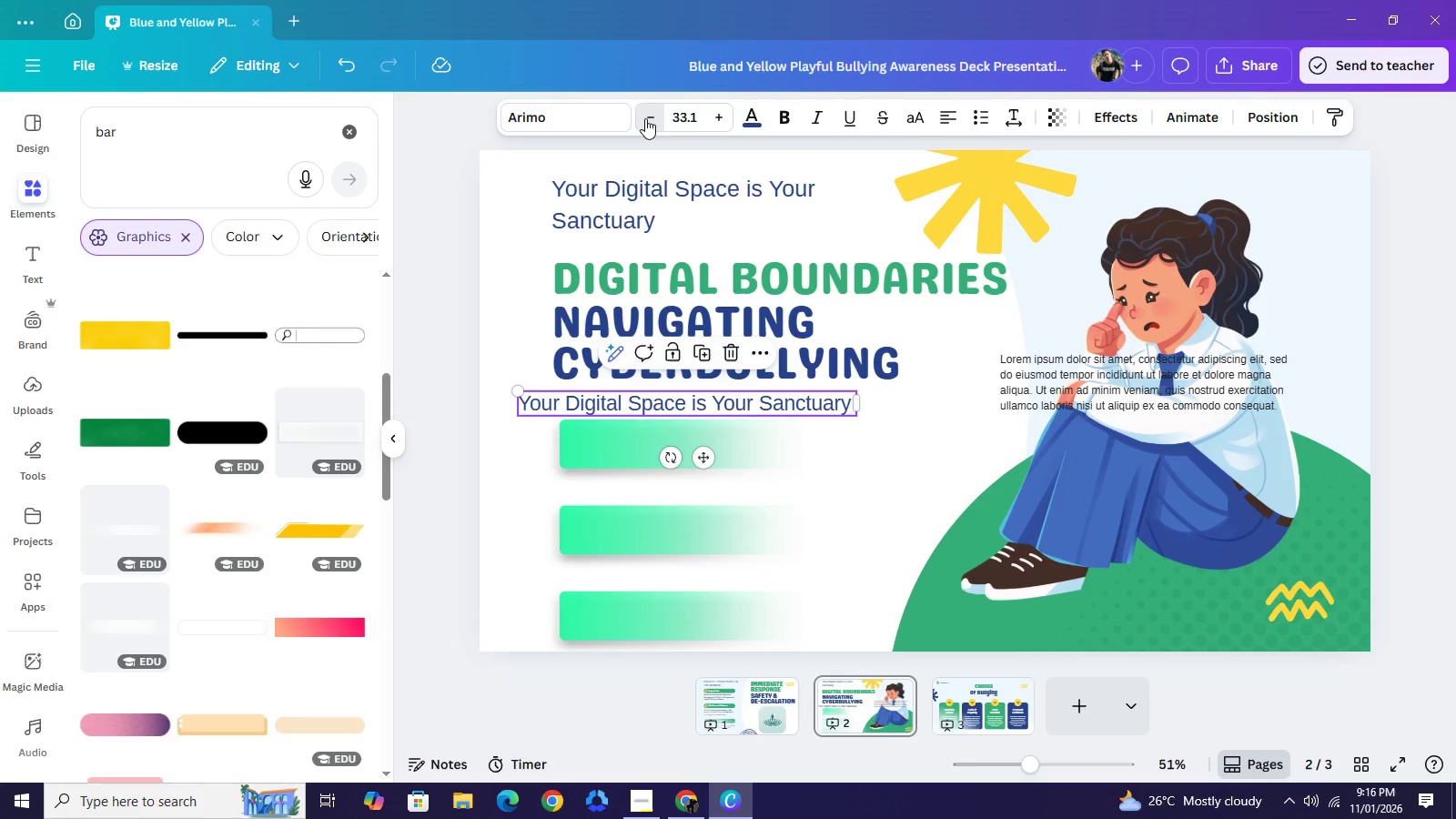 
triple_click([645, 118])
 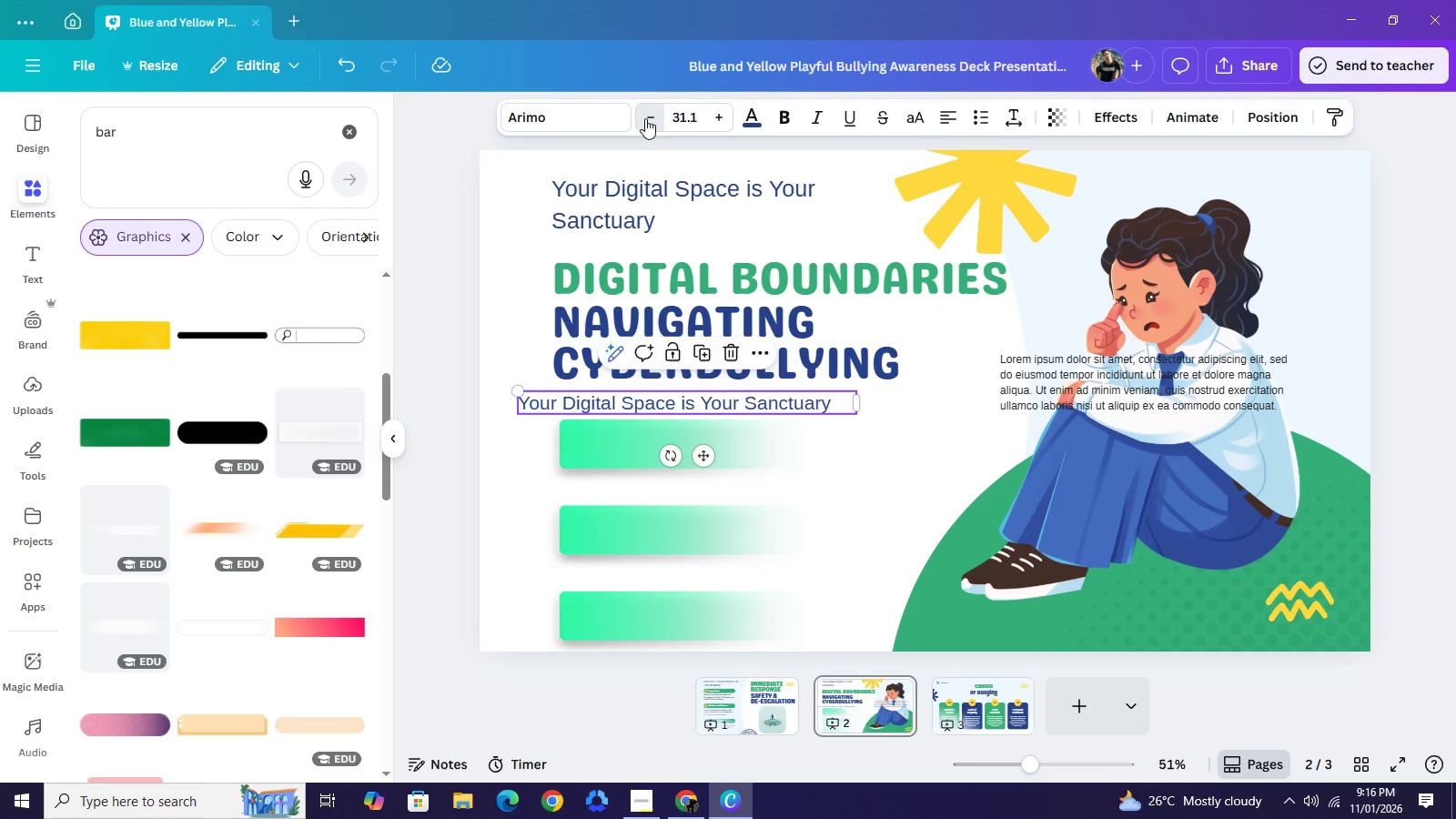 
triple_click([645, 118])
 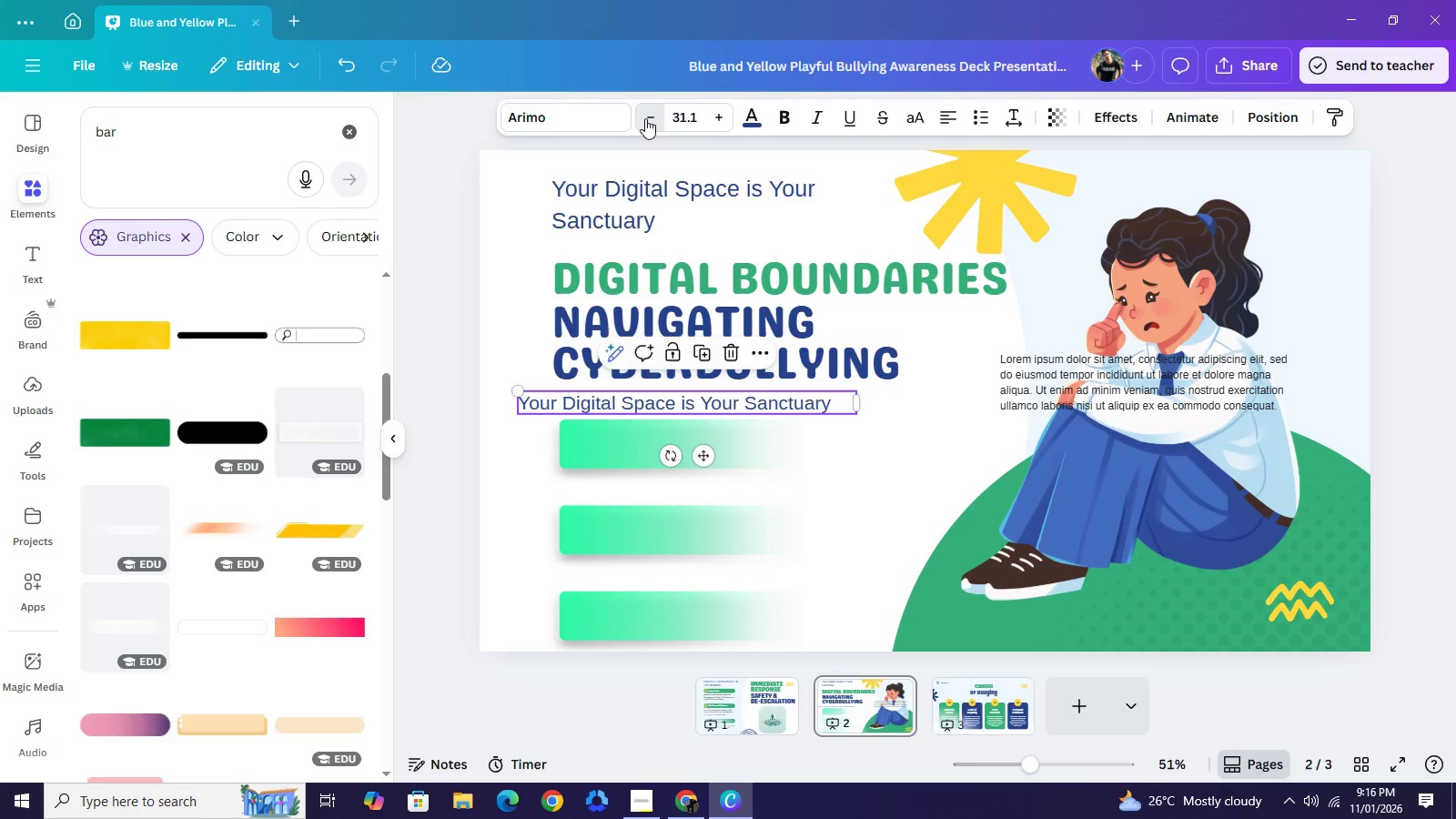 
triple_click([645, 118])
 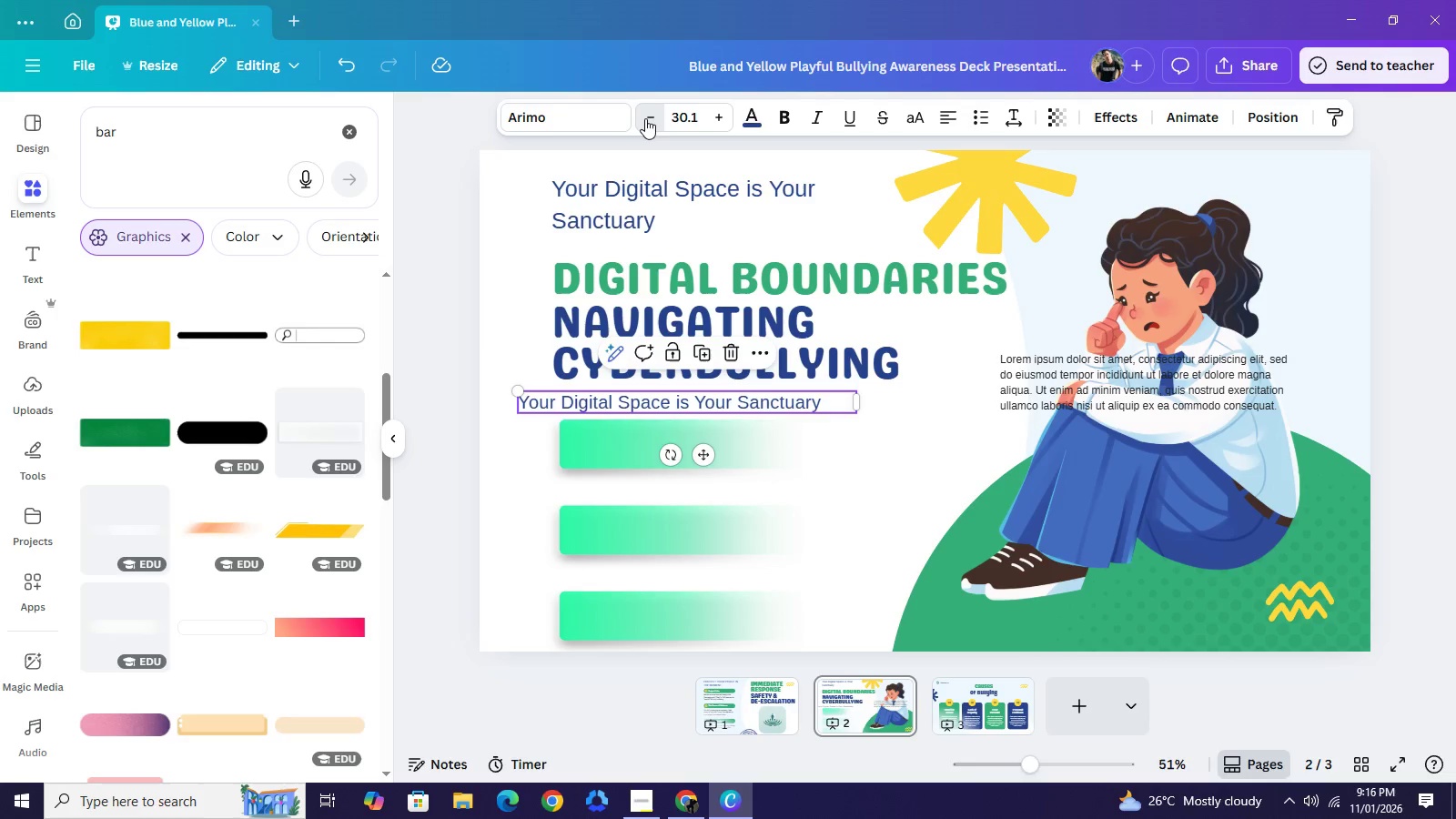 
triple_click([645, 118])
 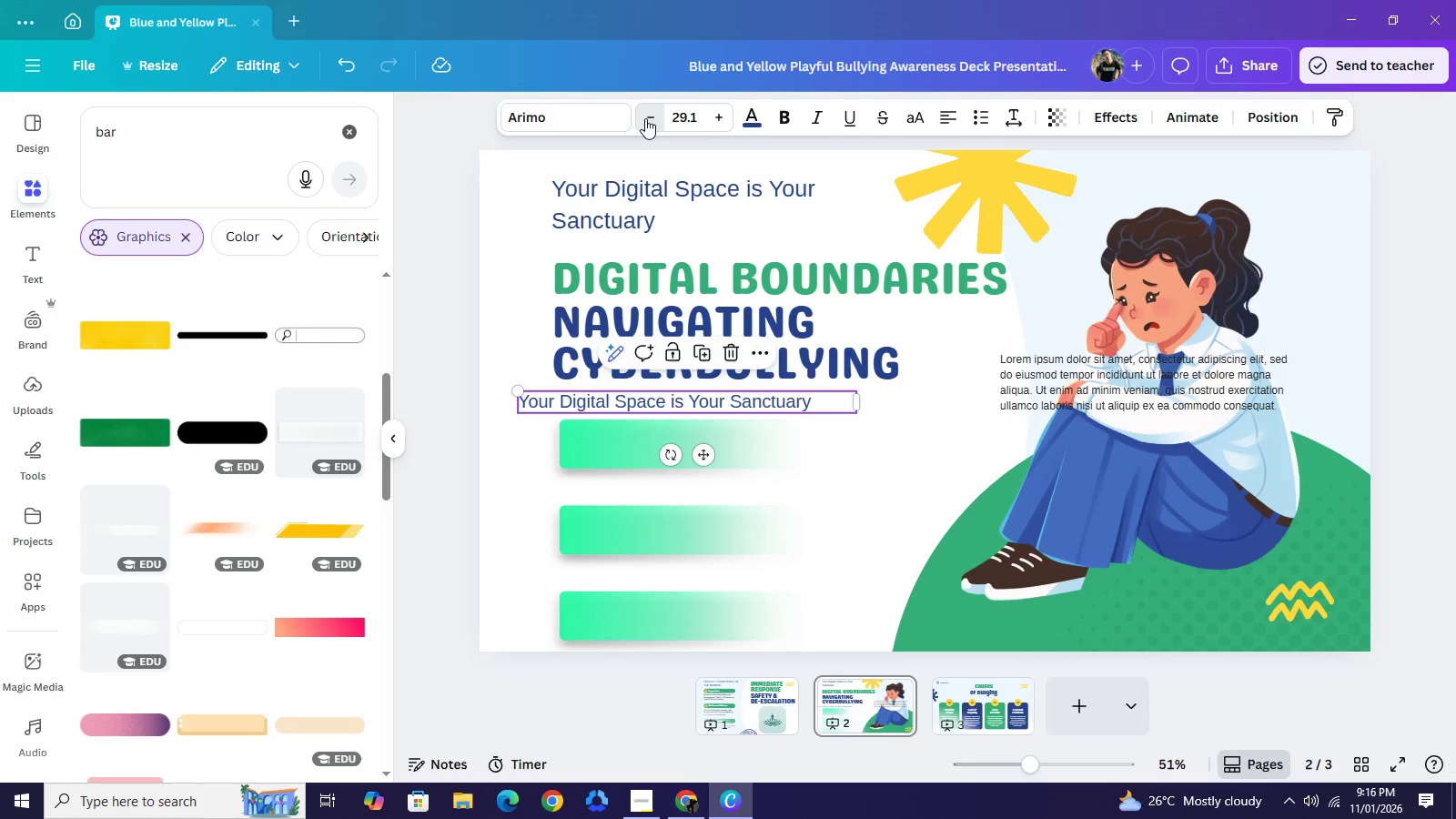 
triple_click([645, 118])
 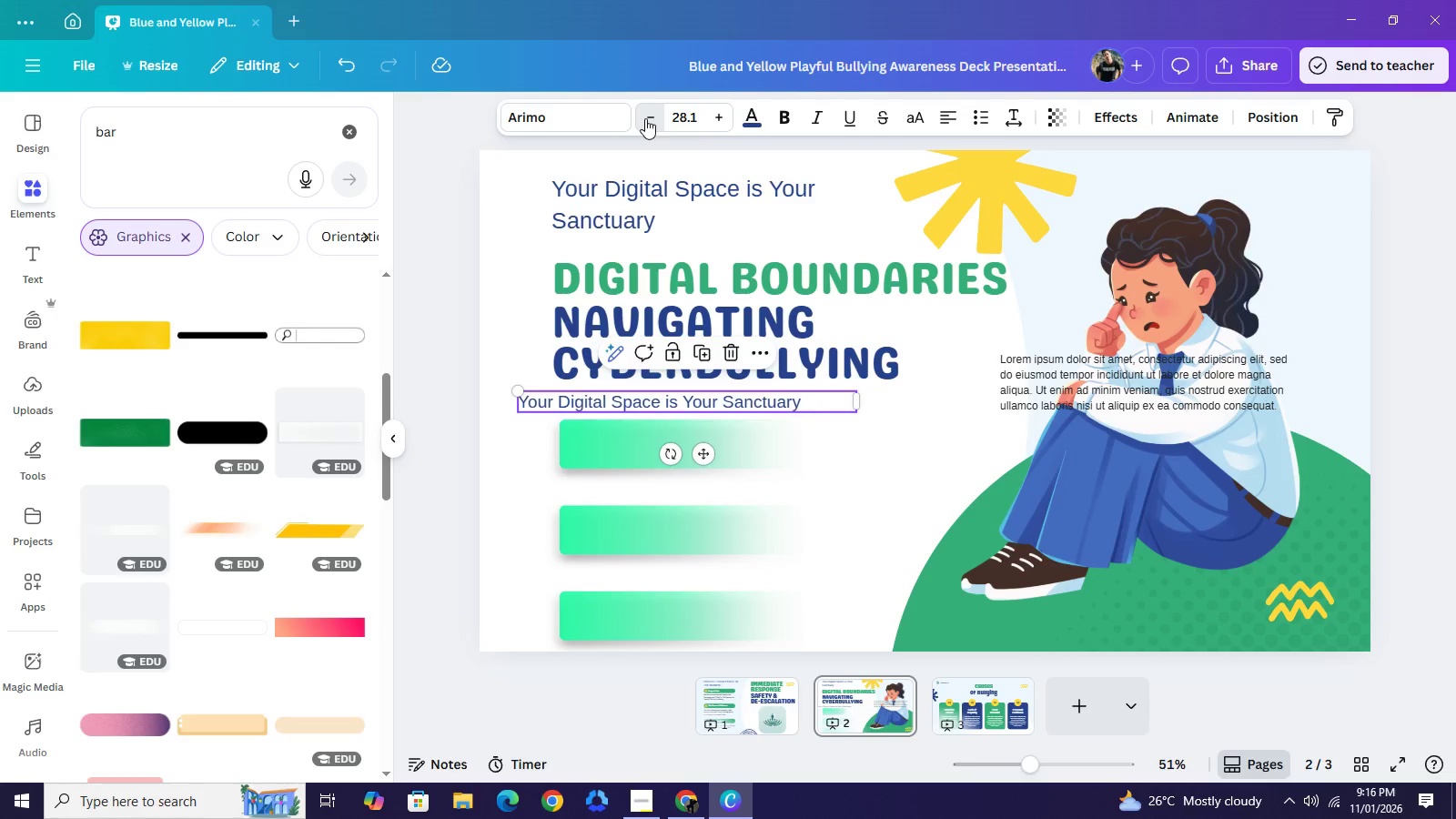 
triple_click([645, 118])
 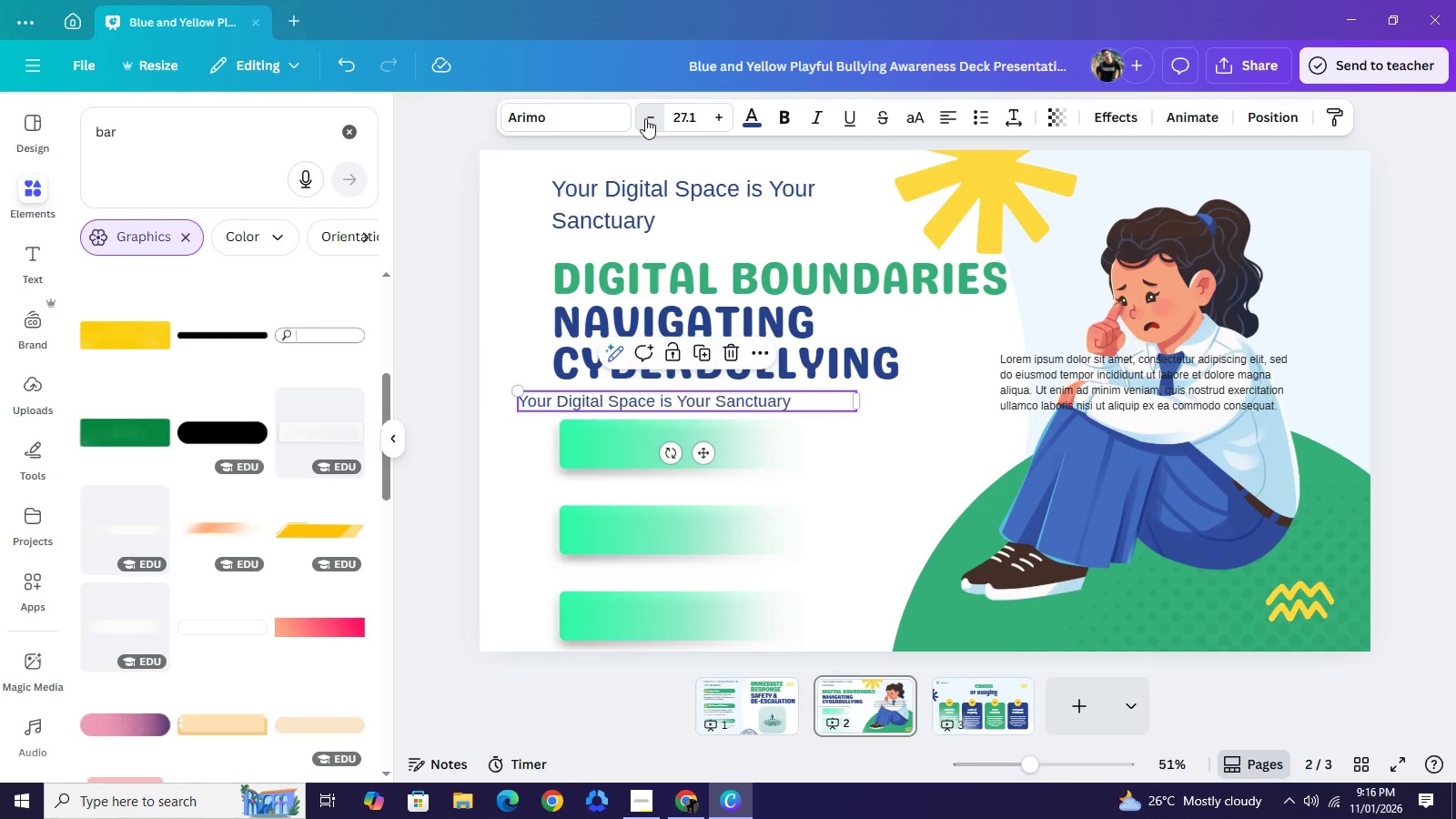 
triple_click([645, 118])
 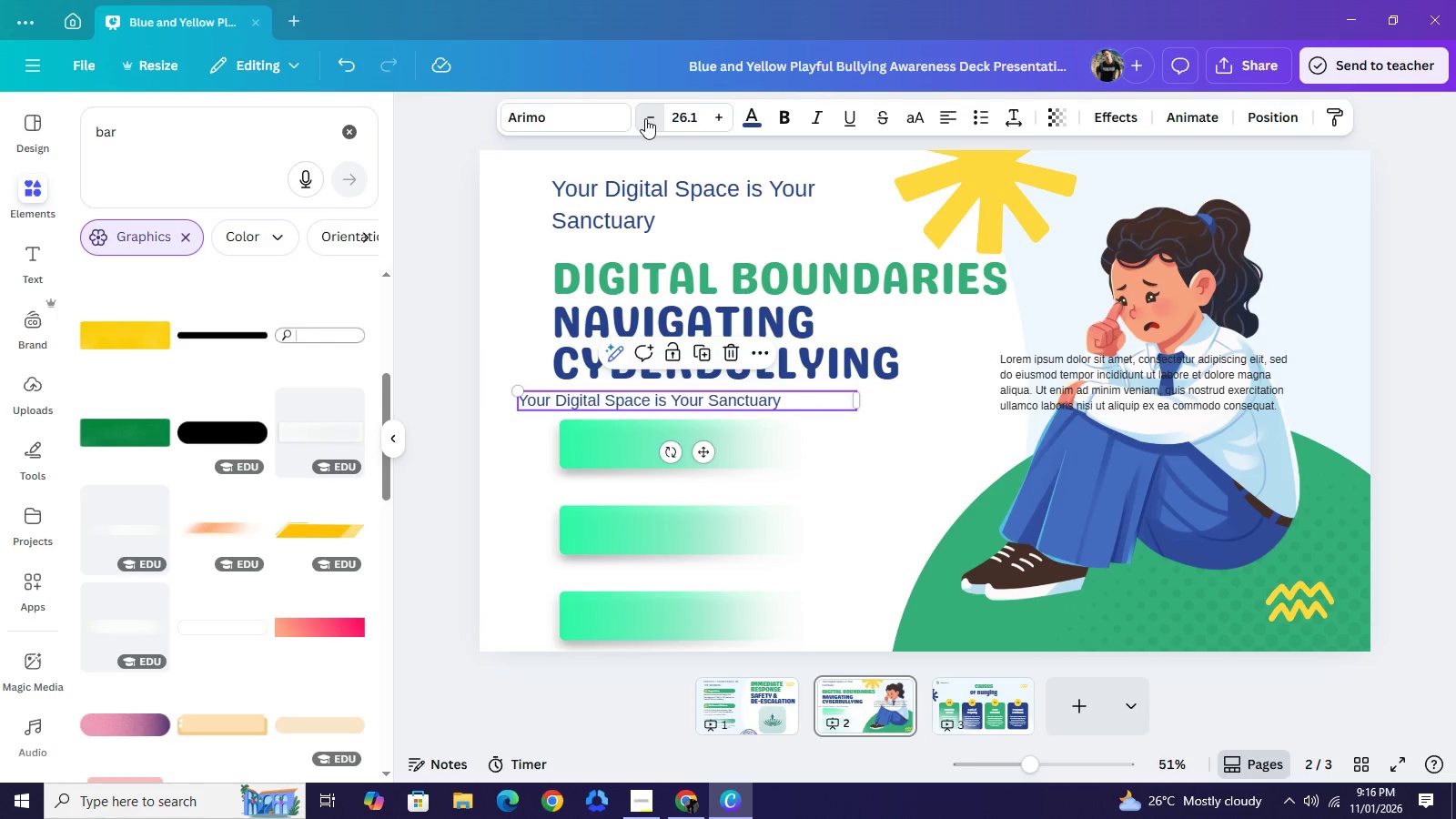 
triple_click([645, 118])
 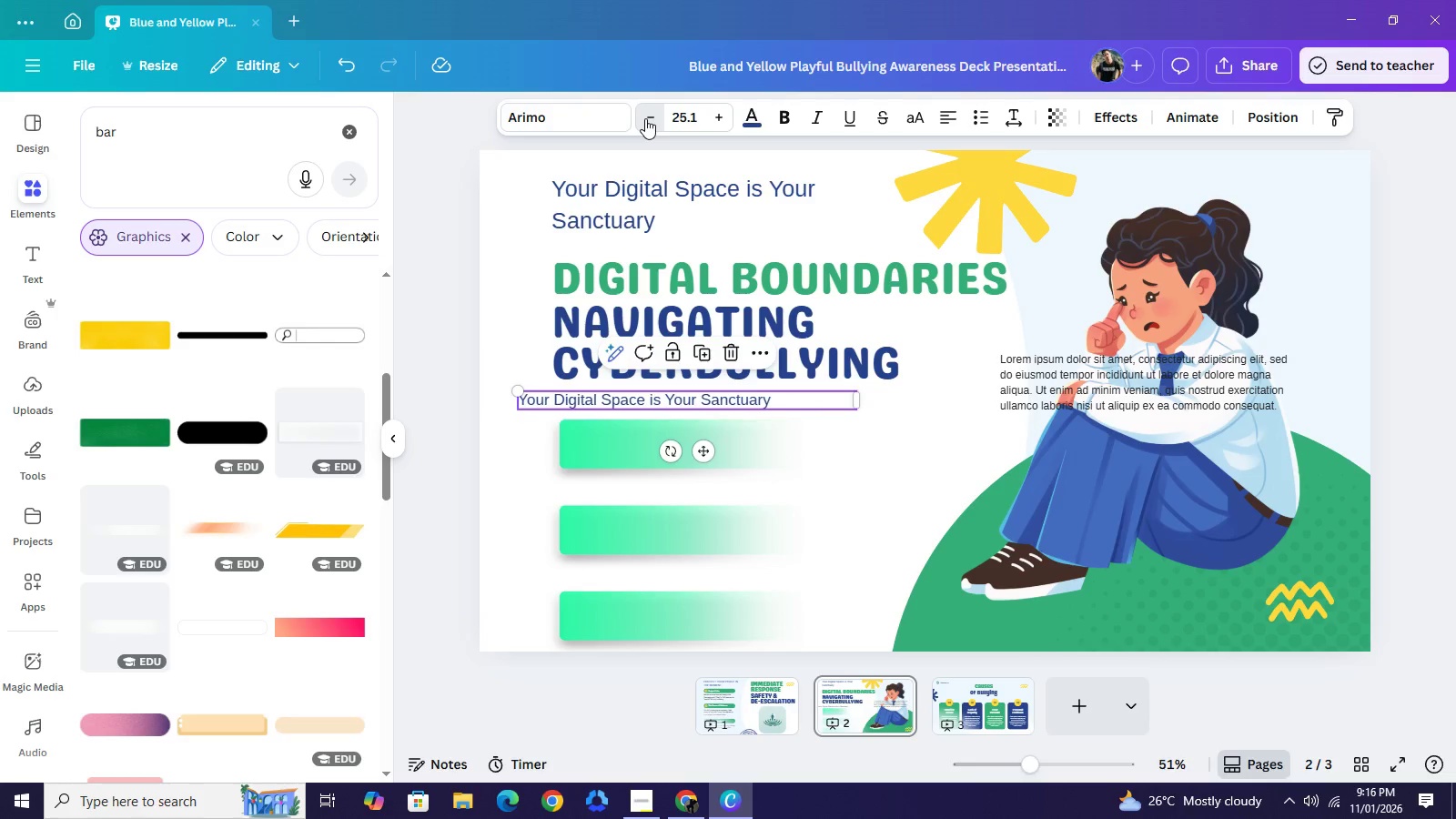 
triple_click([645, 118])
 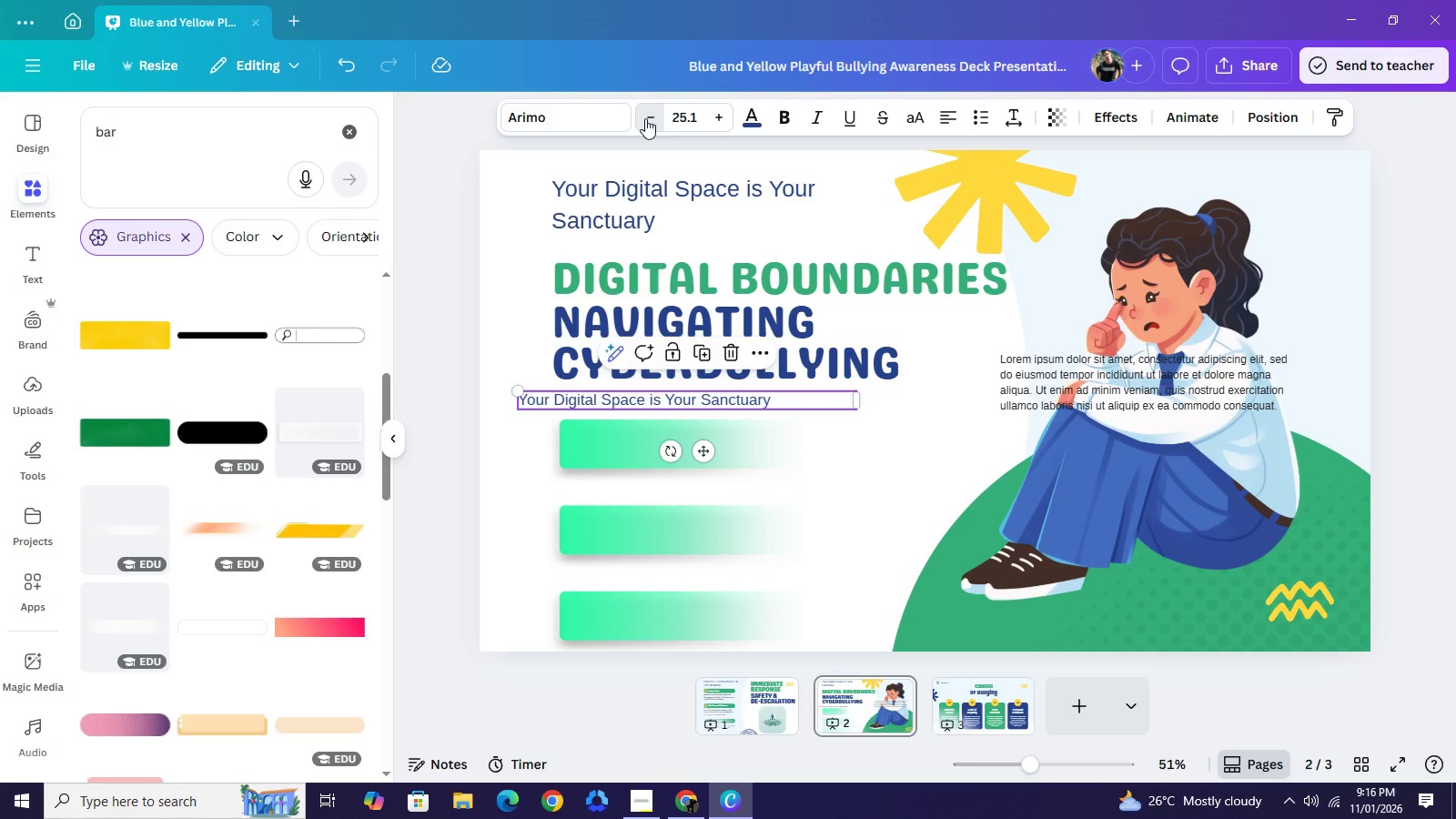 
triple_click([645, 118])
 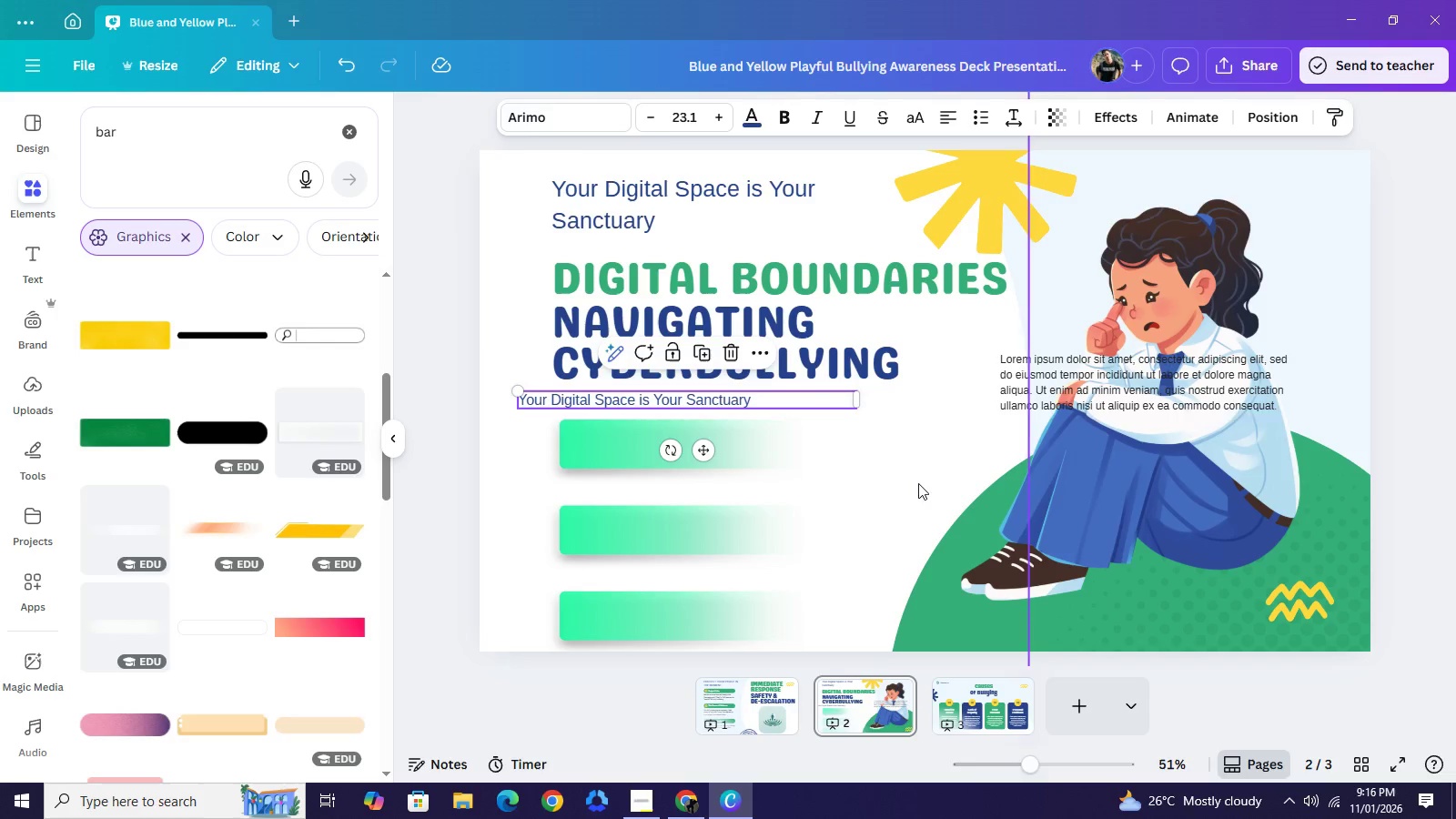 
left_click([1402, 424])
 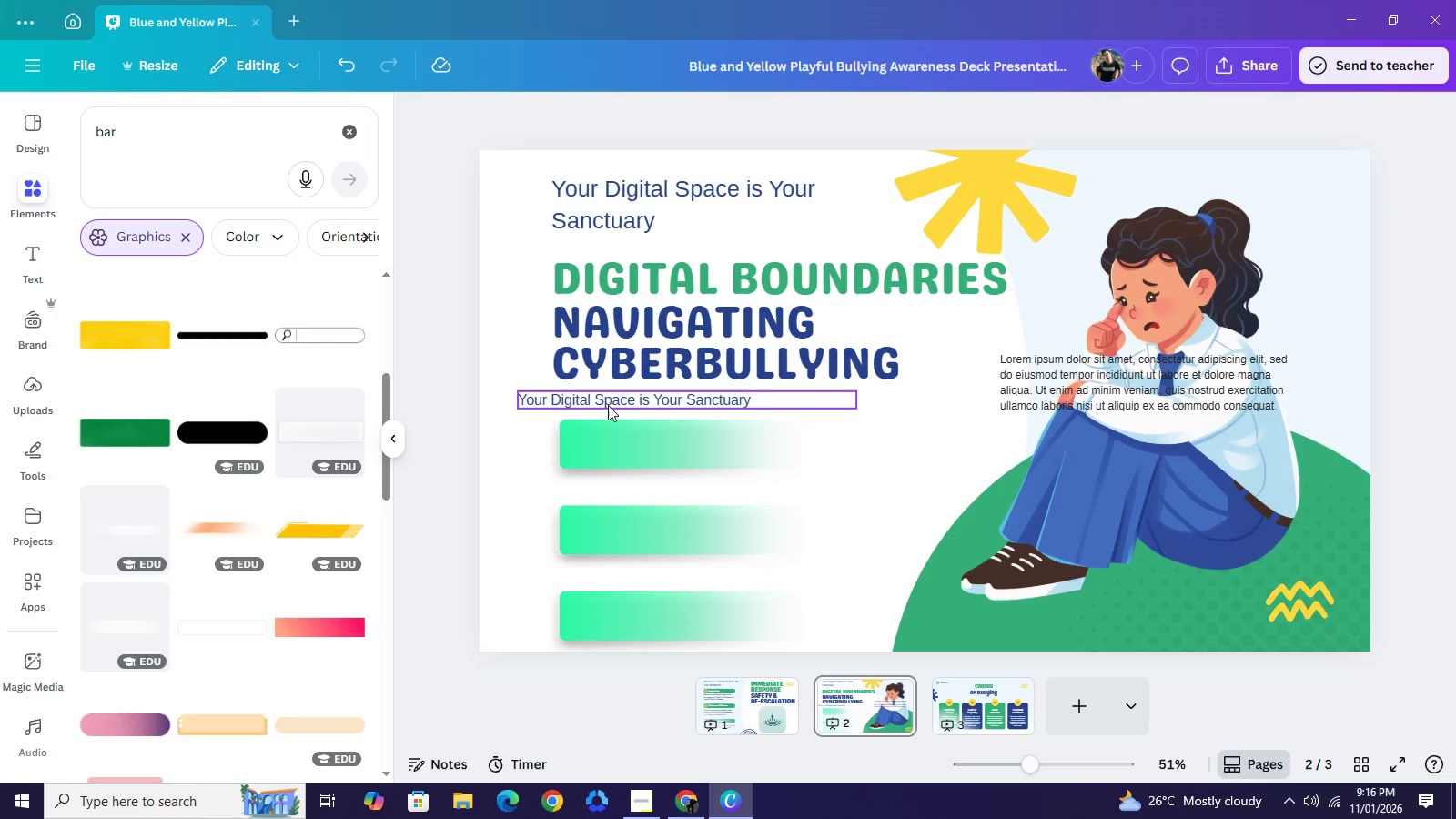 
left_click_drag(start_coordinate=[608, 404], to_coordinate=[591, 409])
 